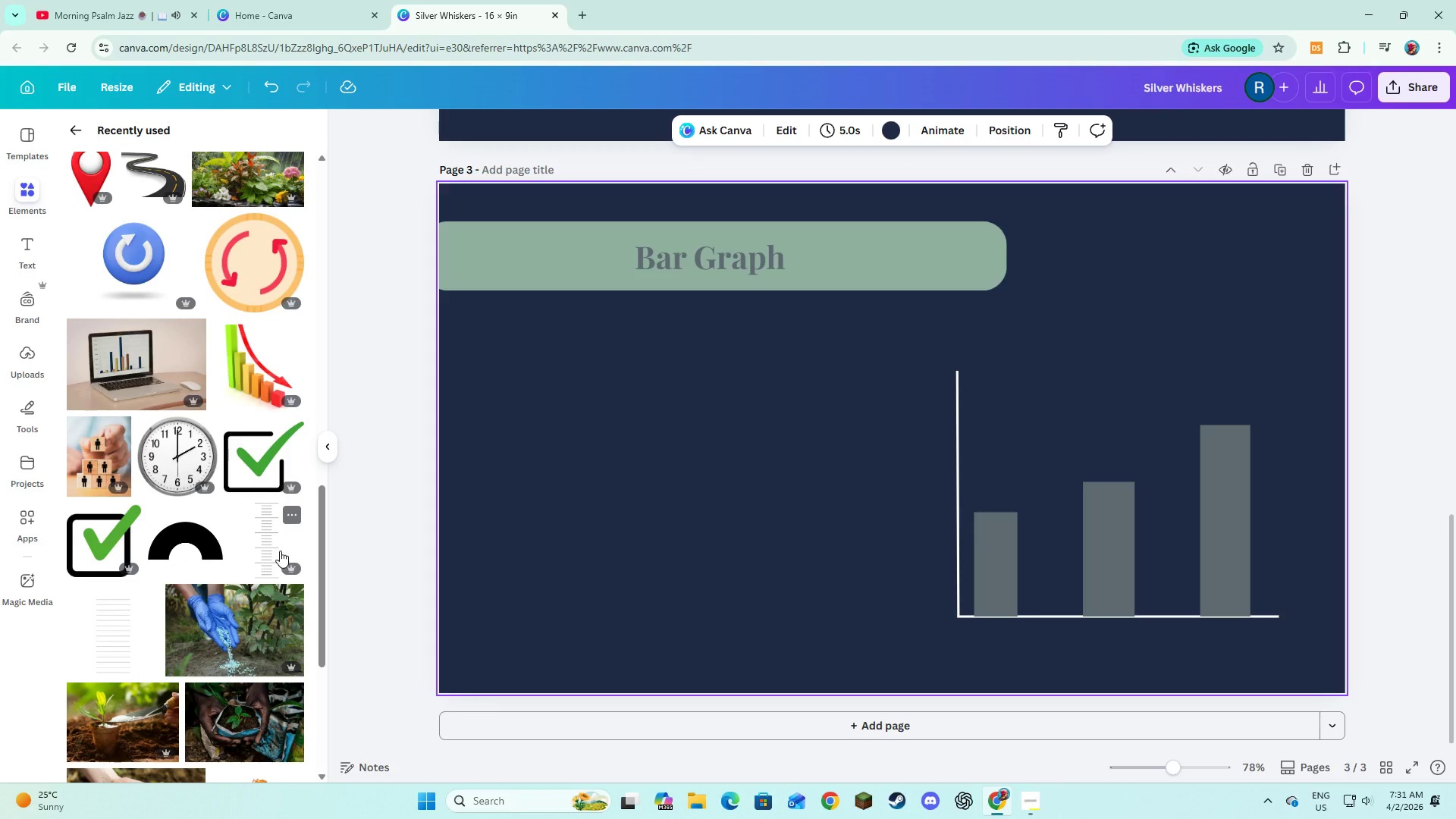 
left_click([275, 554])
 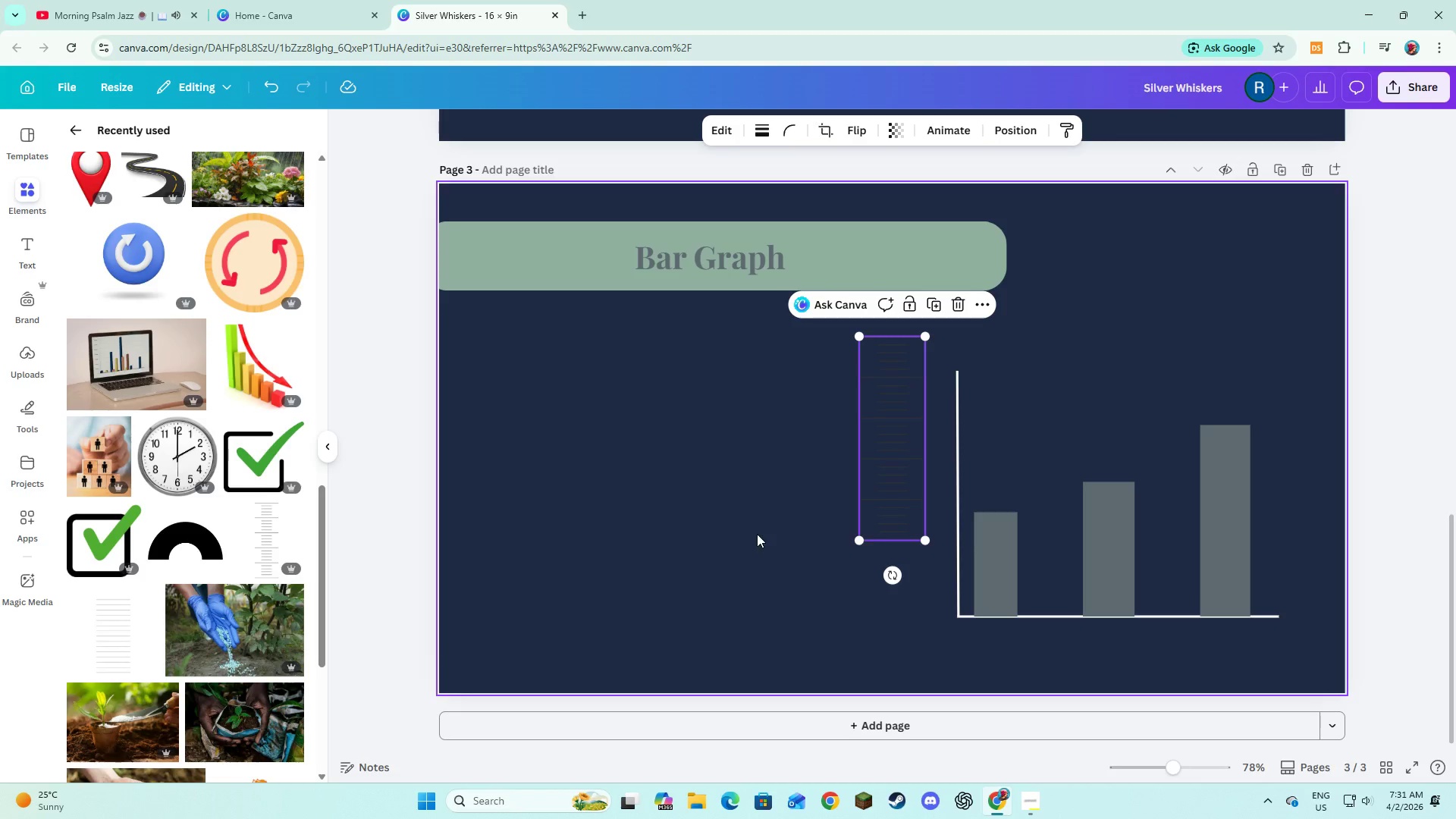 
left_click([746, 552])
 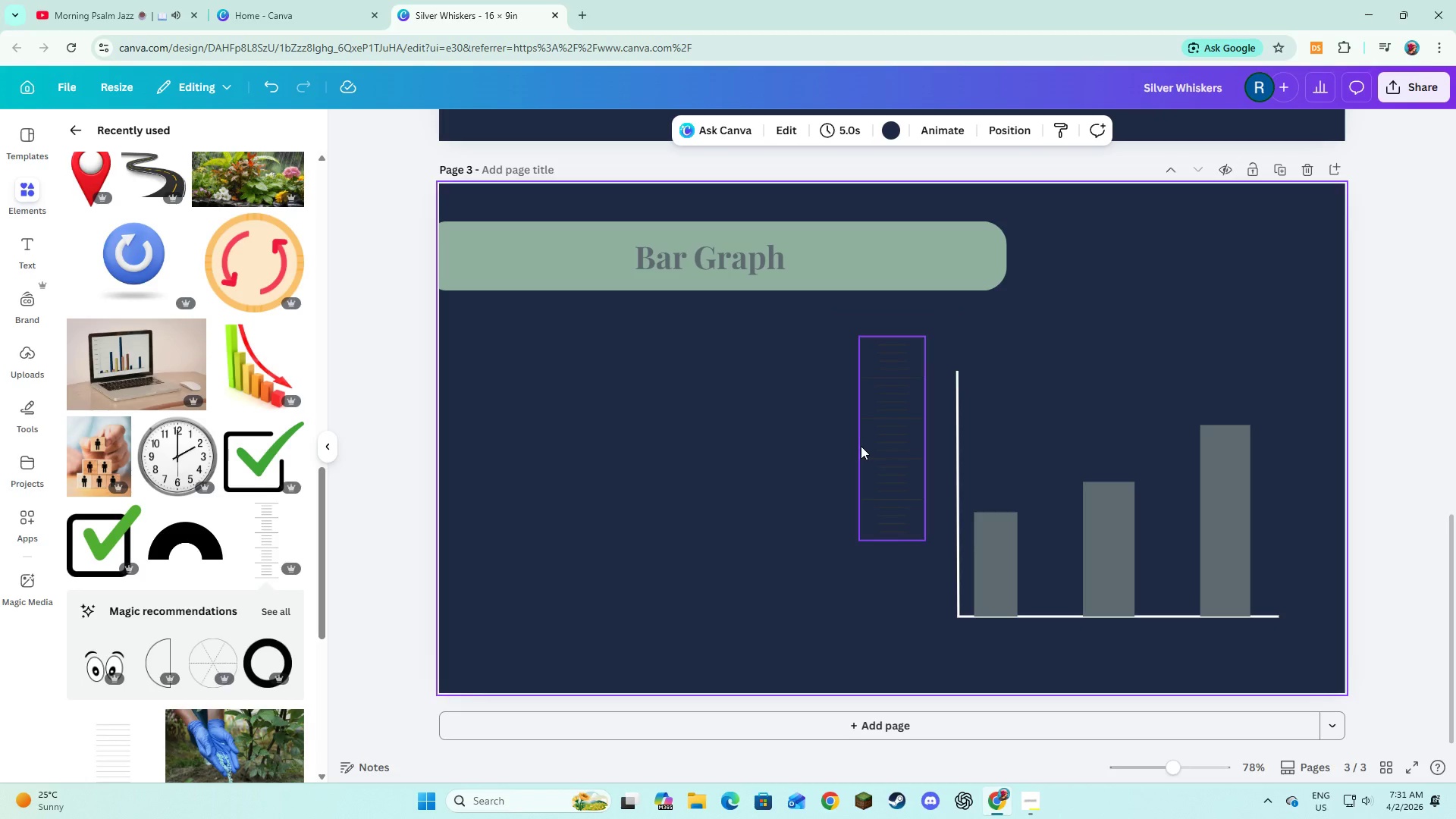 
left_click([861, 446])
 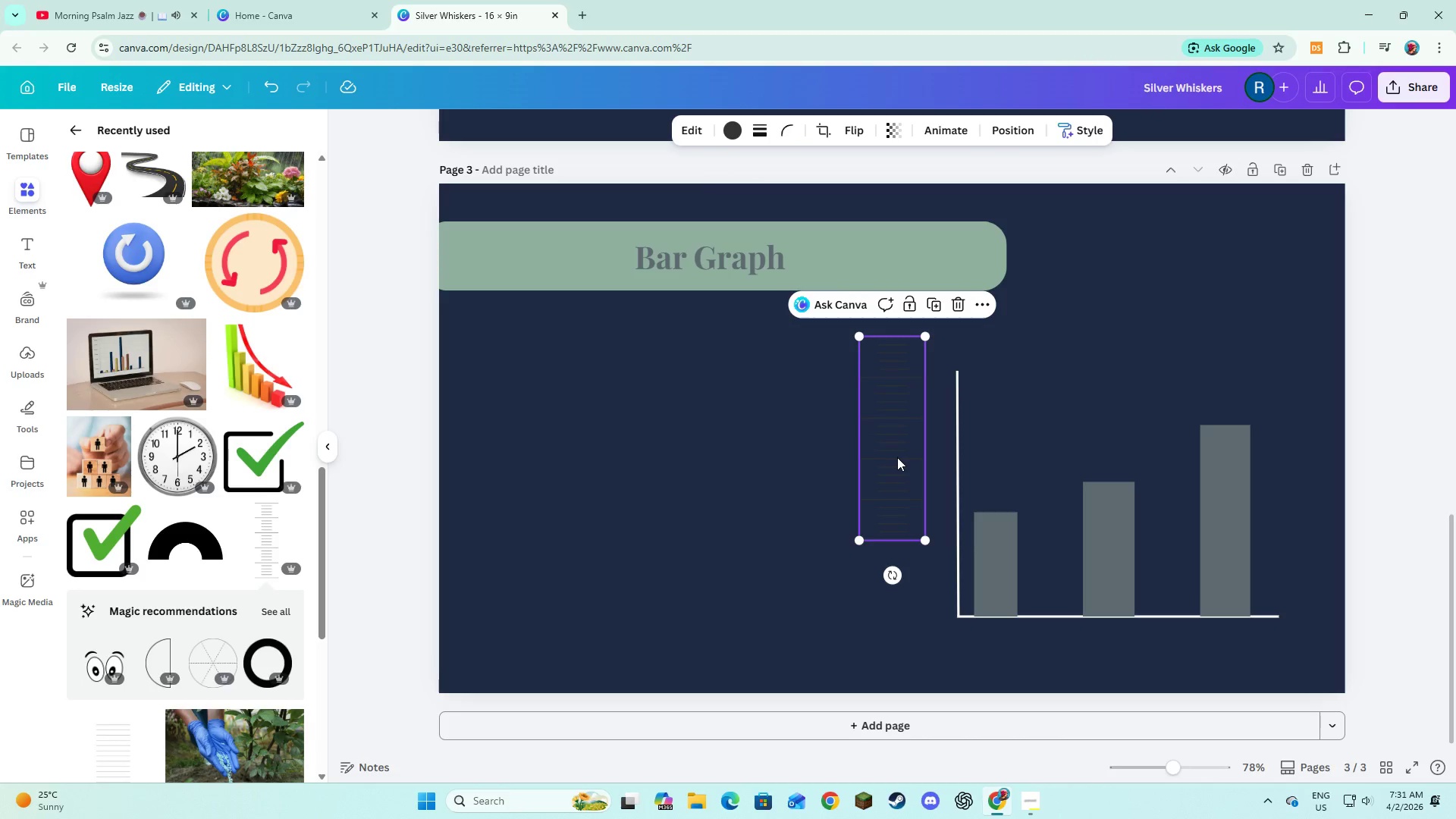 
left_click_drag(start_coordinate=[897, 457], to_coordinate=[996, 492])
 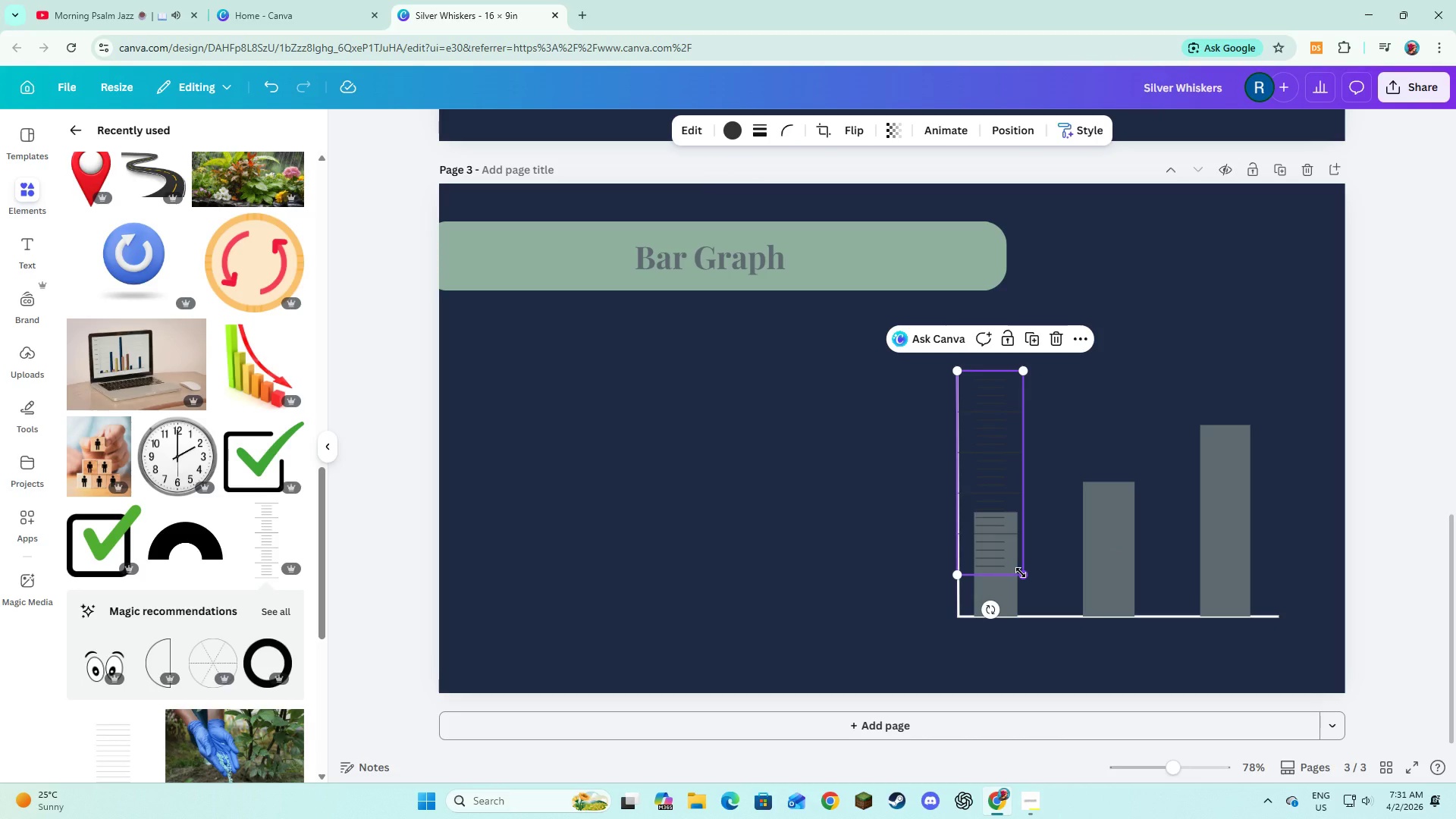 
left_click_drag(start_coordinate=[1021, 573], to_coordinate=[981, 484])
 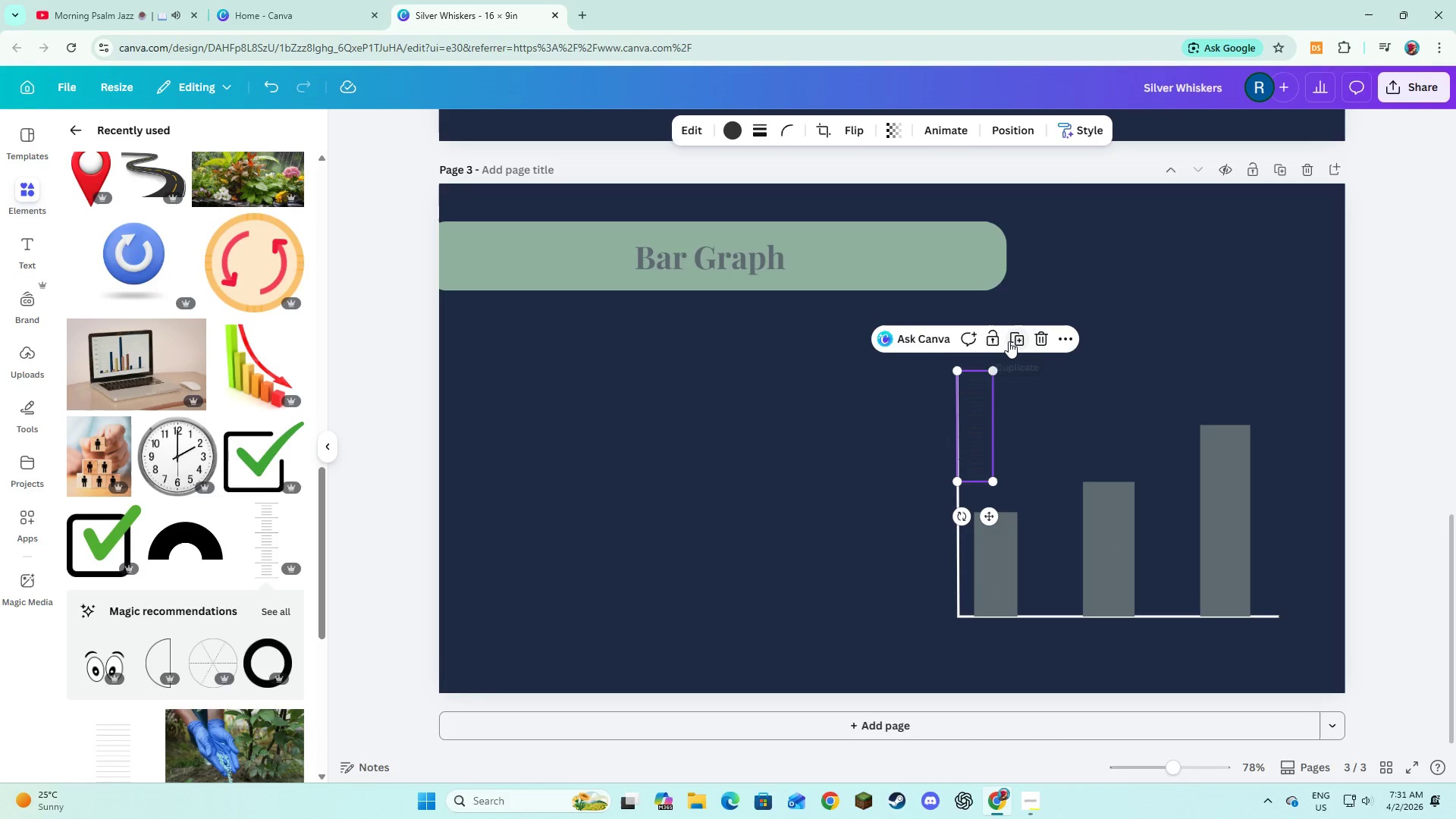 
left_click([1010, 340])
 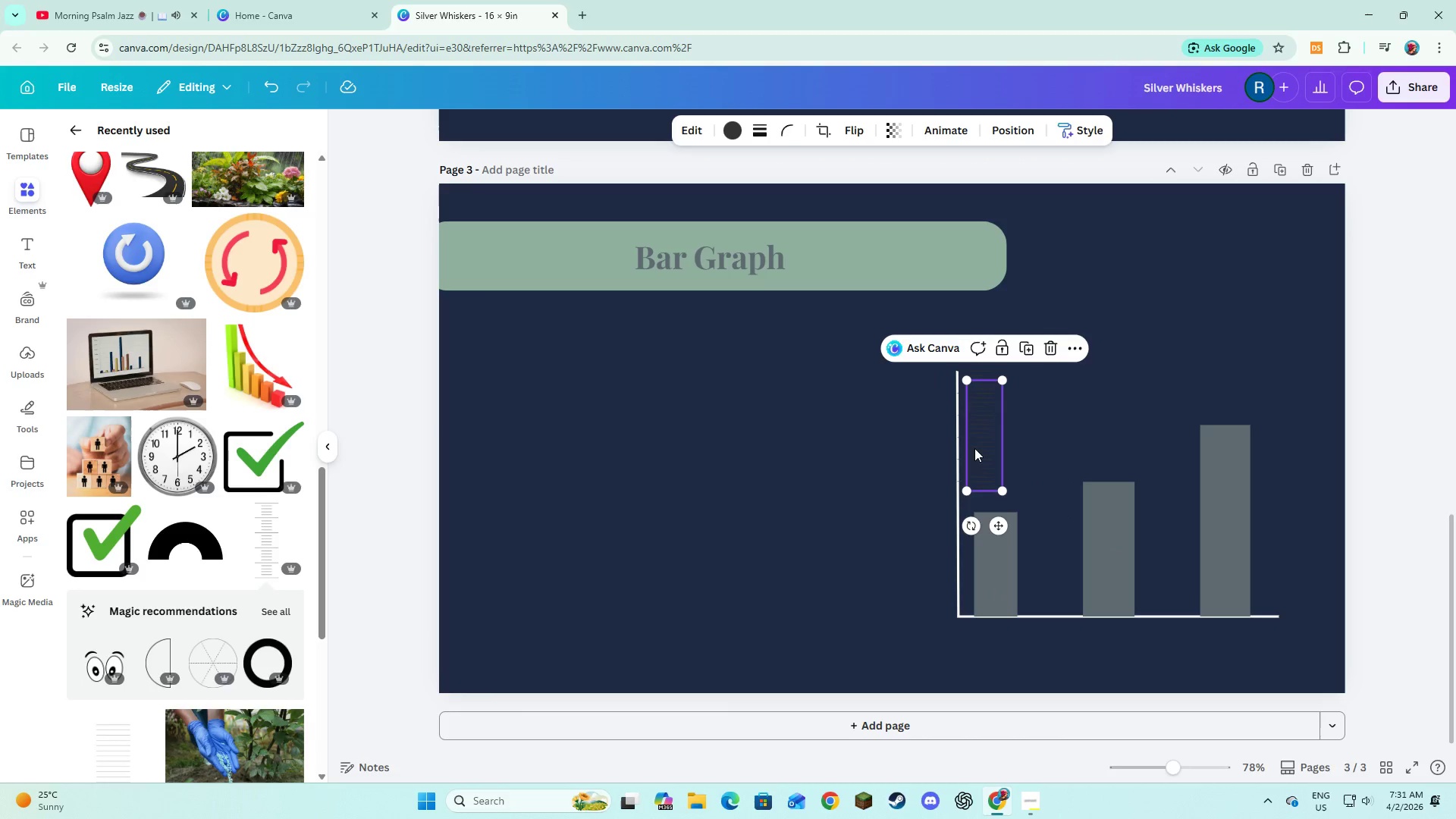 
left_click_drag(start_coordinate=[974, 448], to_coordinate=[966, 547])
 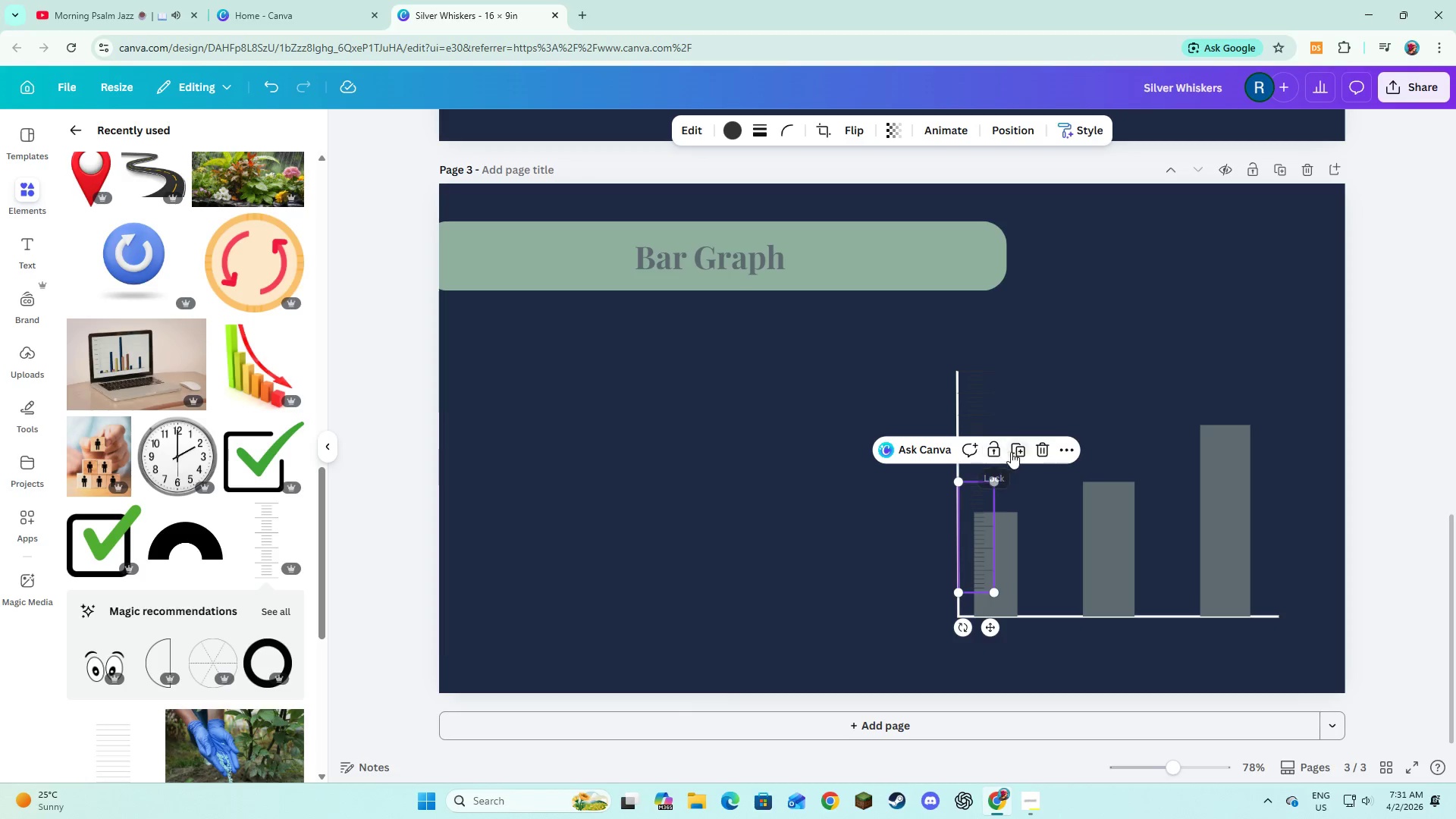 
left_click([1011, 452])
 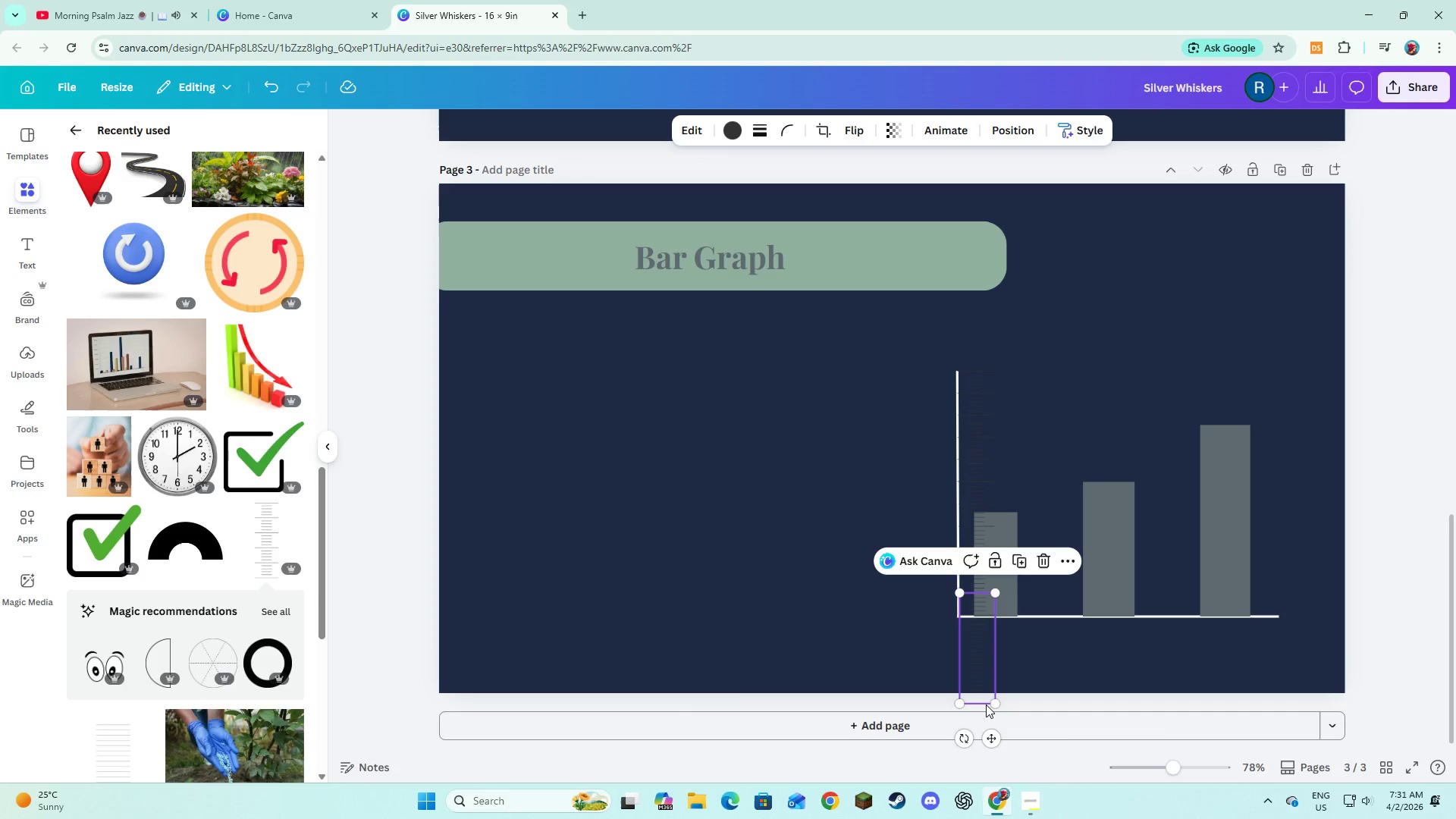 
left_click_drag(start_coordinate=[993, 702], to_coordinate=[997, 657])
 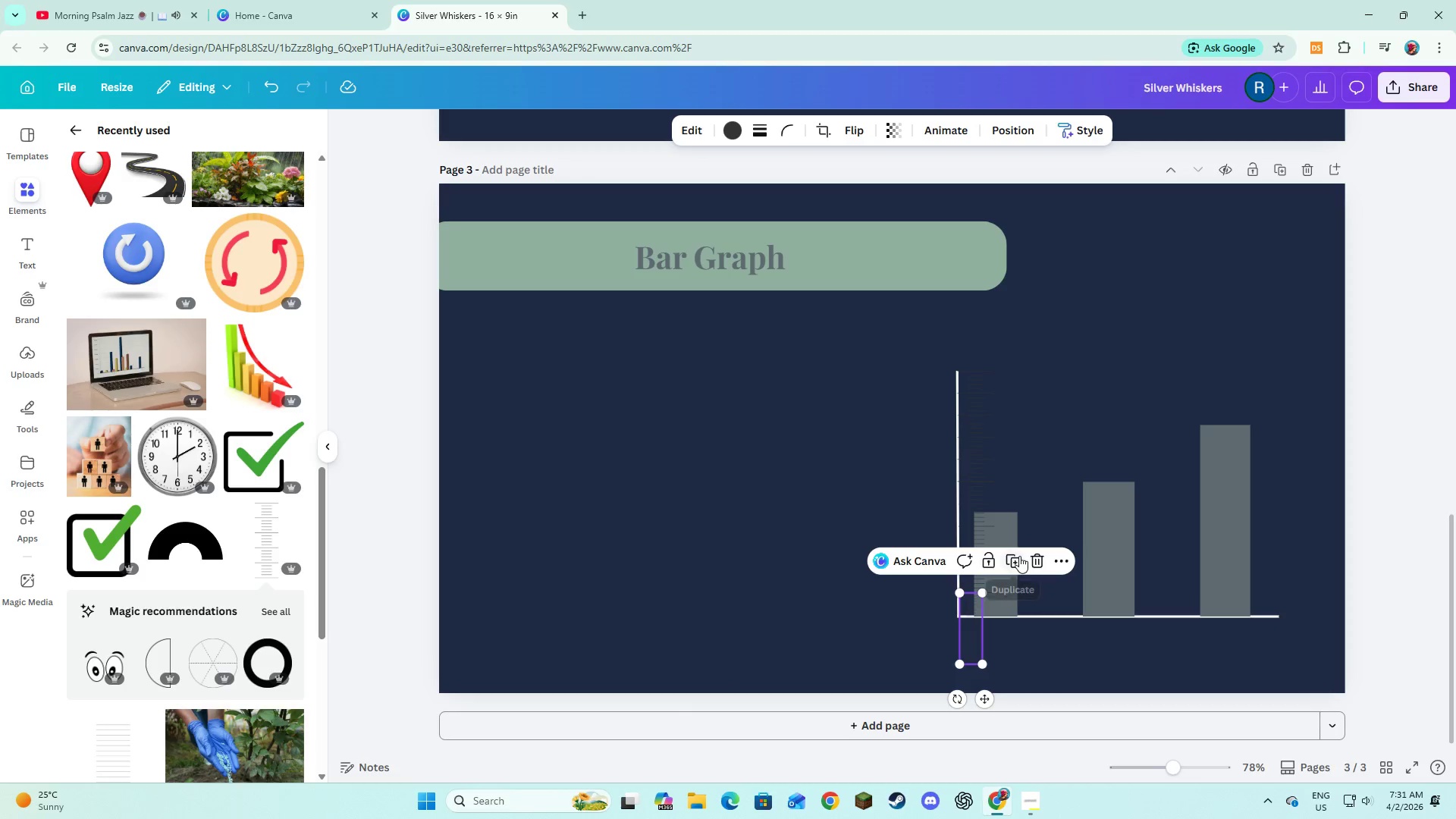 
left_click([1019, 556])
 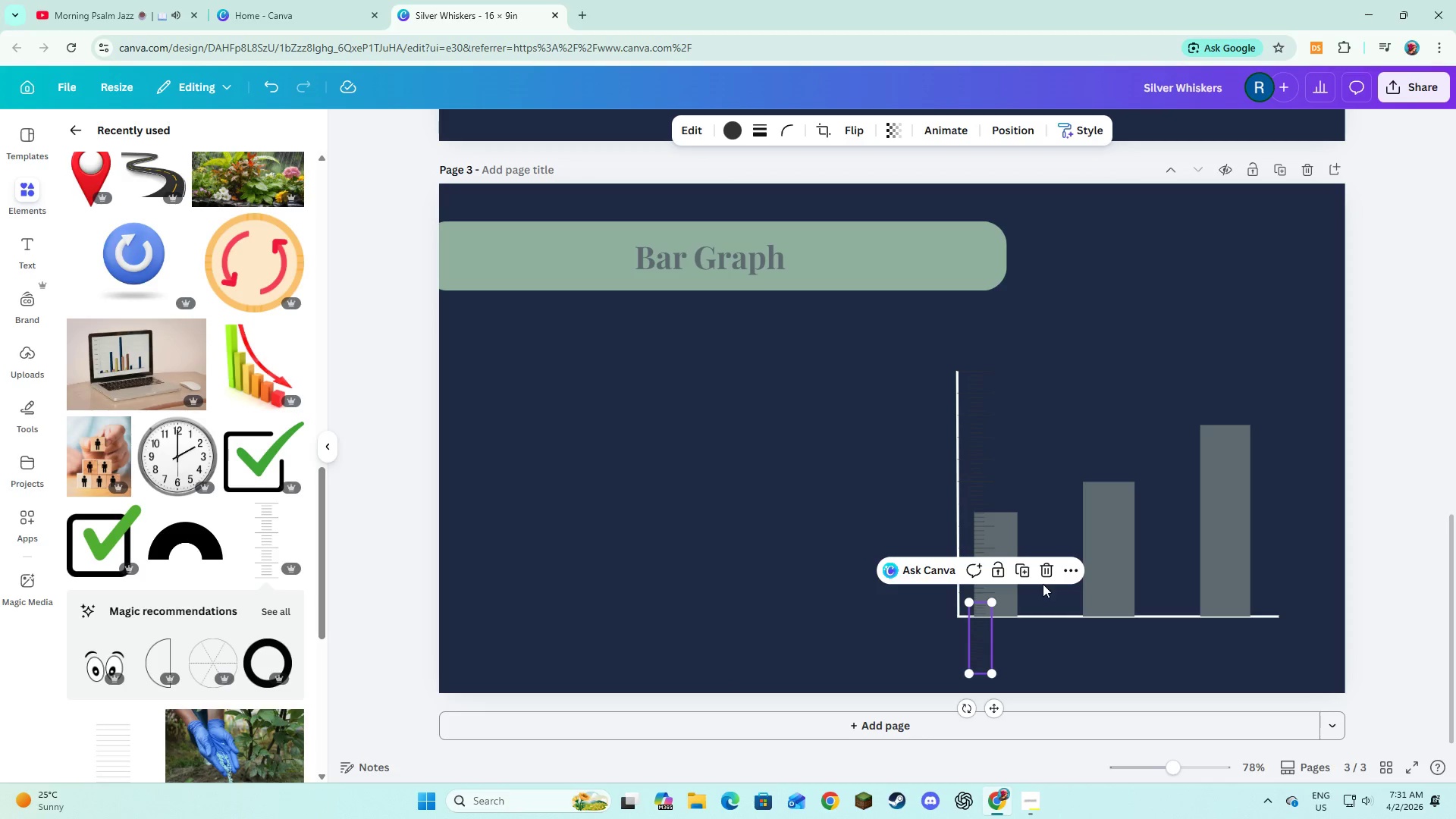 
left_click([1040, 570])
 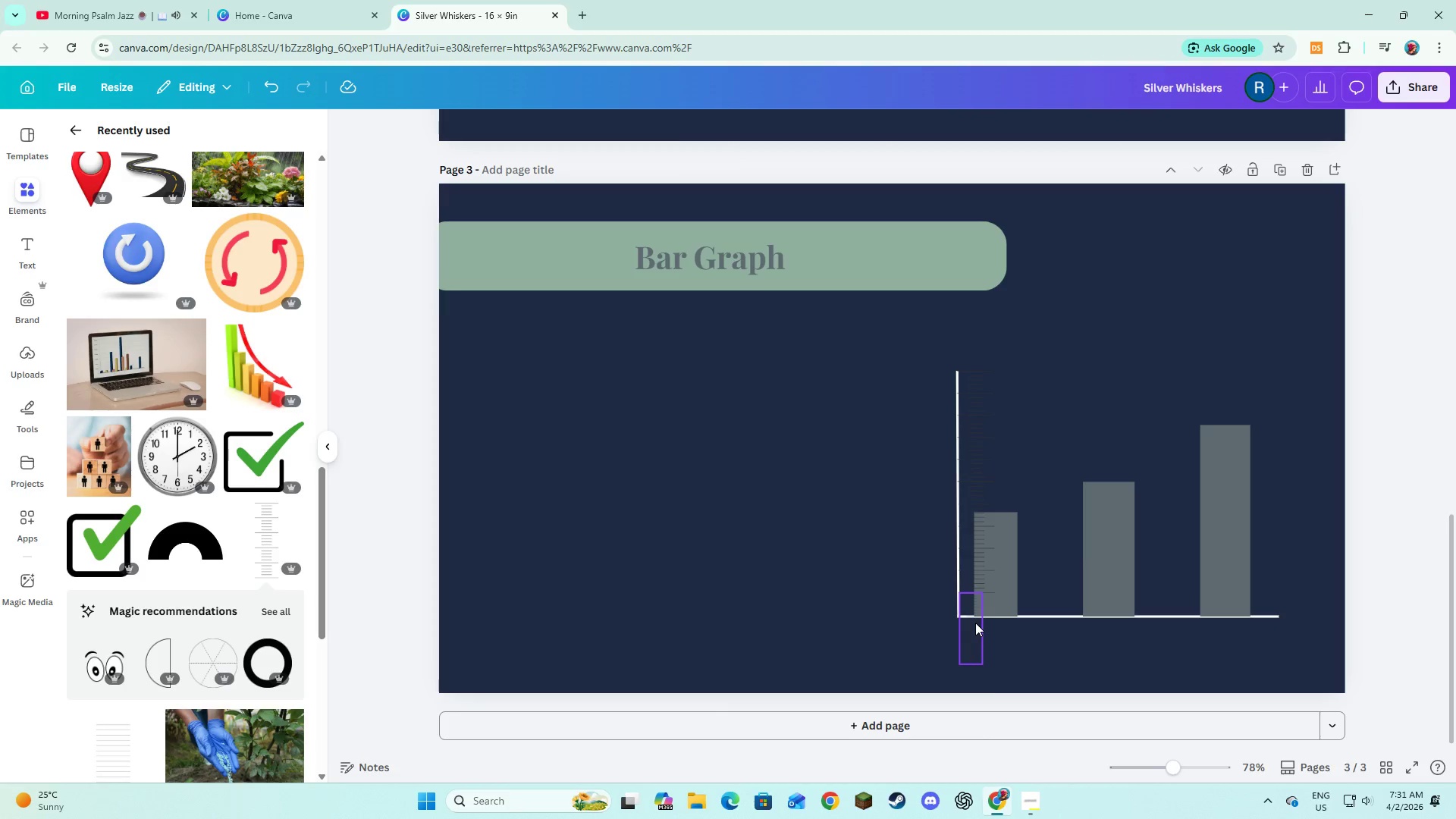 
left_click([975, 623])
 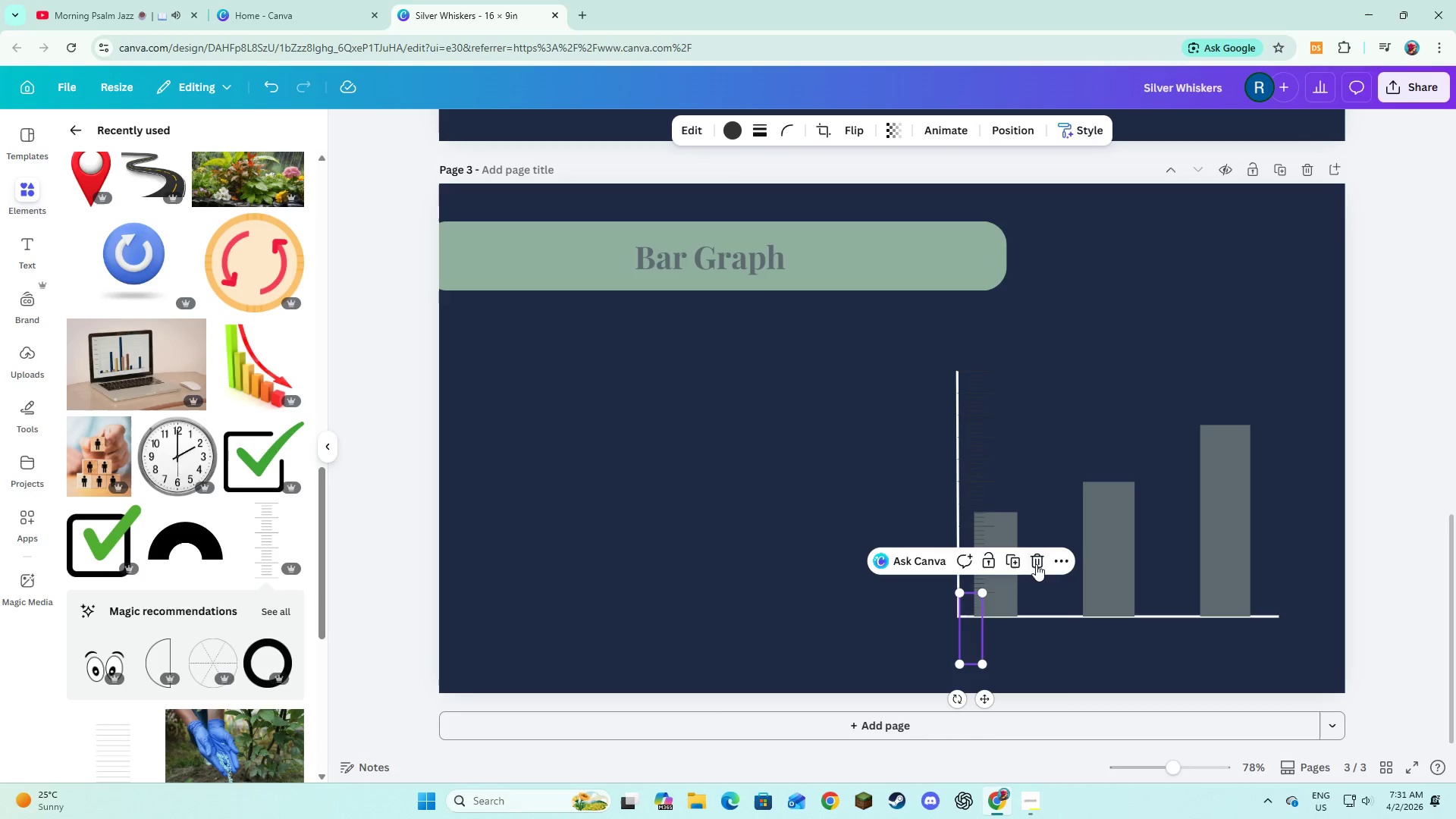 
left_click([1036, 564])
 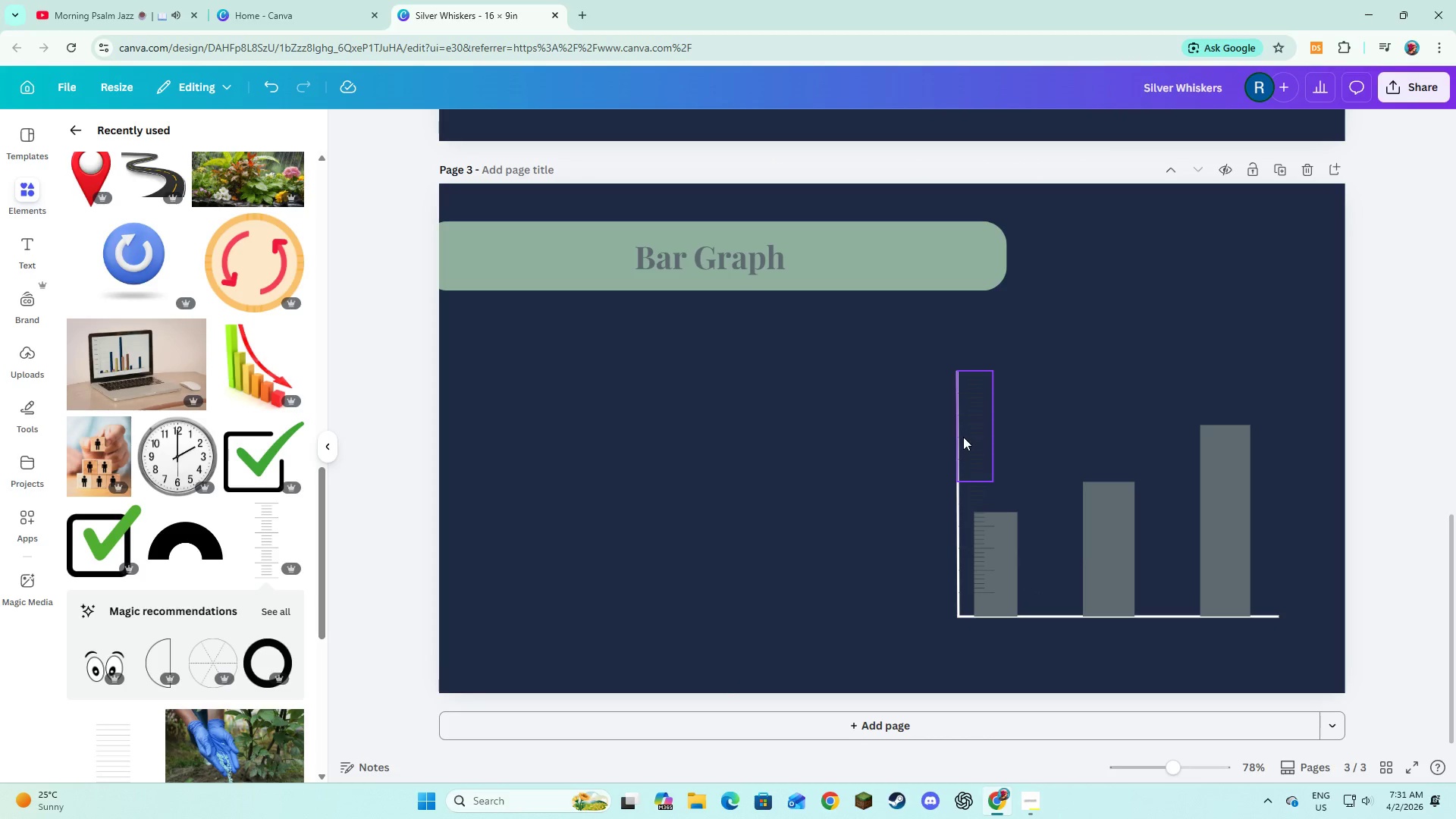 
left_click([965, 437])
 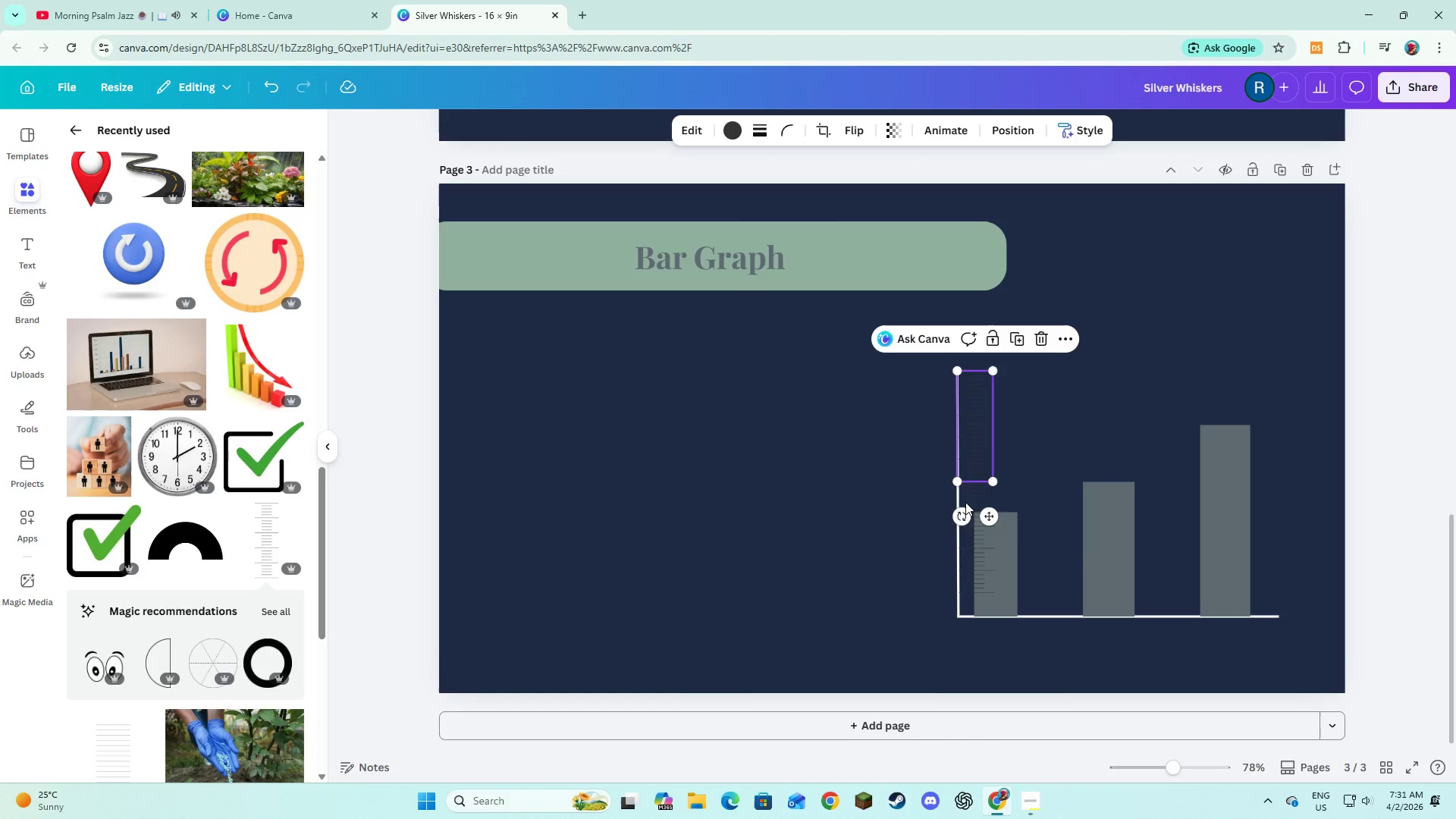 
hold_key(key=ShiftLeft, duration=0.81)
left_click([965, 540])
 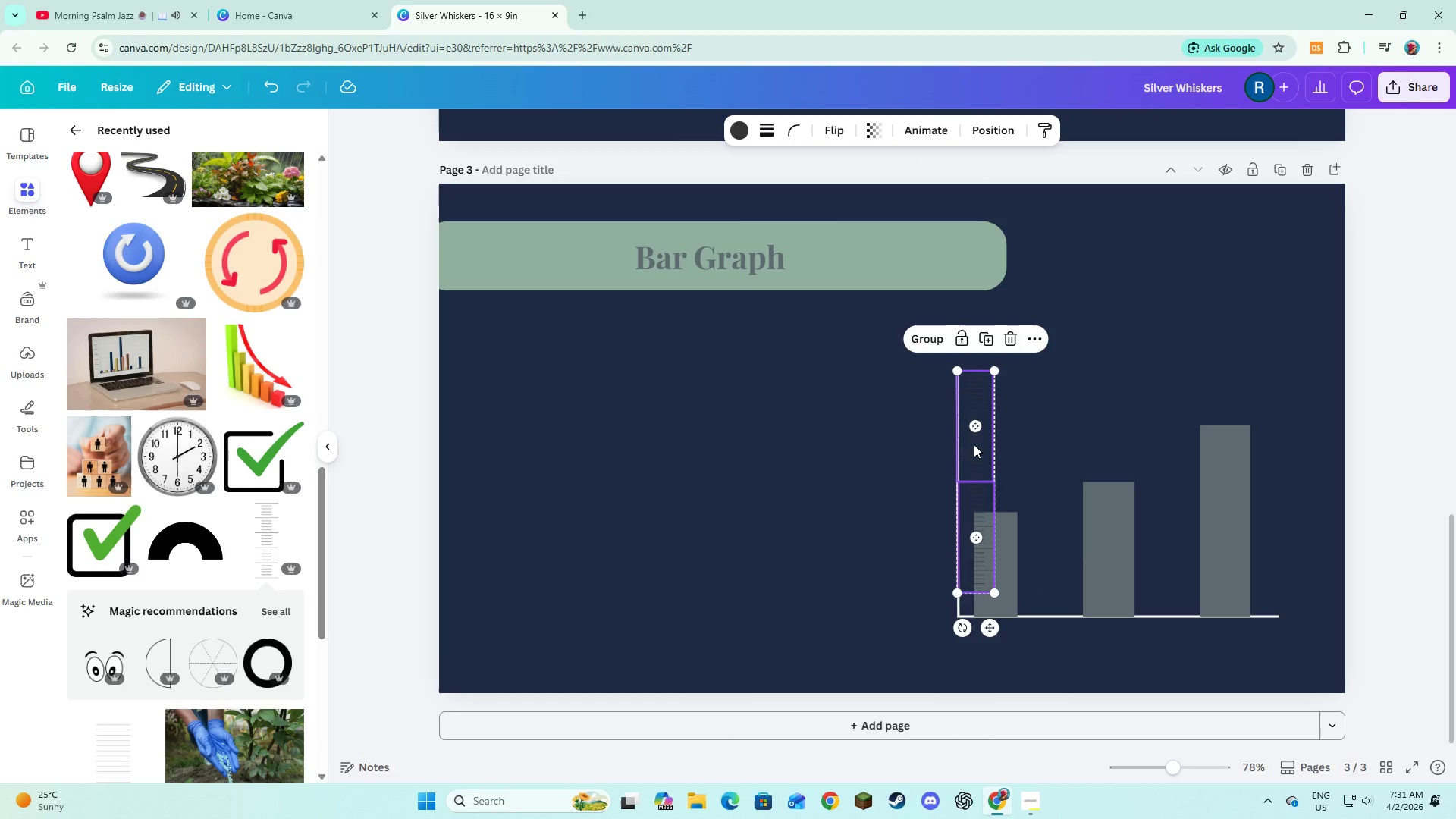 
left_click_drag(start_coordinate=[974, 447], to_coordinate=[974, 469])
 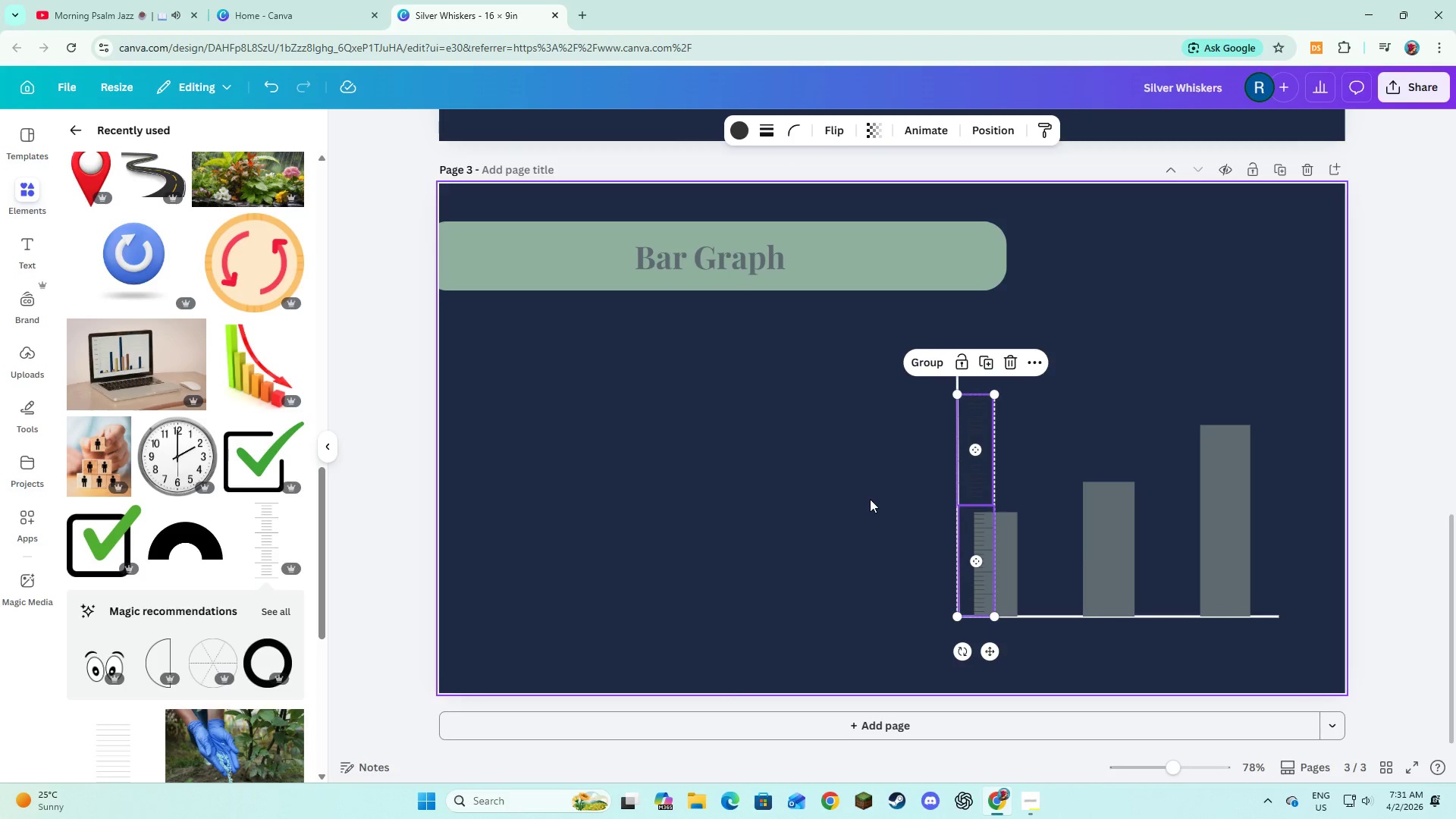 
left_click([870, 499])
 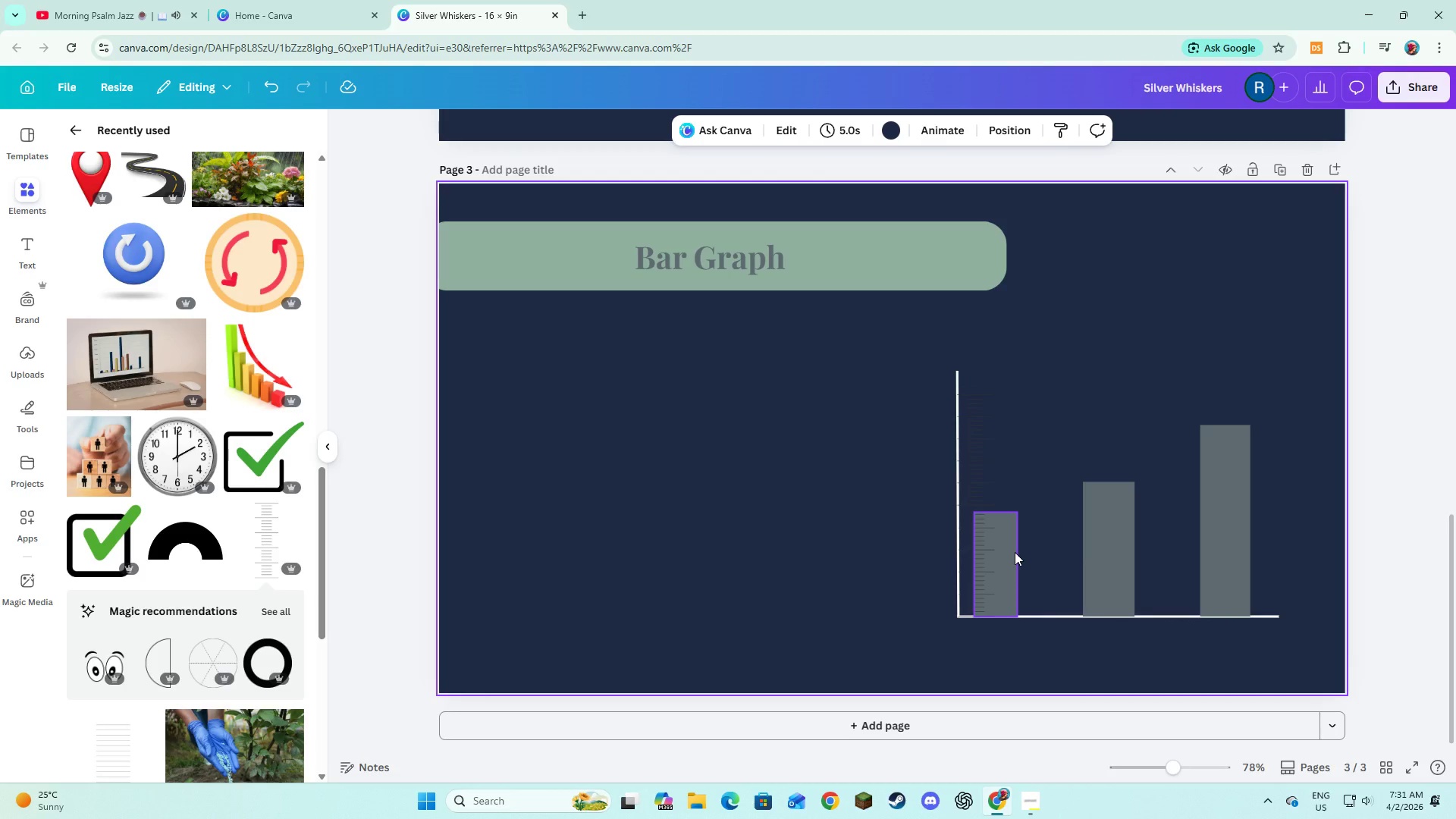 
left_click([1006, 567])
 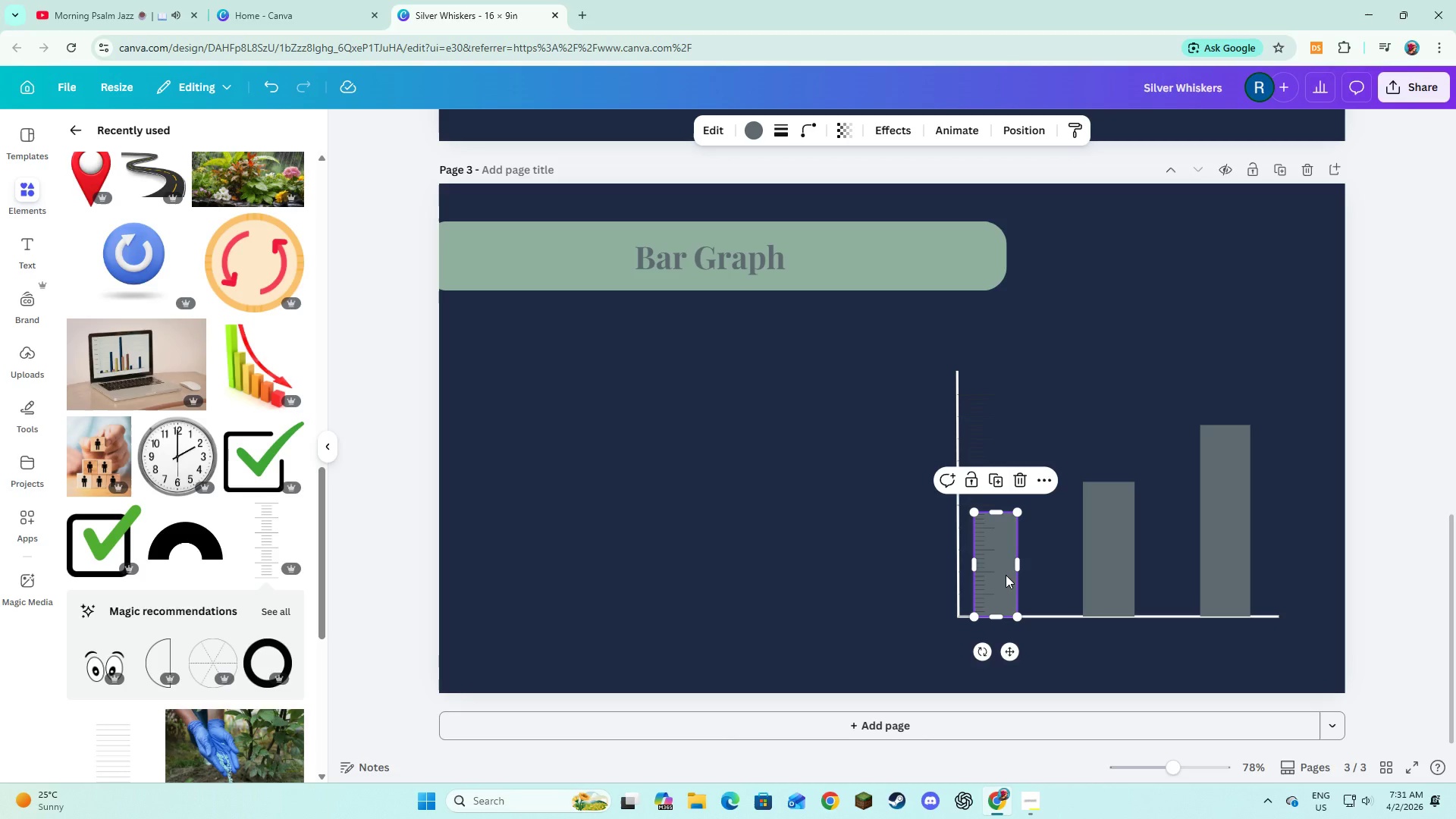 
left_click_drag(start_coordinate=[1006, 575], to_coordinate=[1025, 578])
 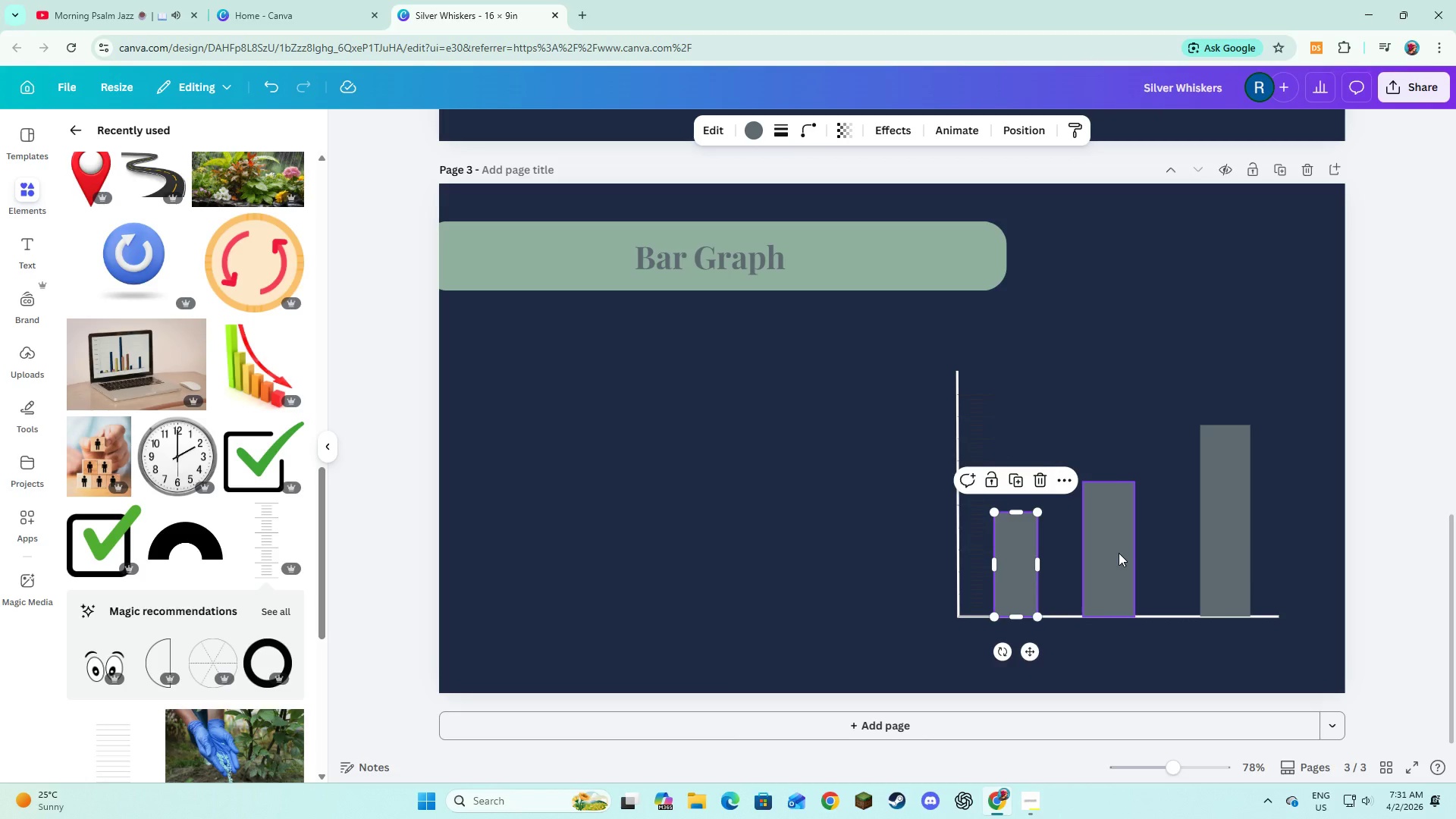 
left_click_drag(start_coordinate=[1119, 553], to_coordinate=[1125, 554])
 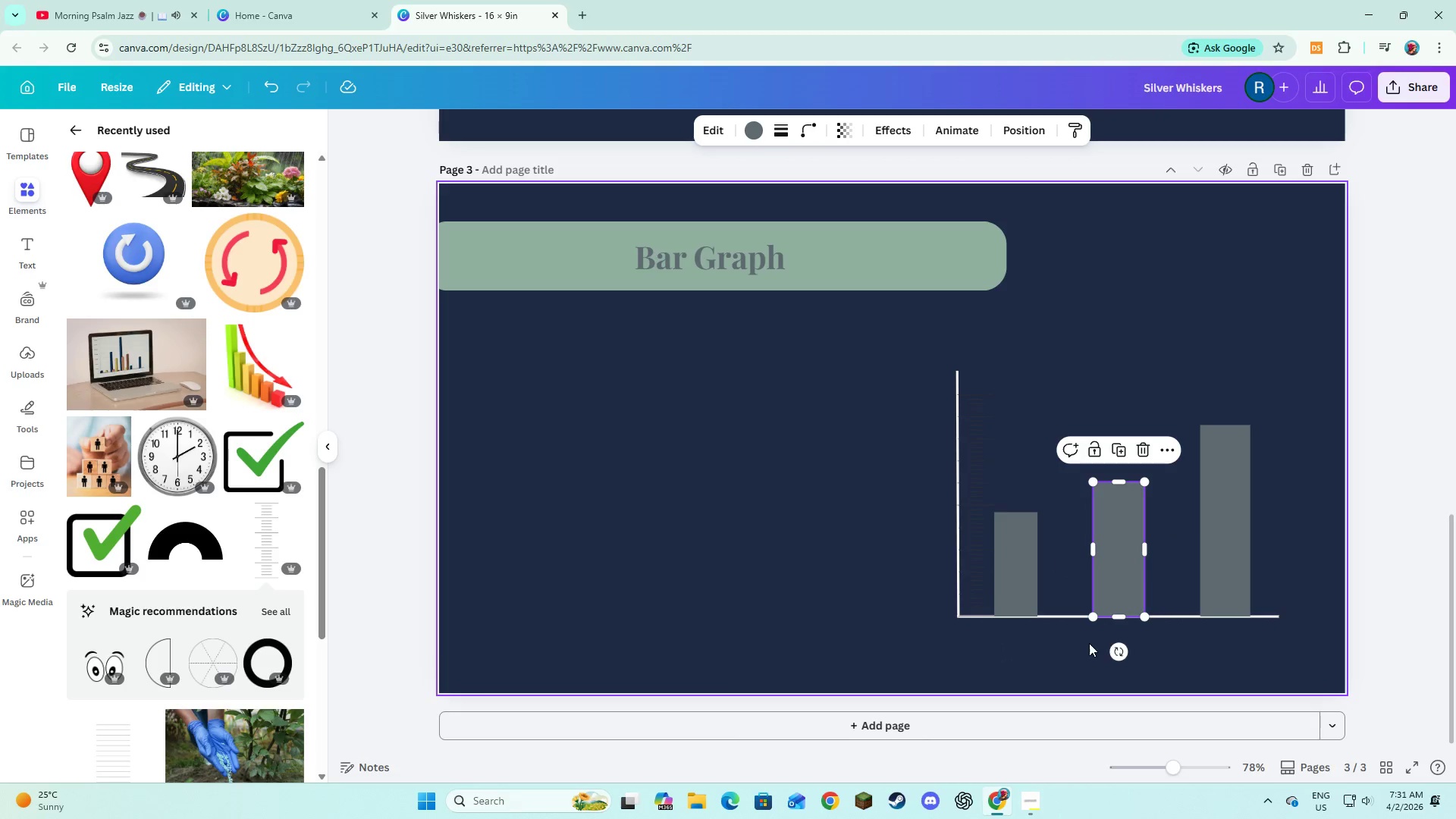 
left_click([1089, 643])
 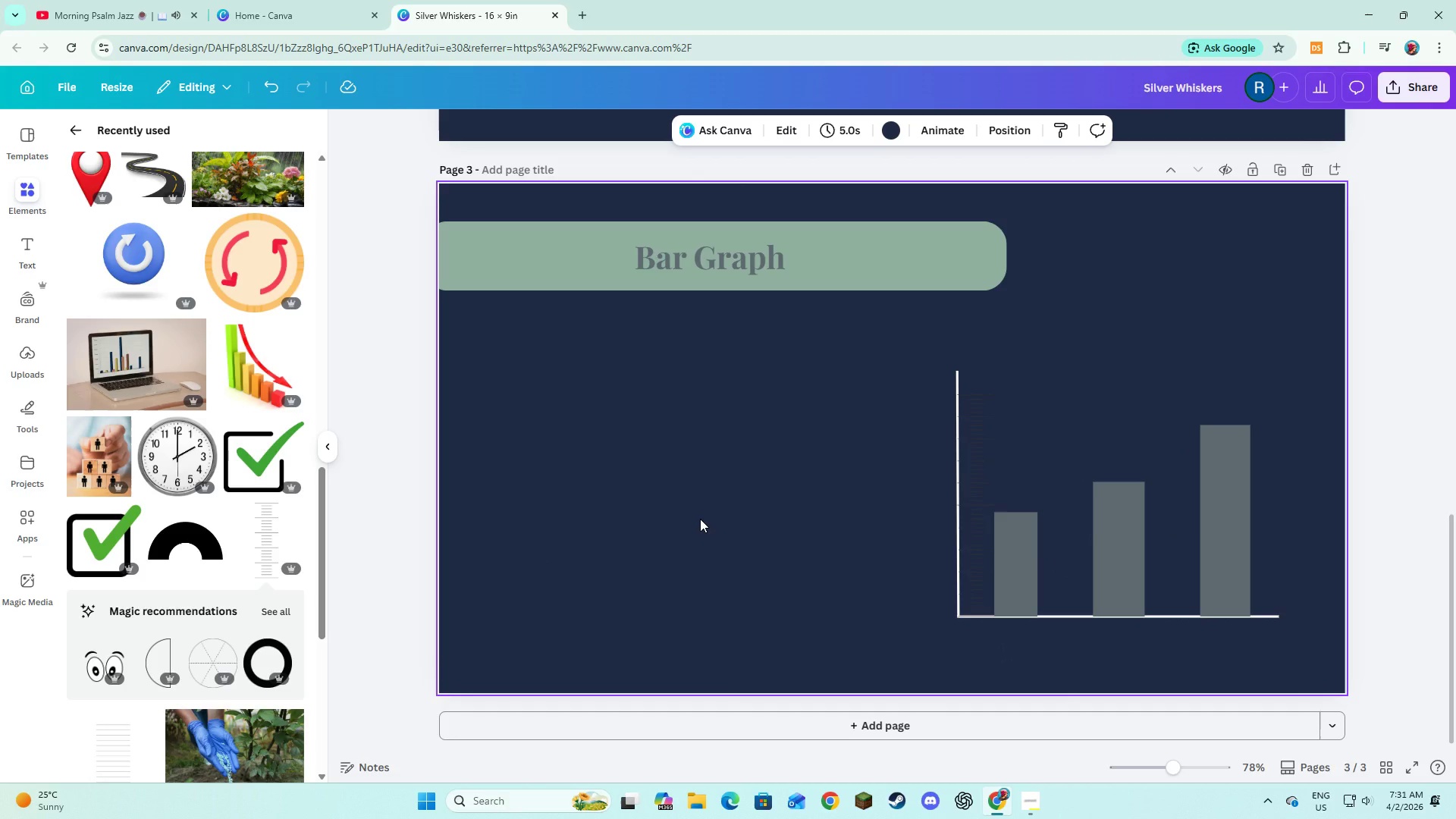 
wait(6.09)
 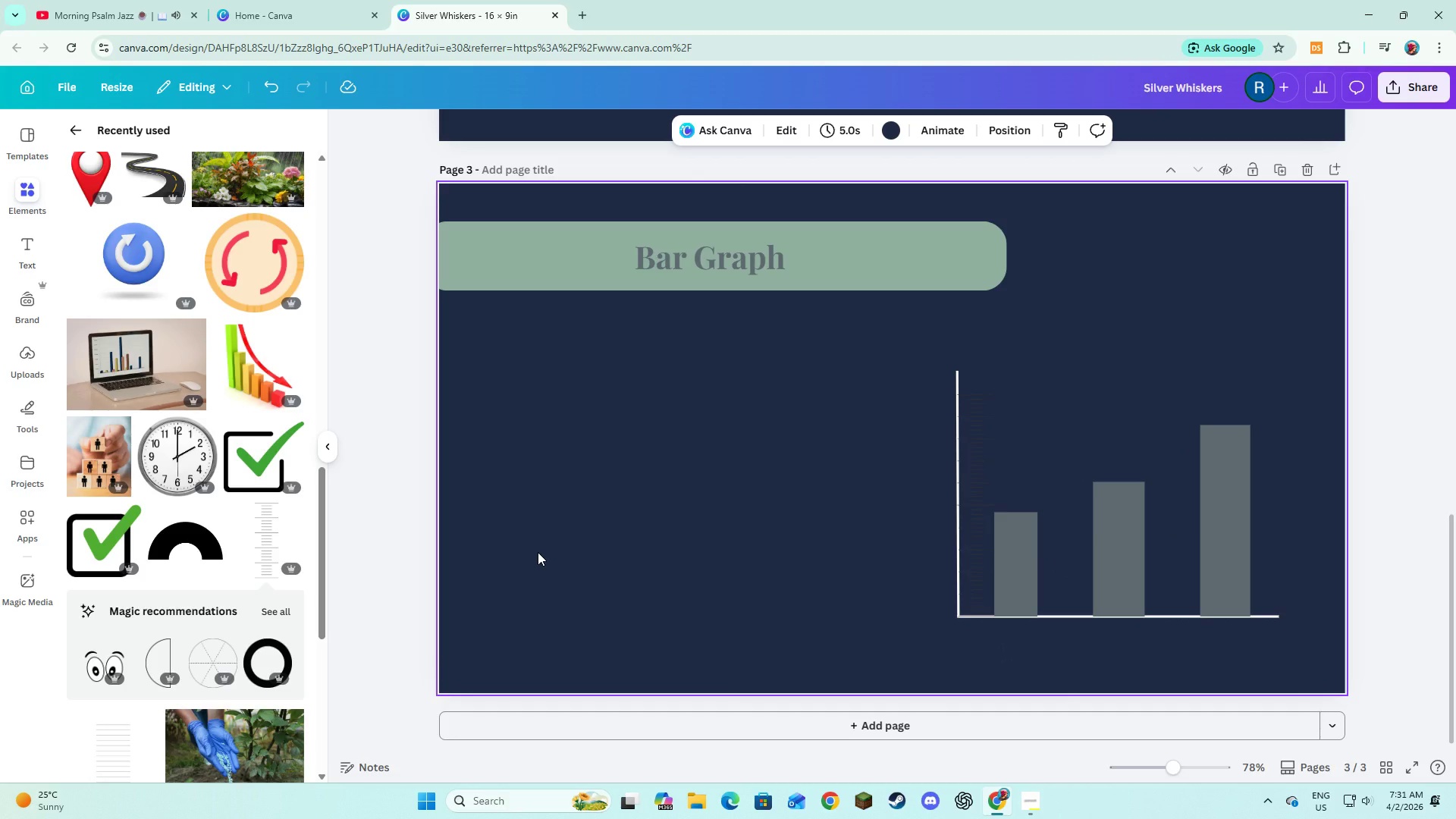 
left_click([745, 545])
 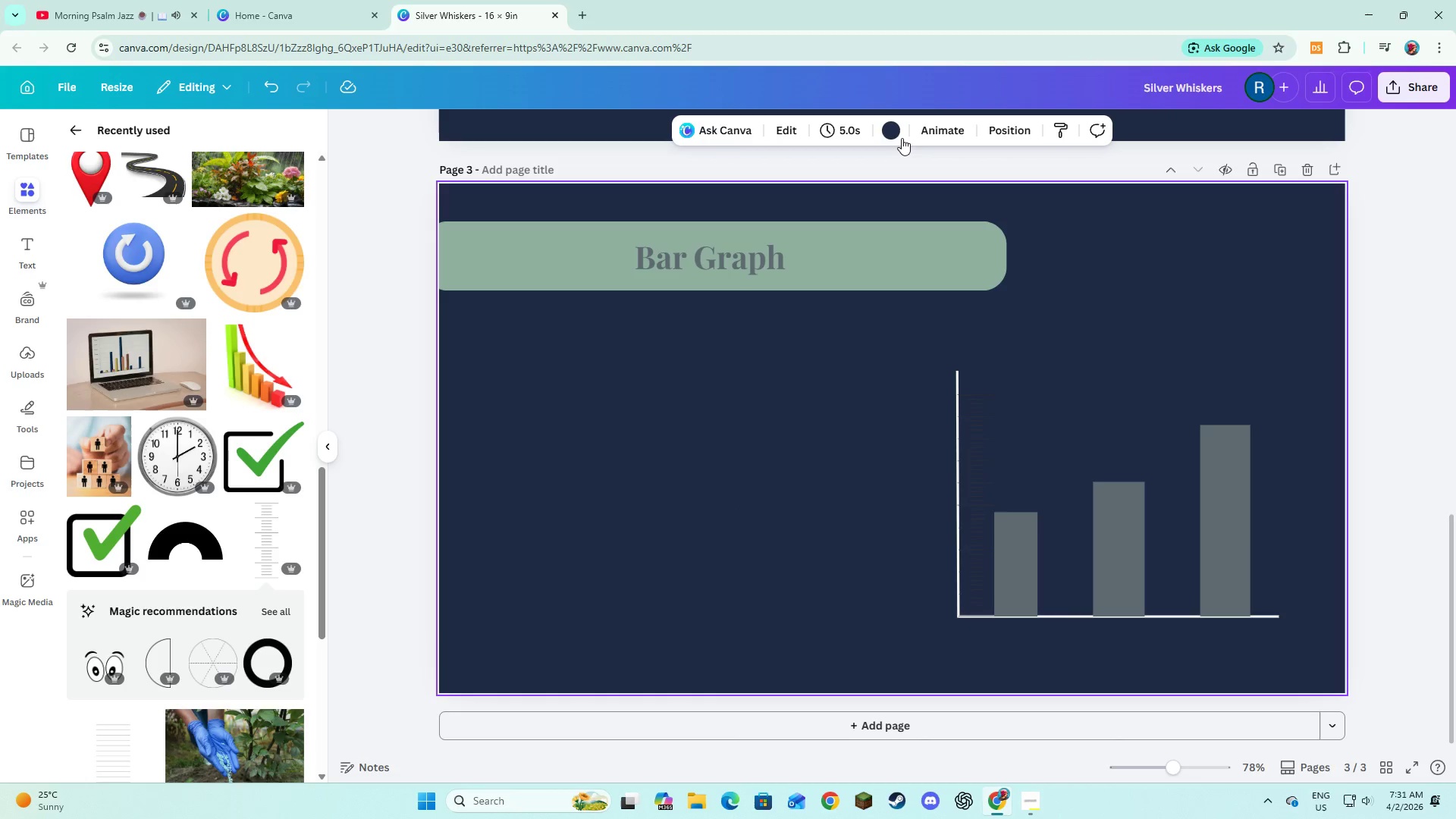 
left_click([896, 134])
 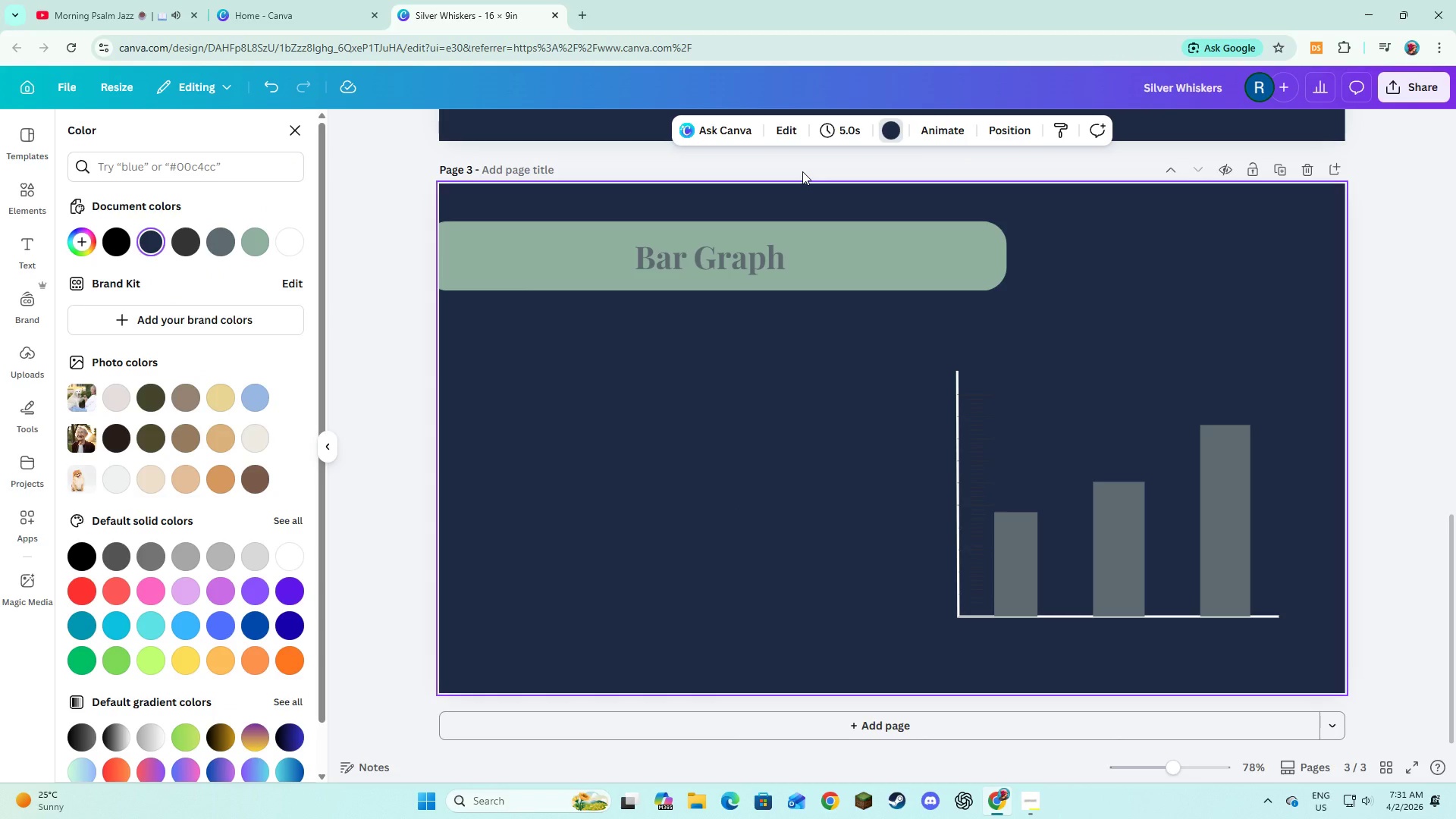 
wait(9.52)
 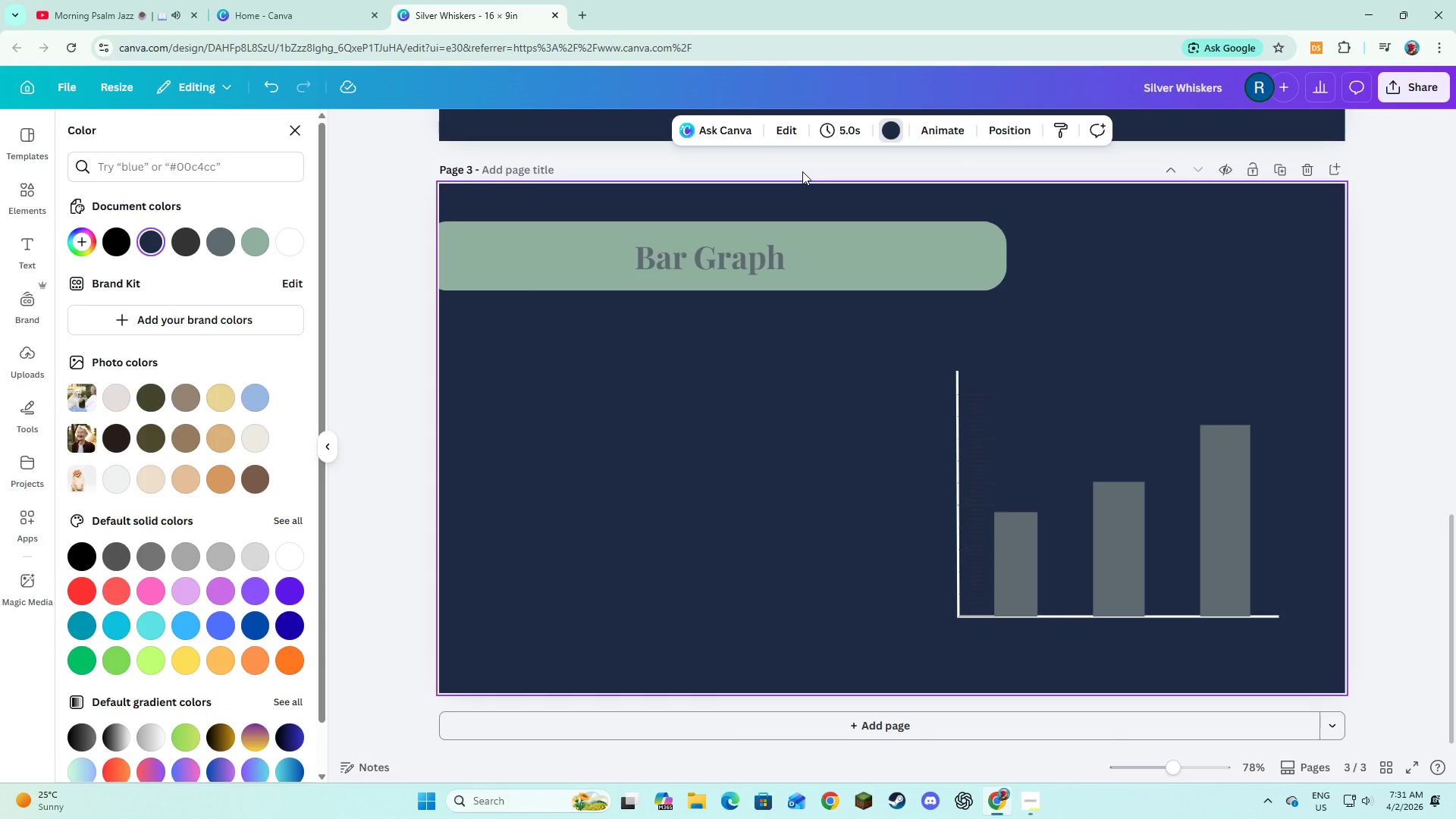 
left_click([233, 177])
 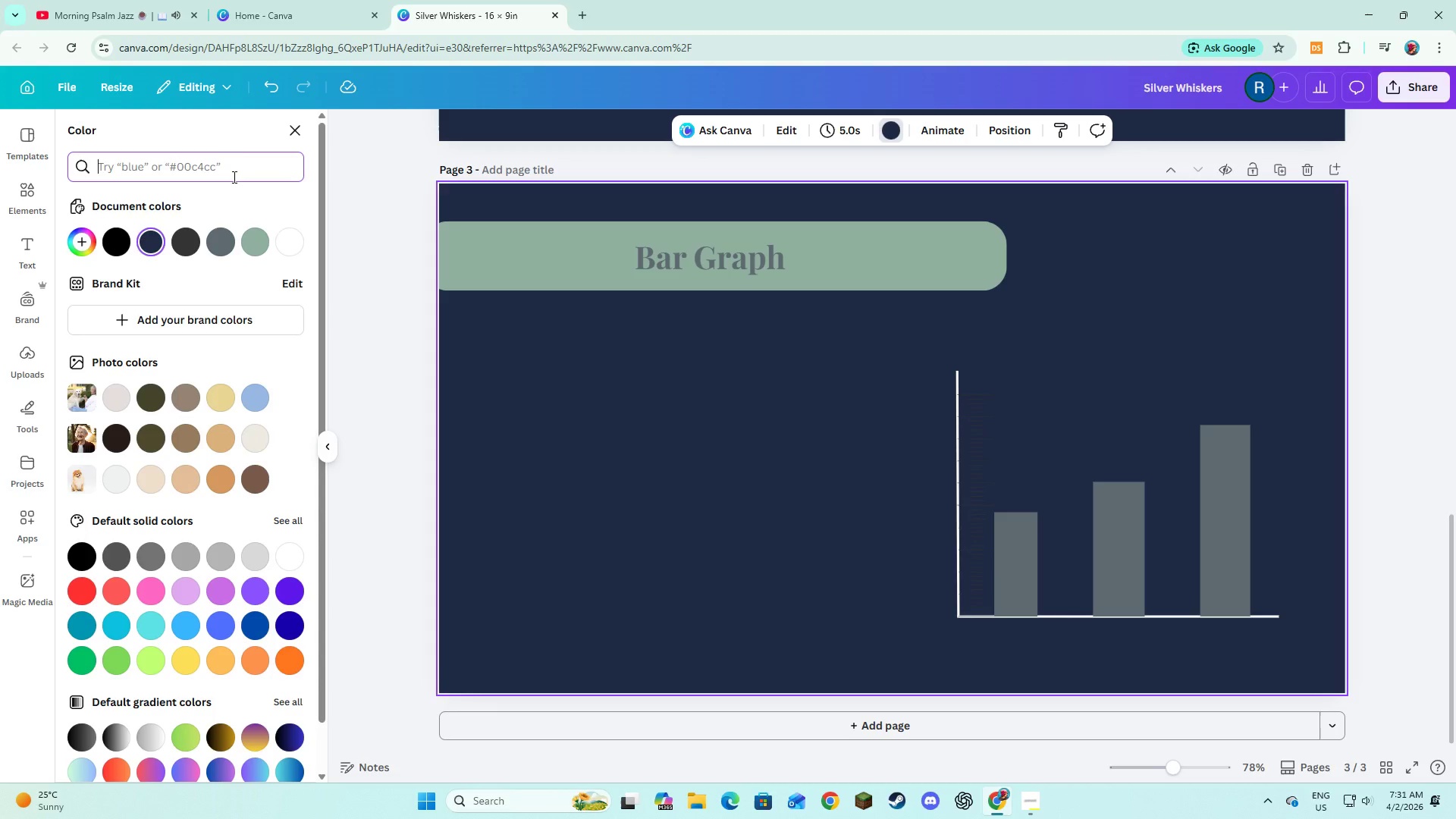 
type(#f75)
key(Backspace)
type(f5f2)
 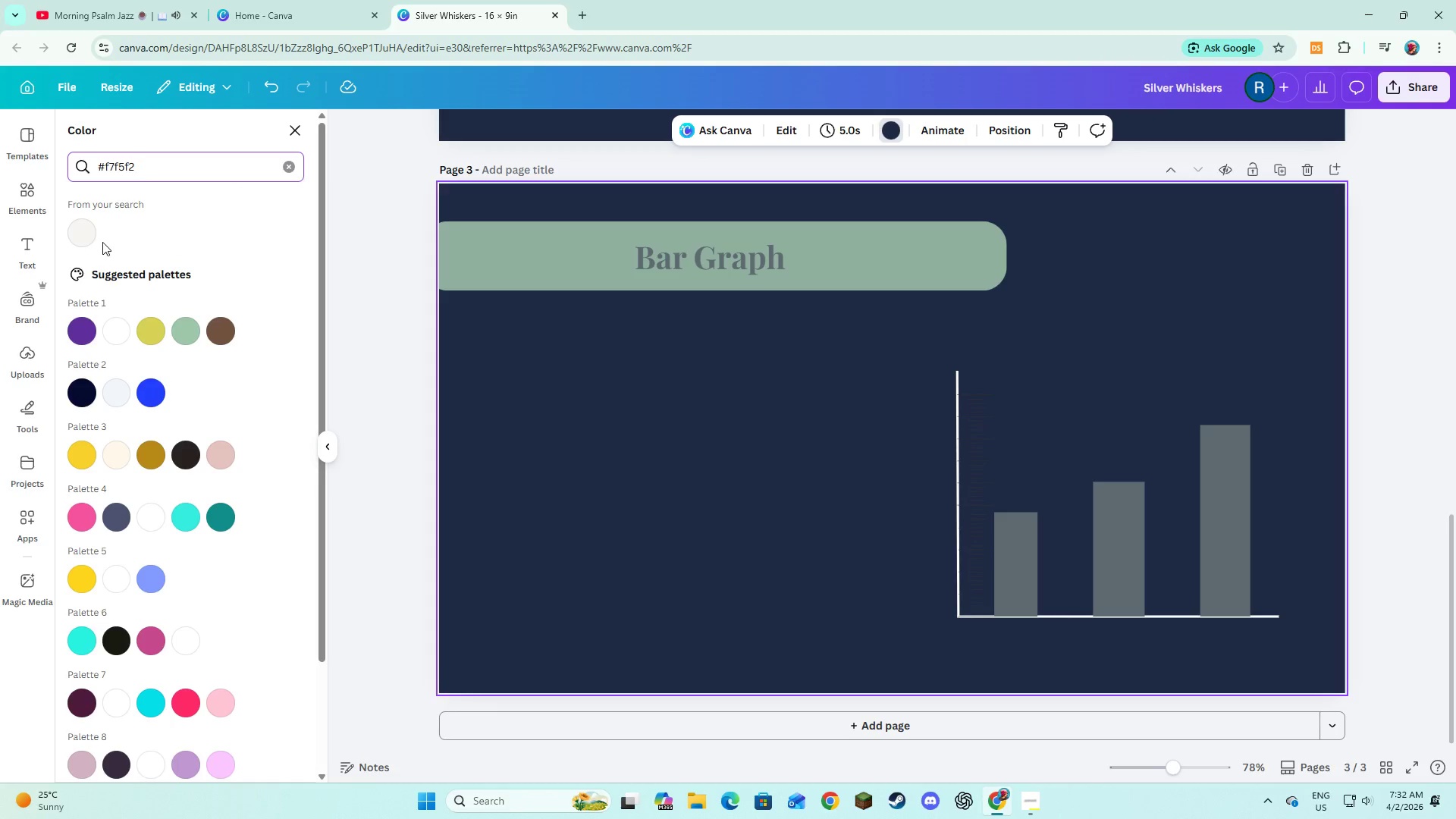 
left_click([92, 240])
 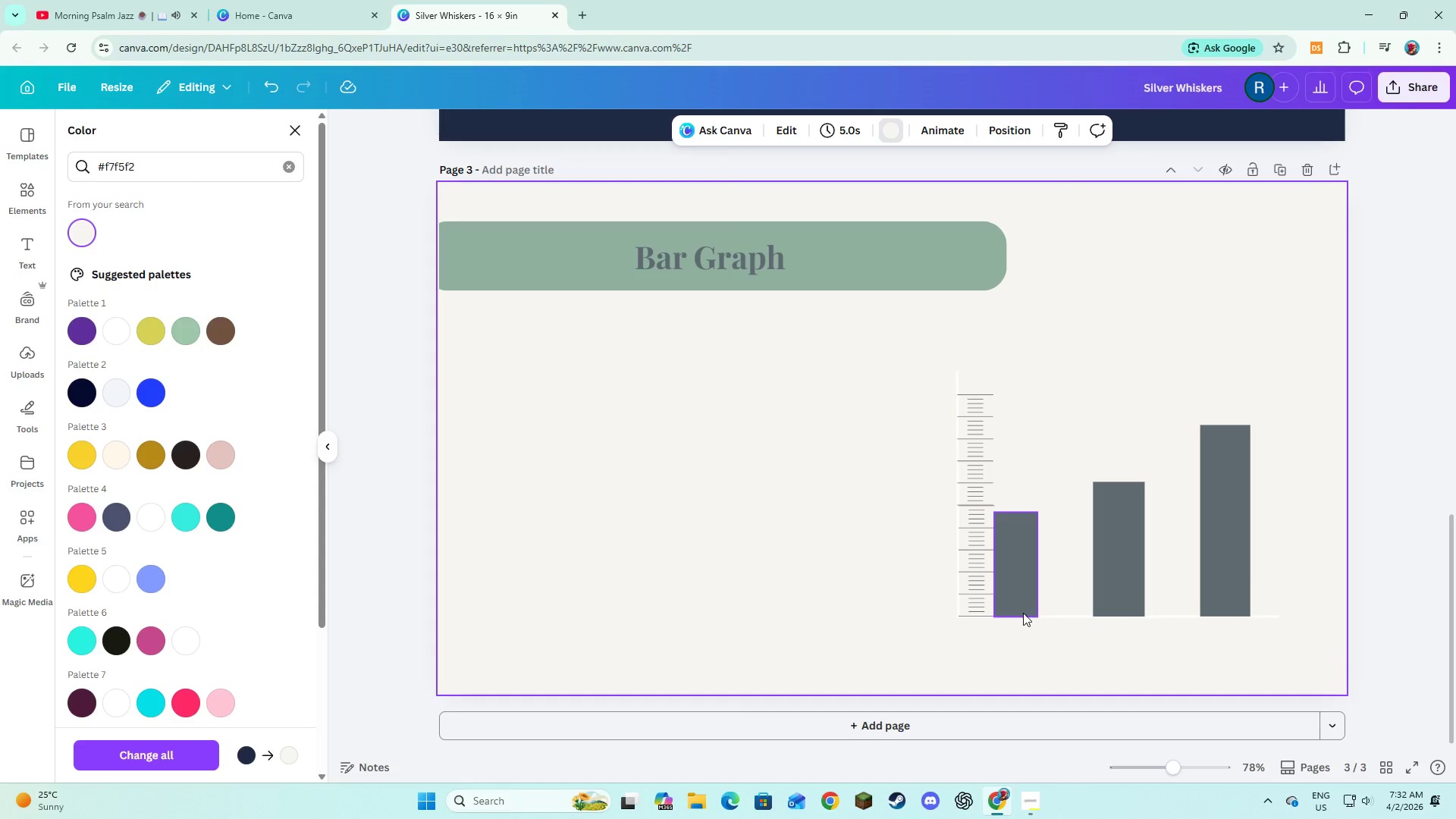 
left_click([1052, 613])
 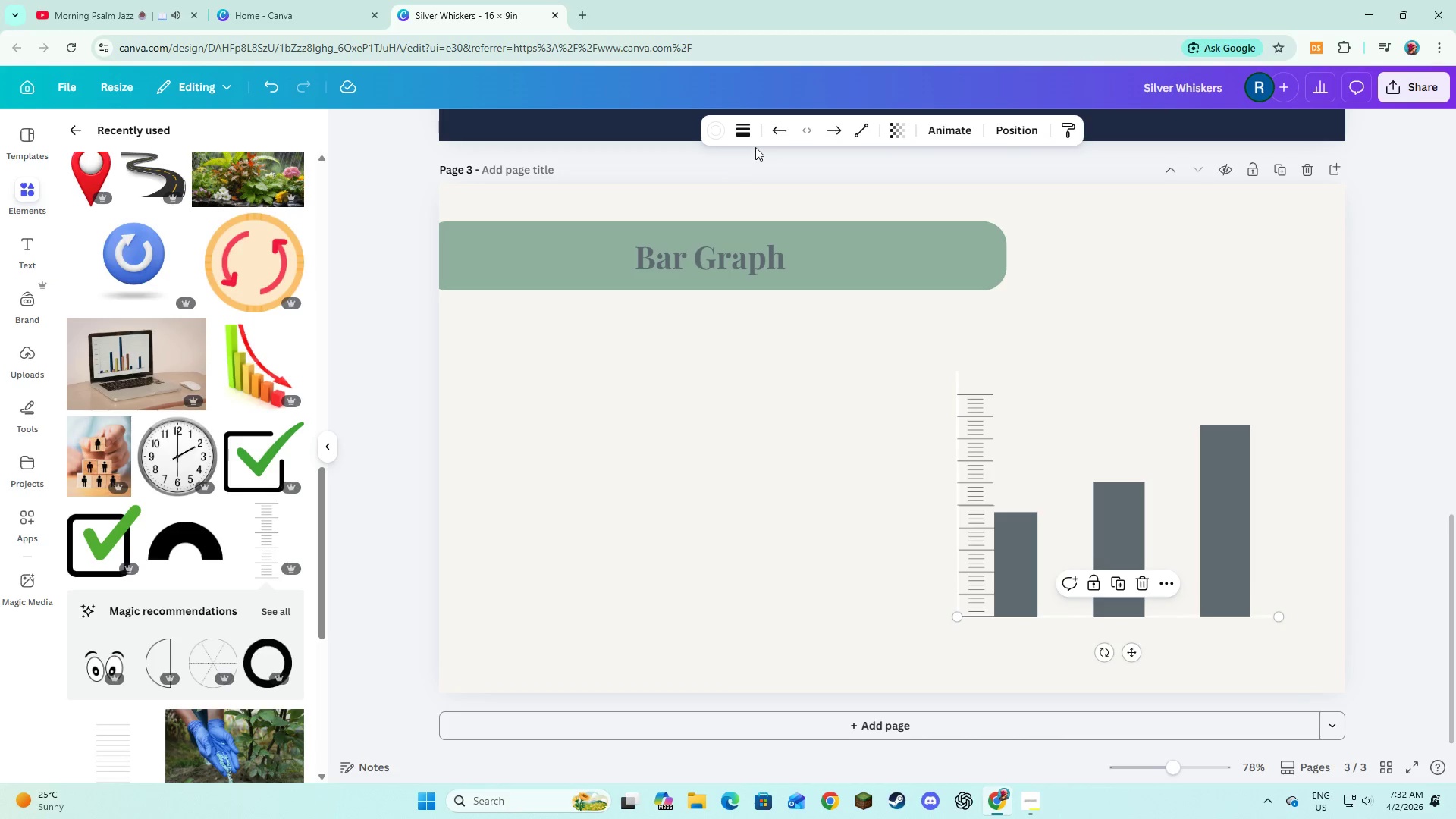 
left_click([724, 129])
 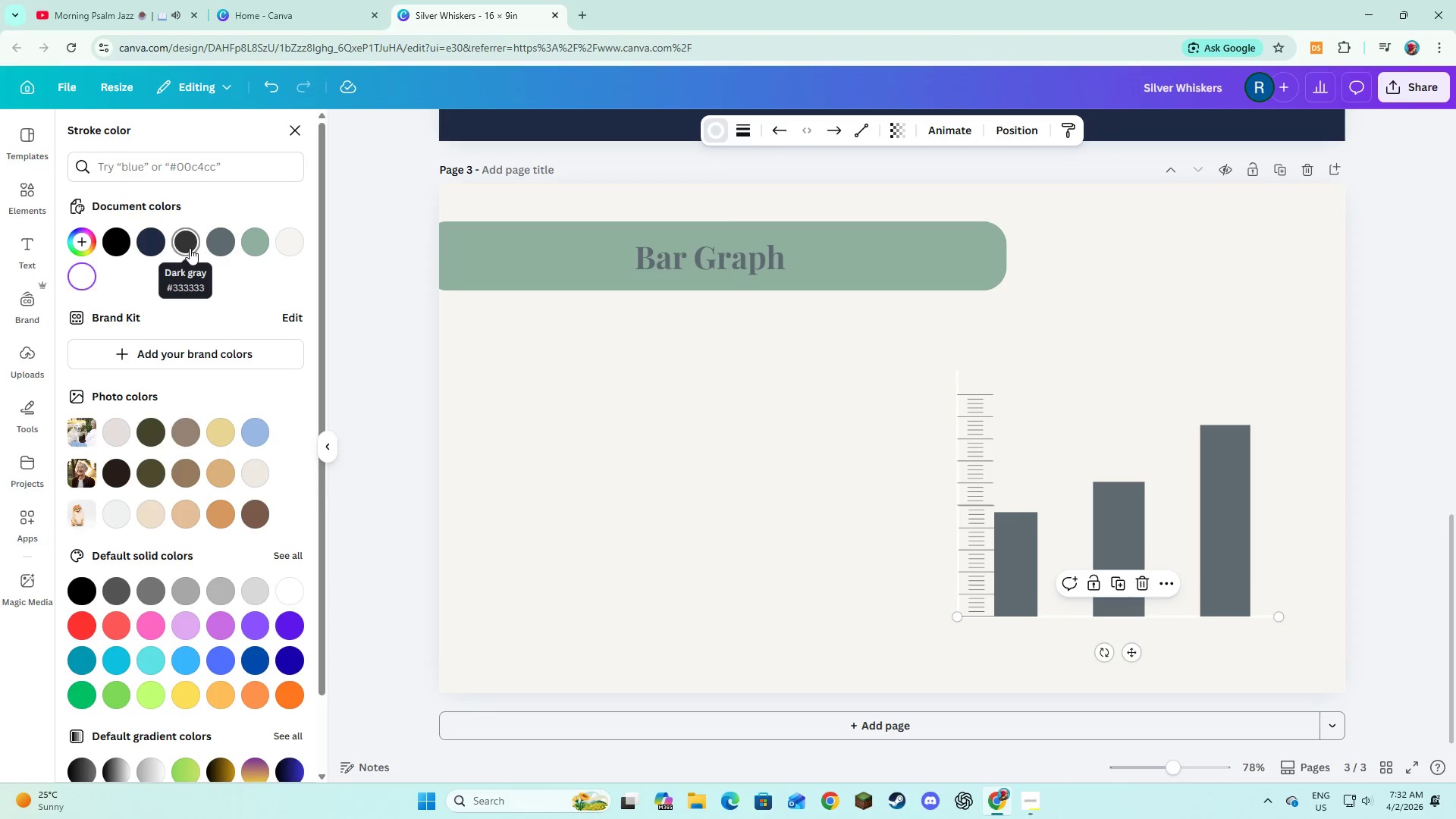 
left_click([144, 246])
 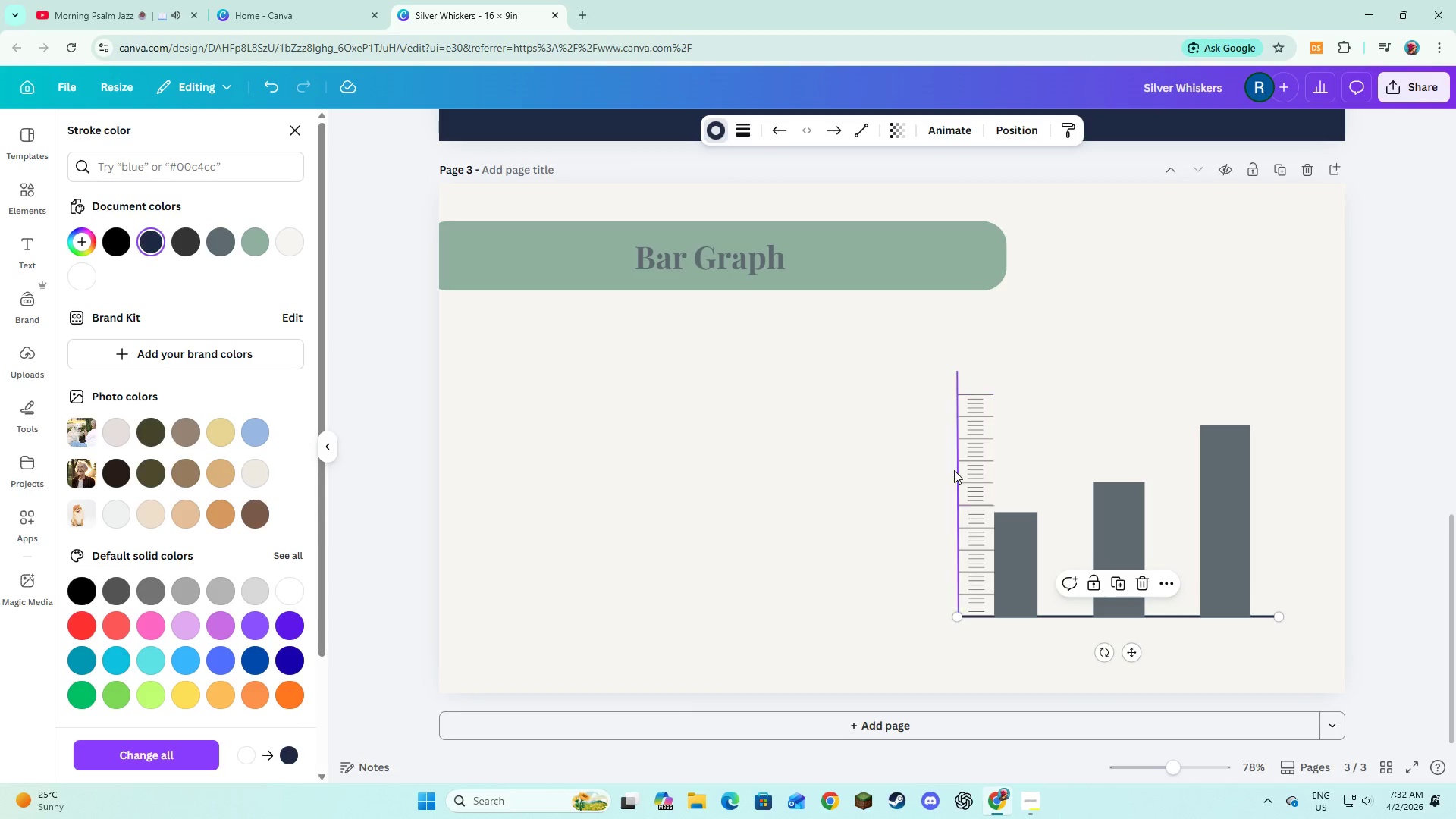 
left_click([954, 470])
 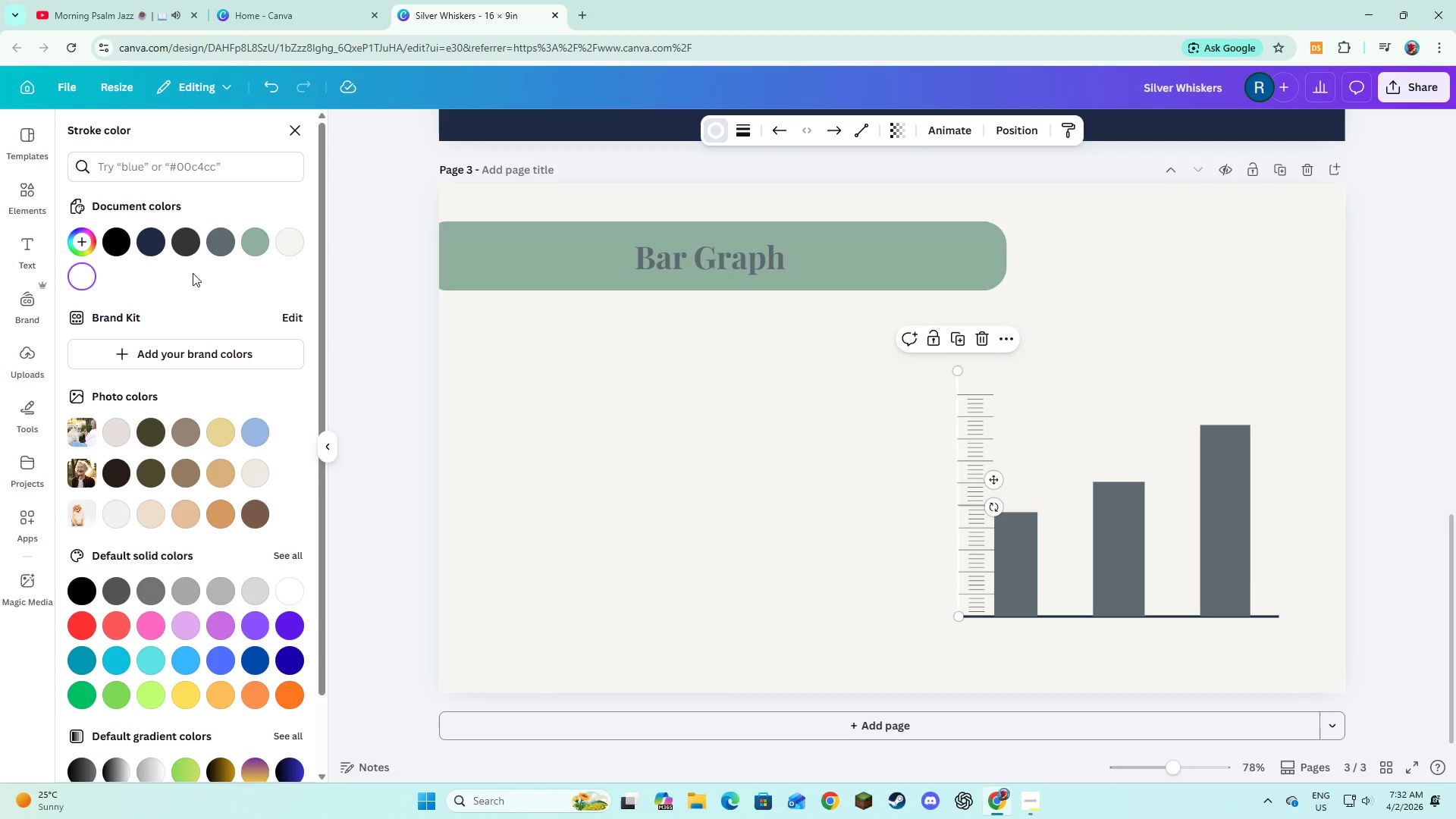 
left_click([150, 243])
 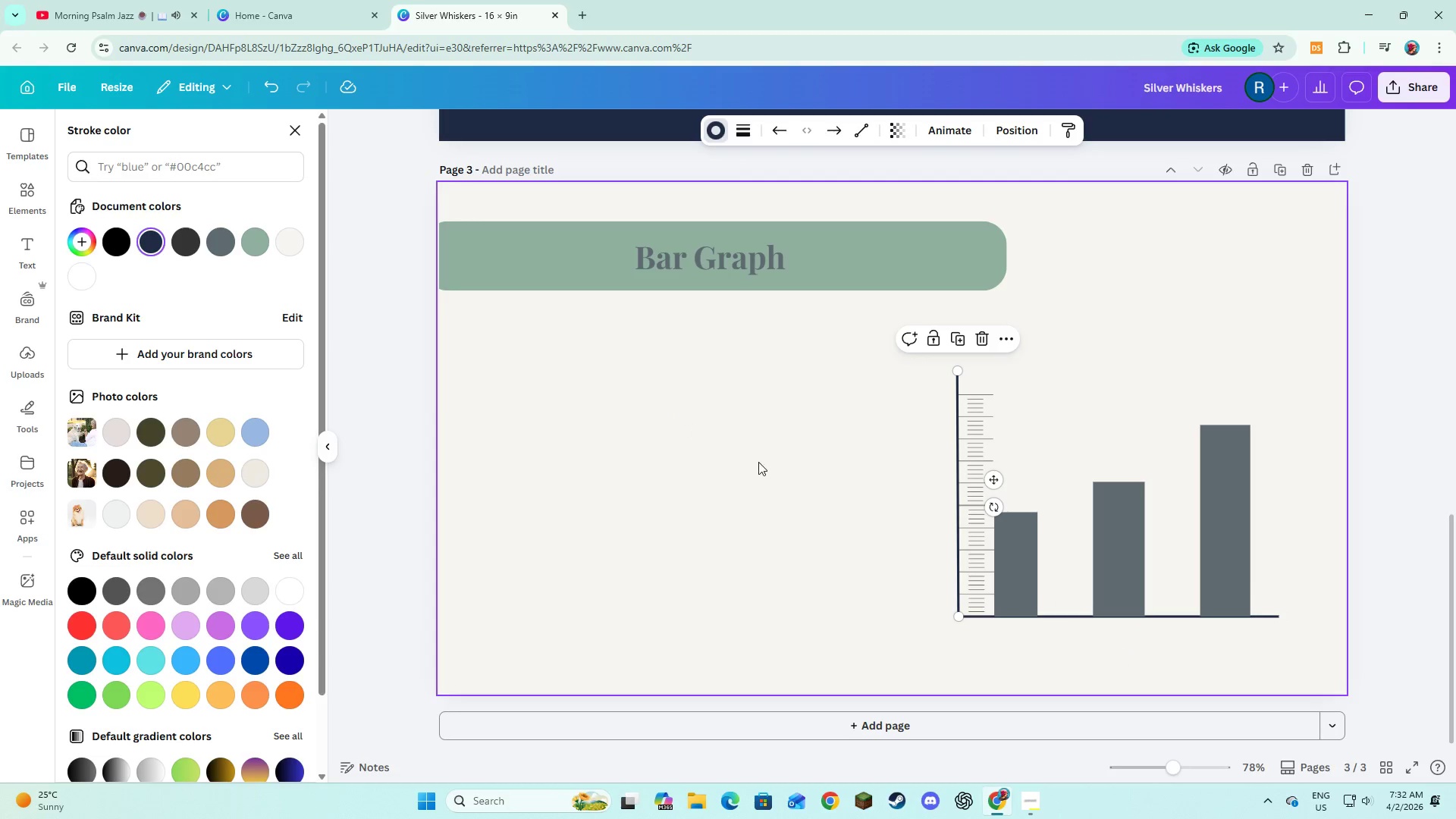 
left_click([792, 488])
 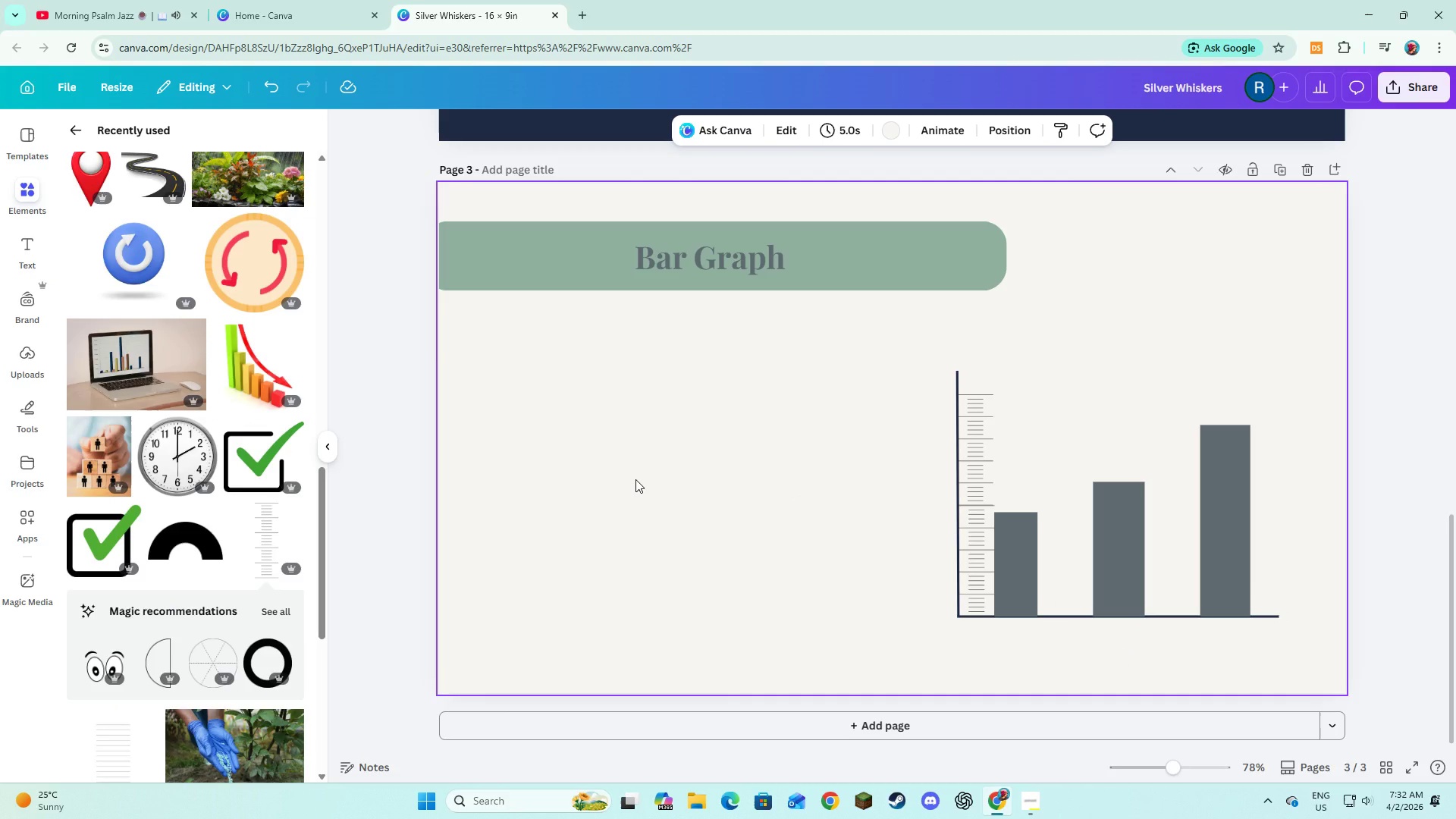 
wait(10.08)
 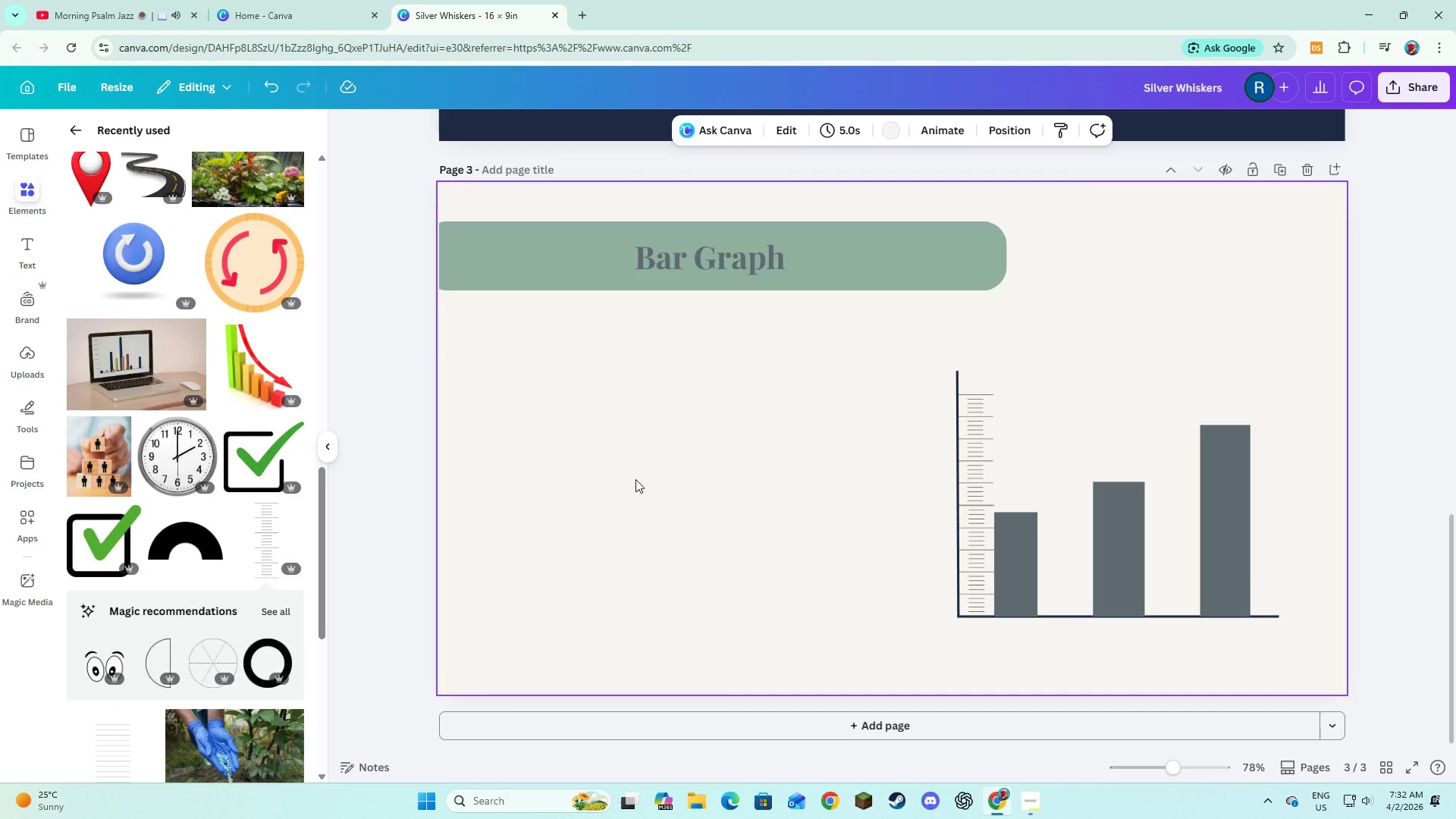 
left_click([1032, 553])
 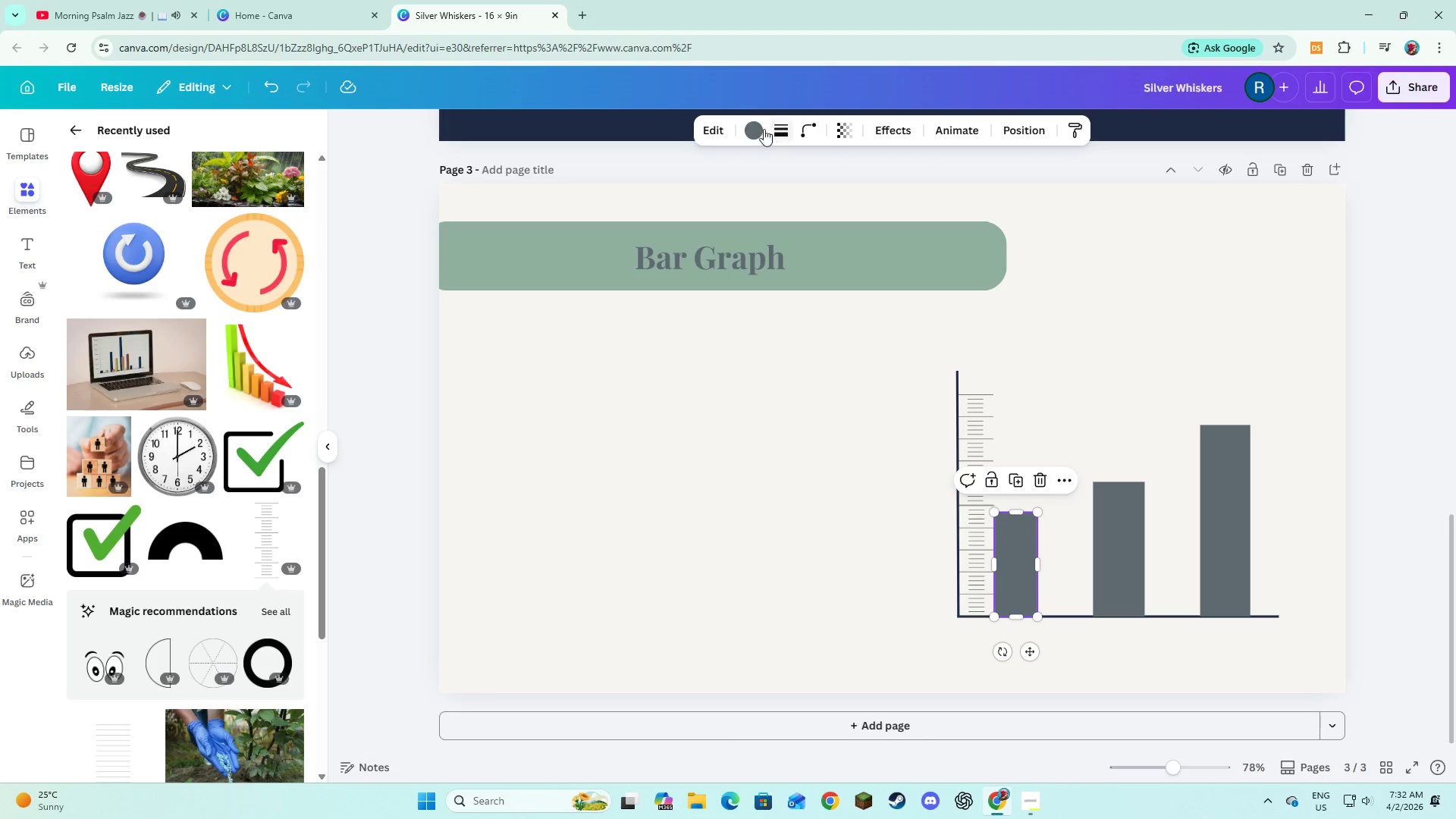 
left_click([755, 135])
 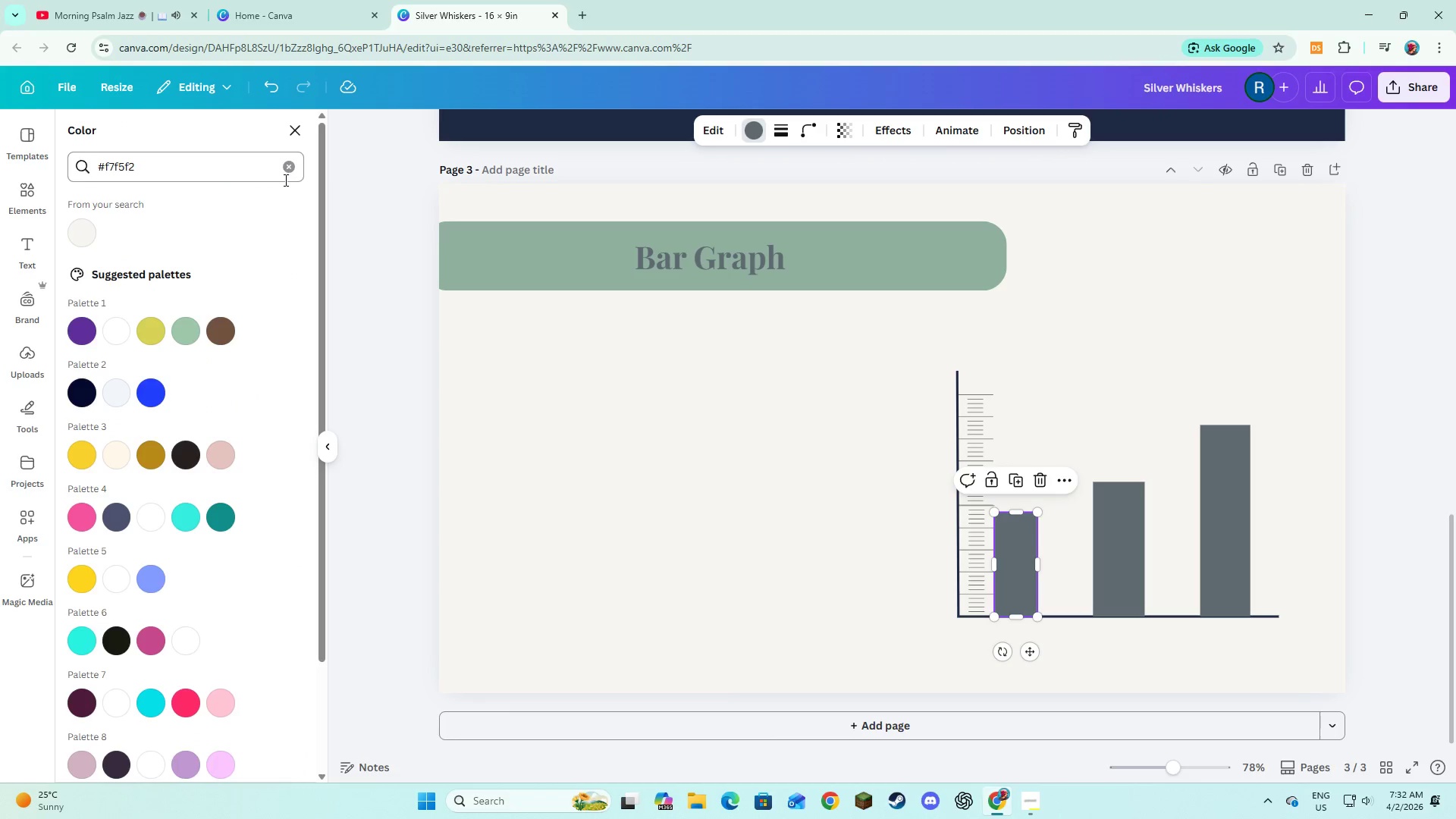 
left_click([287, 174])
 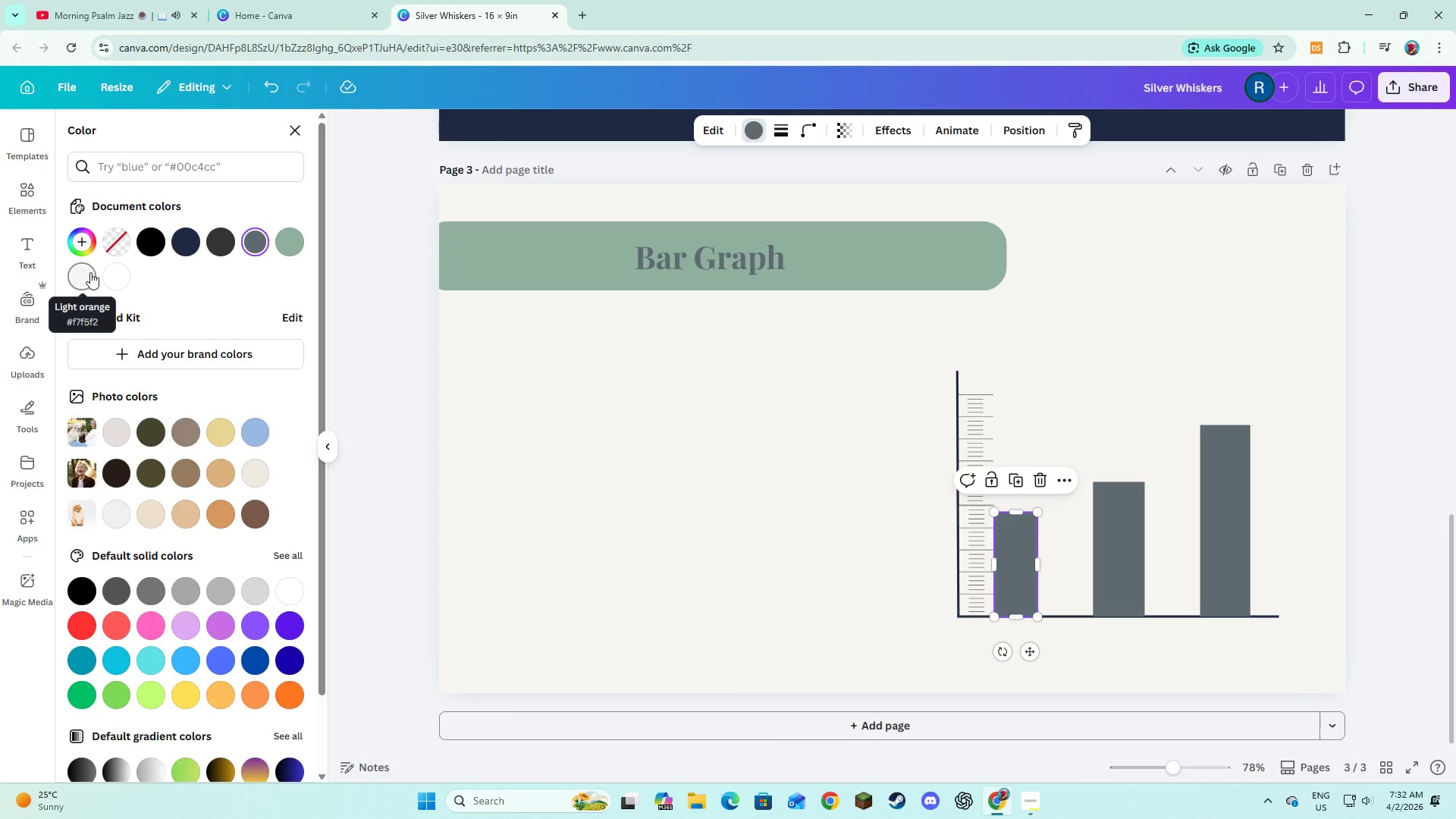 
left_click([90, 272])
 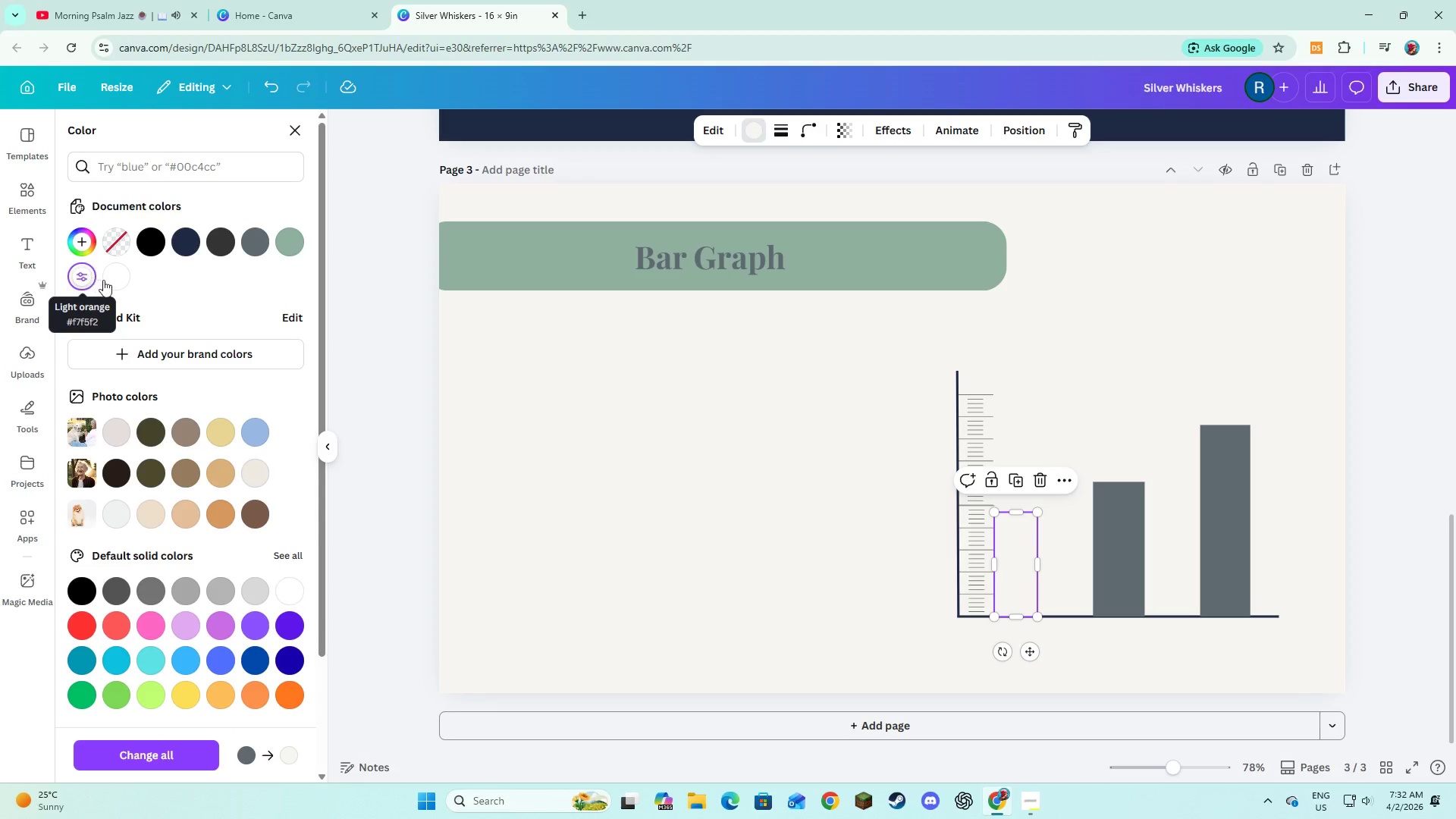 
key(Control+Z)
 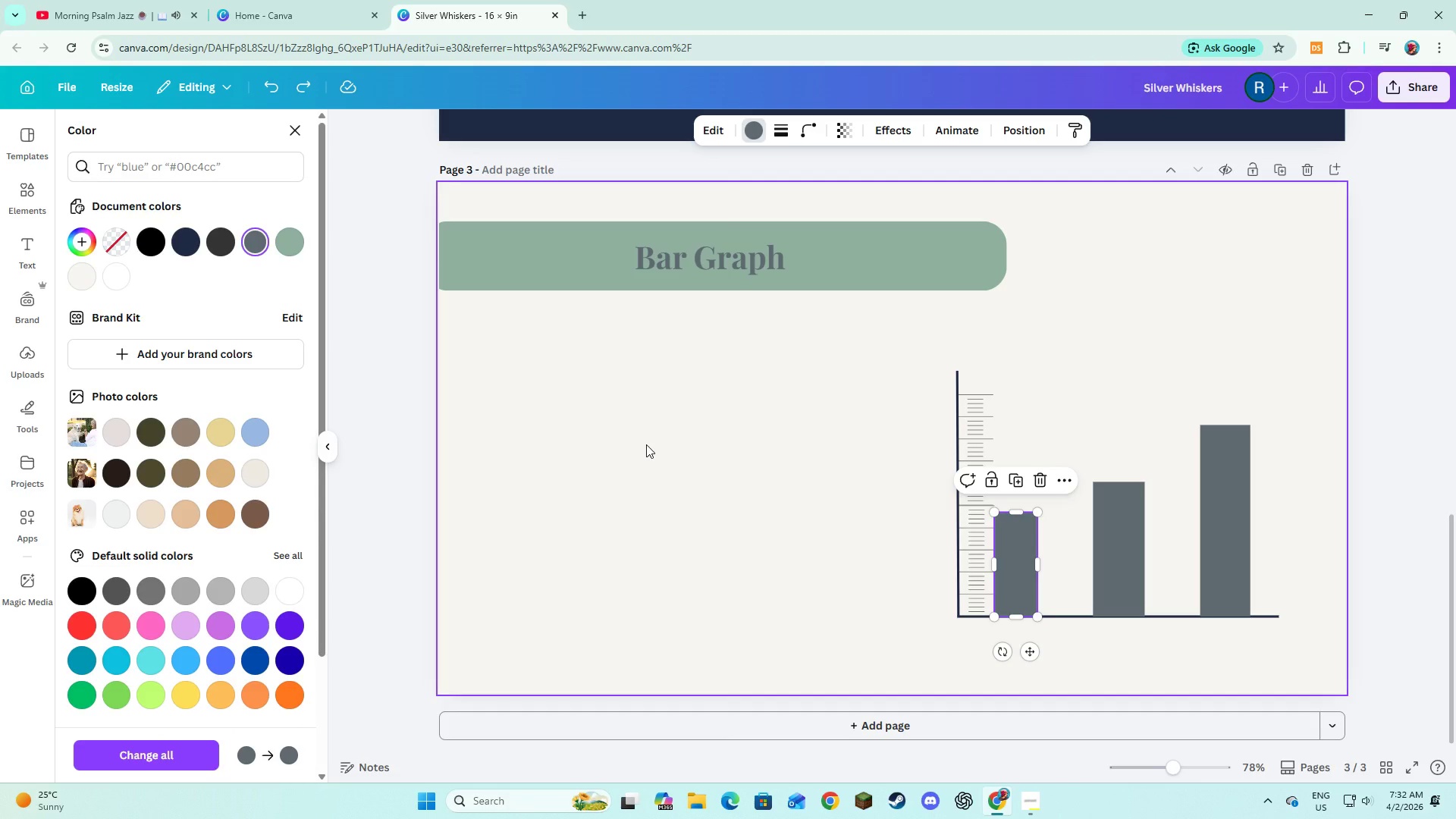 
wait(14.64)
 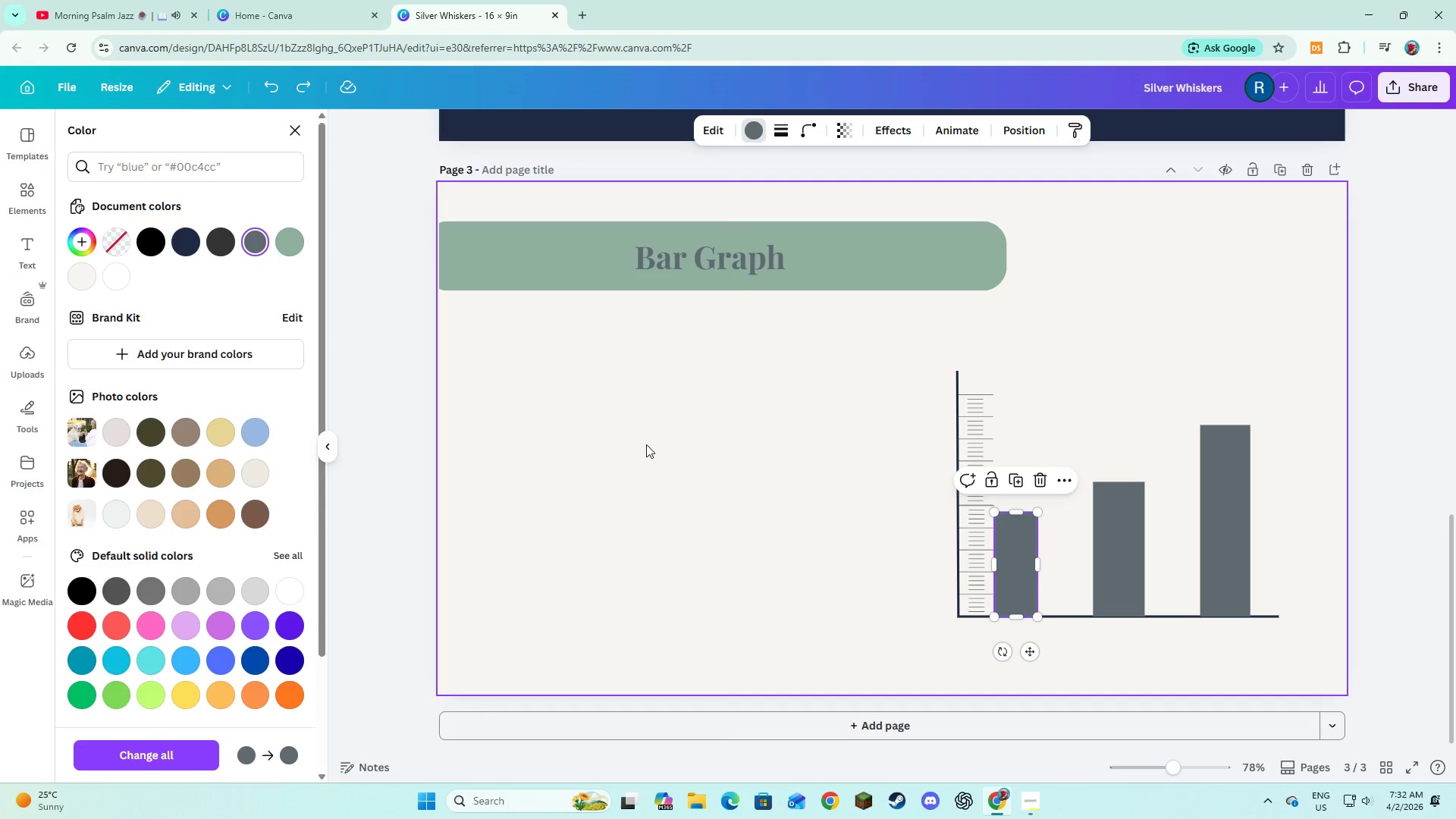 
left_click([293, 171])
 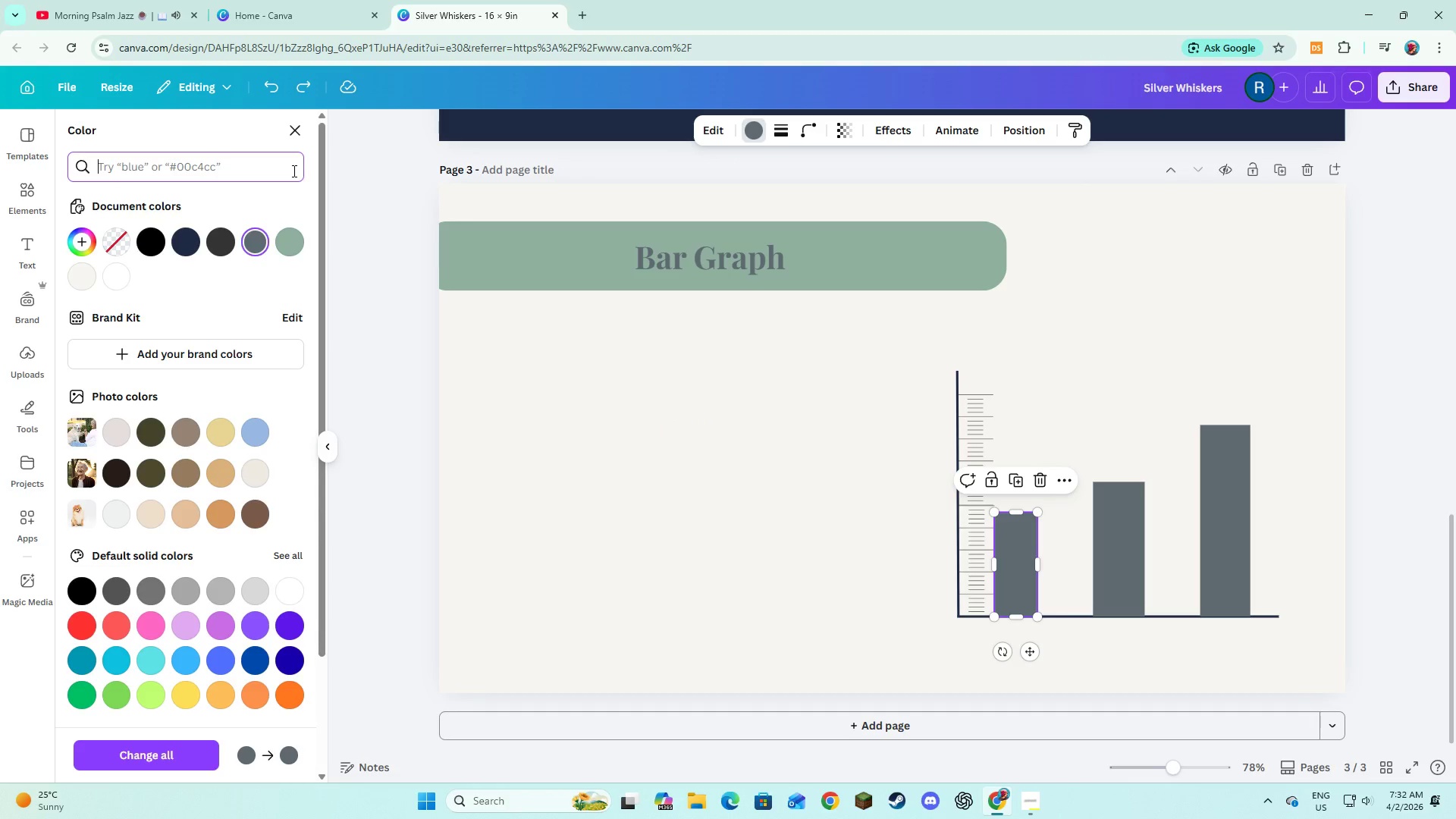 
type(#5e6a71)
 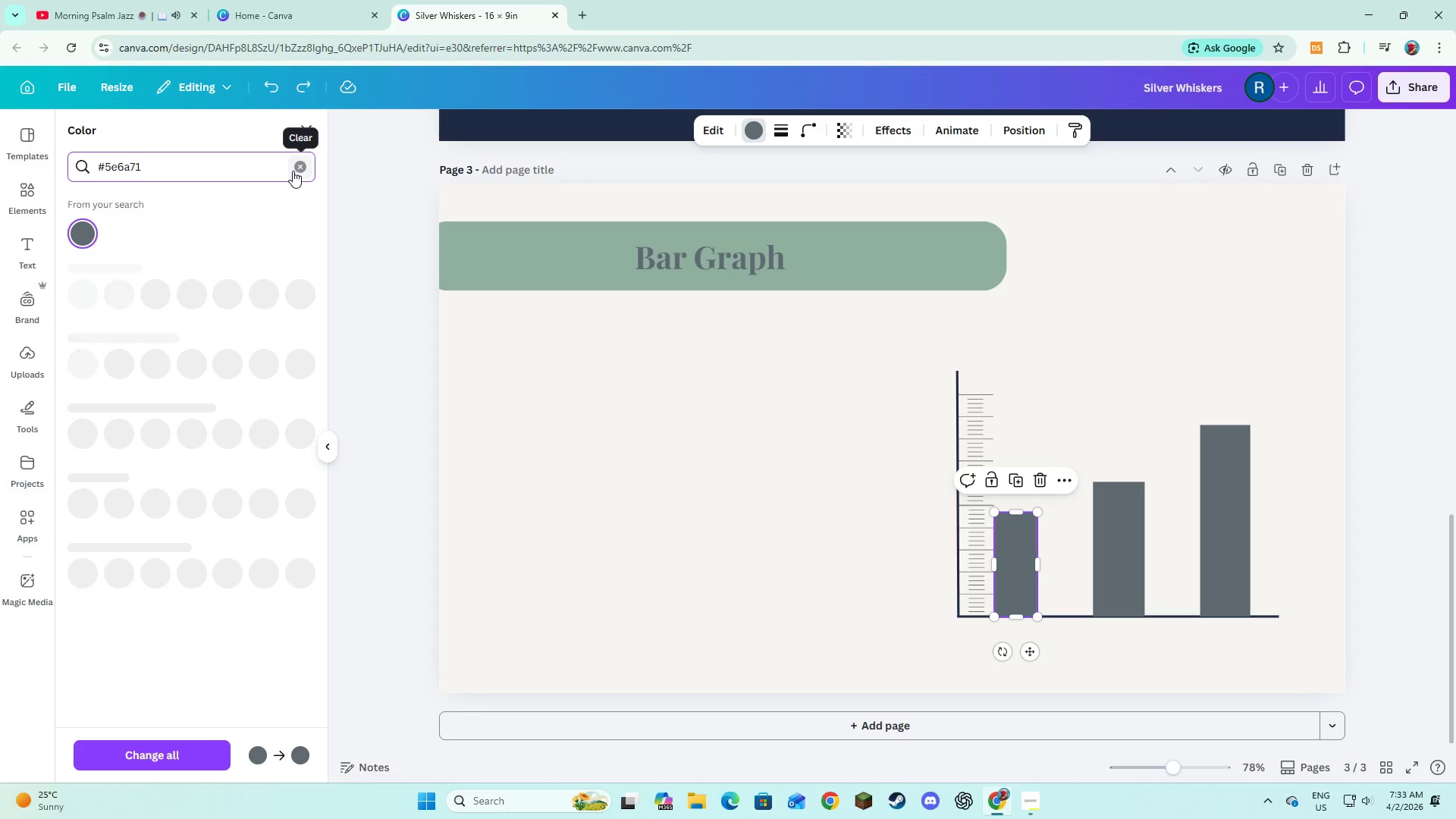 
key(Enter)
 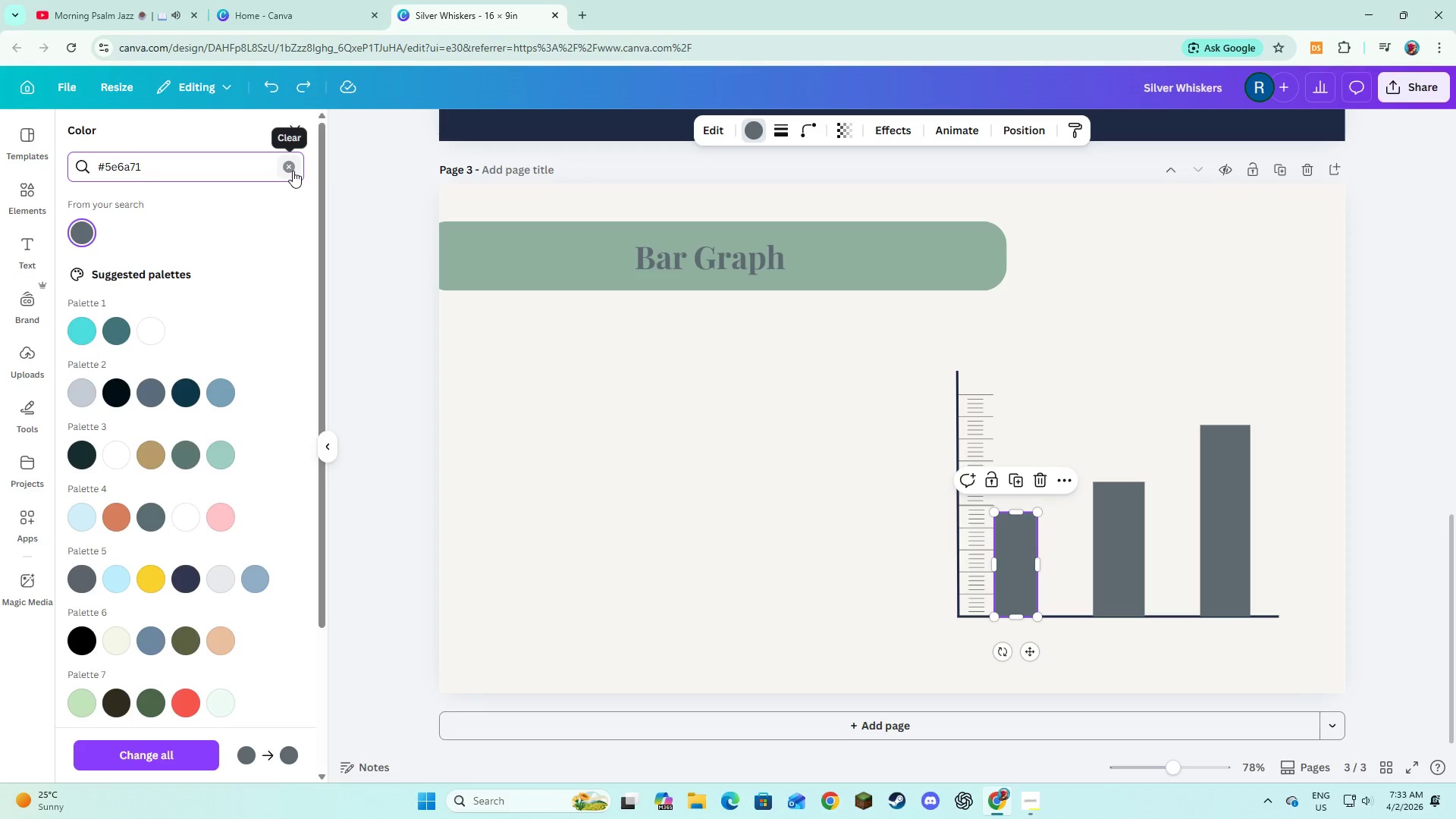 
key(Backspace)
key(Backspace)
key(Backspace)
key(Backspace)
key(Backspace)
key(Backspace)
type(8faf9f)
 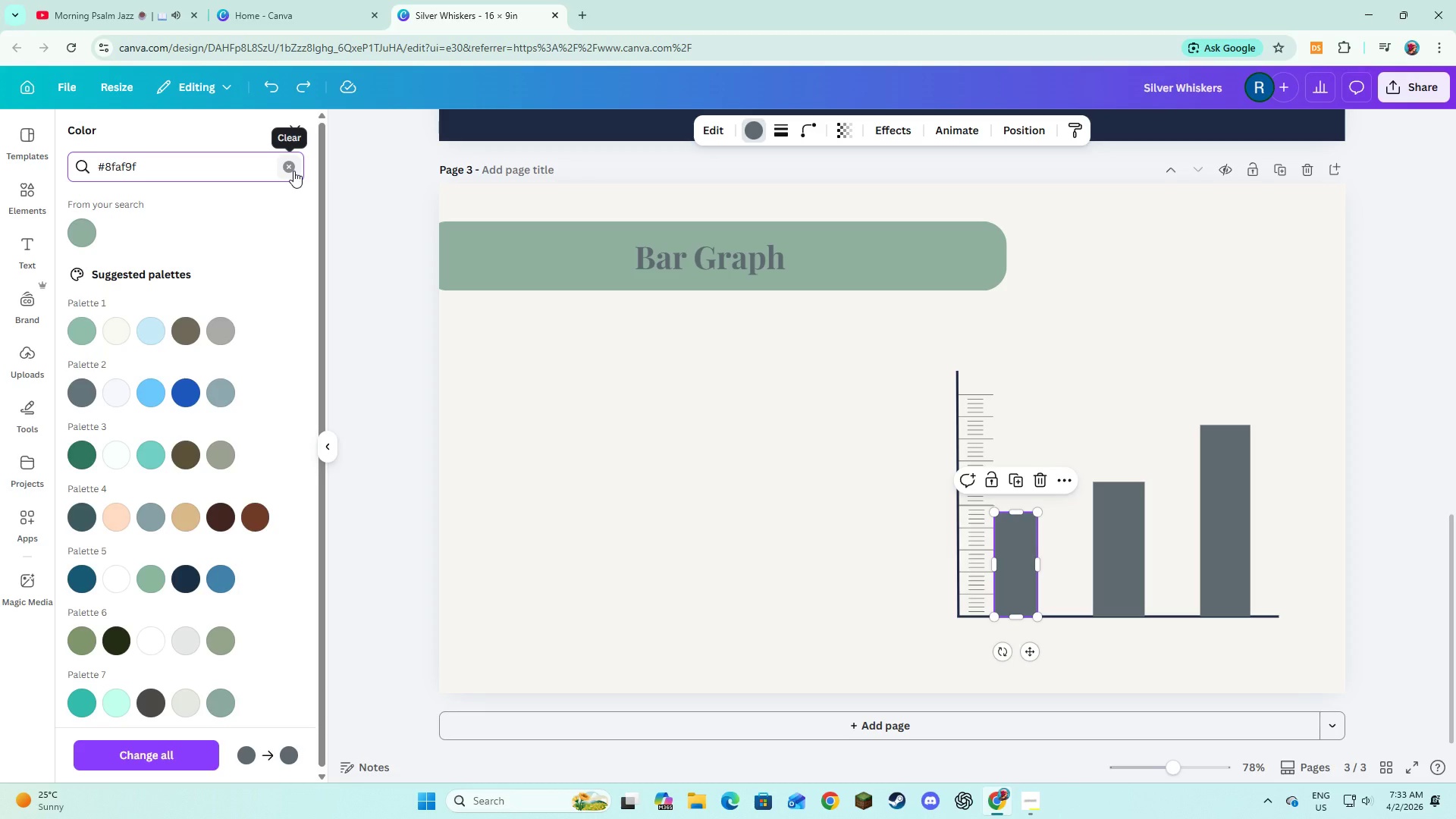 
wait(9.94)
 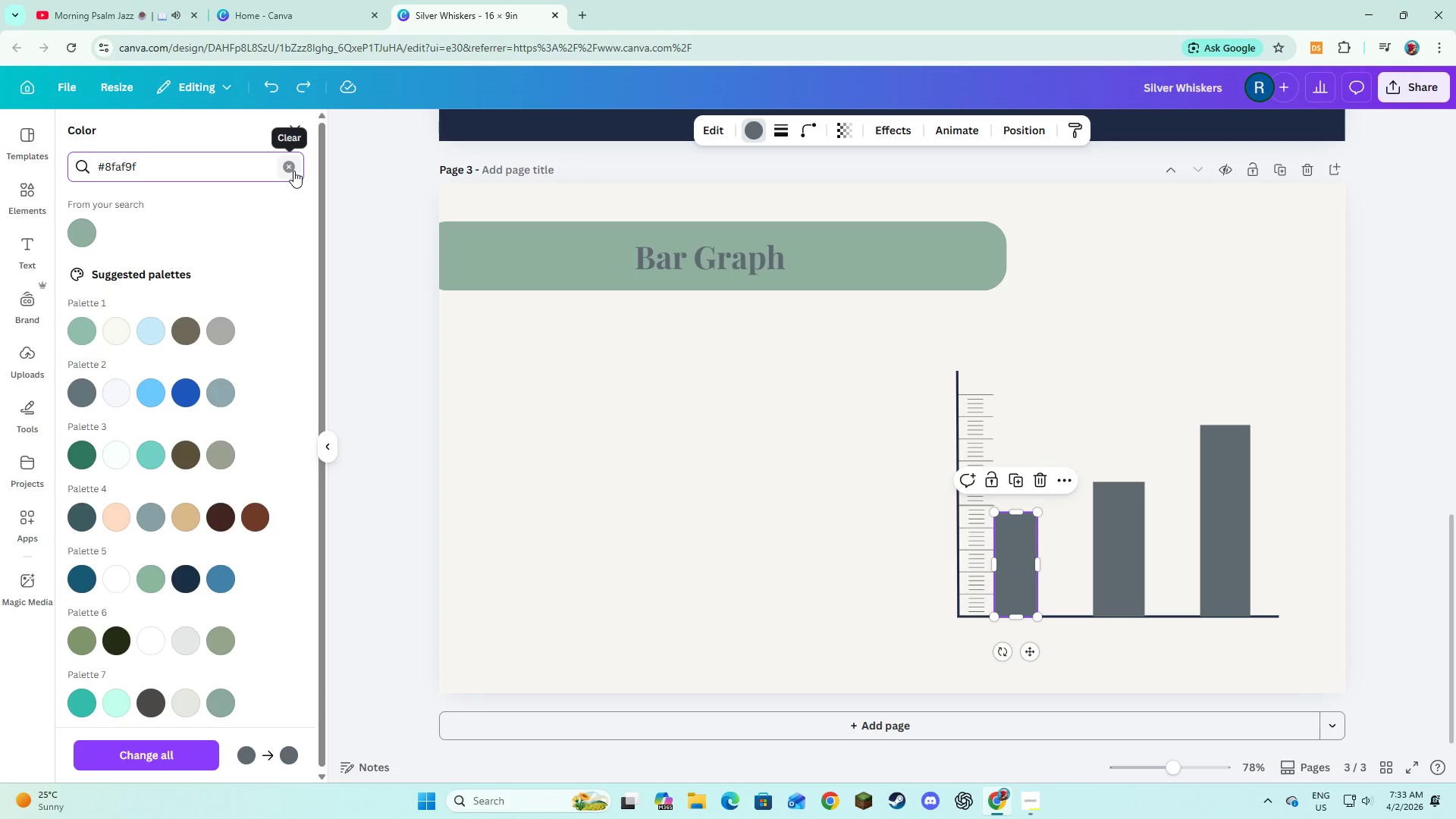 
left_click([71, 237])
 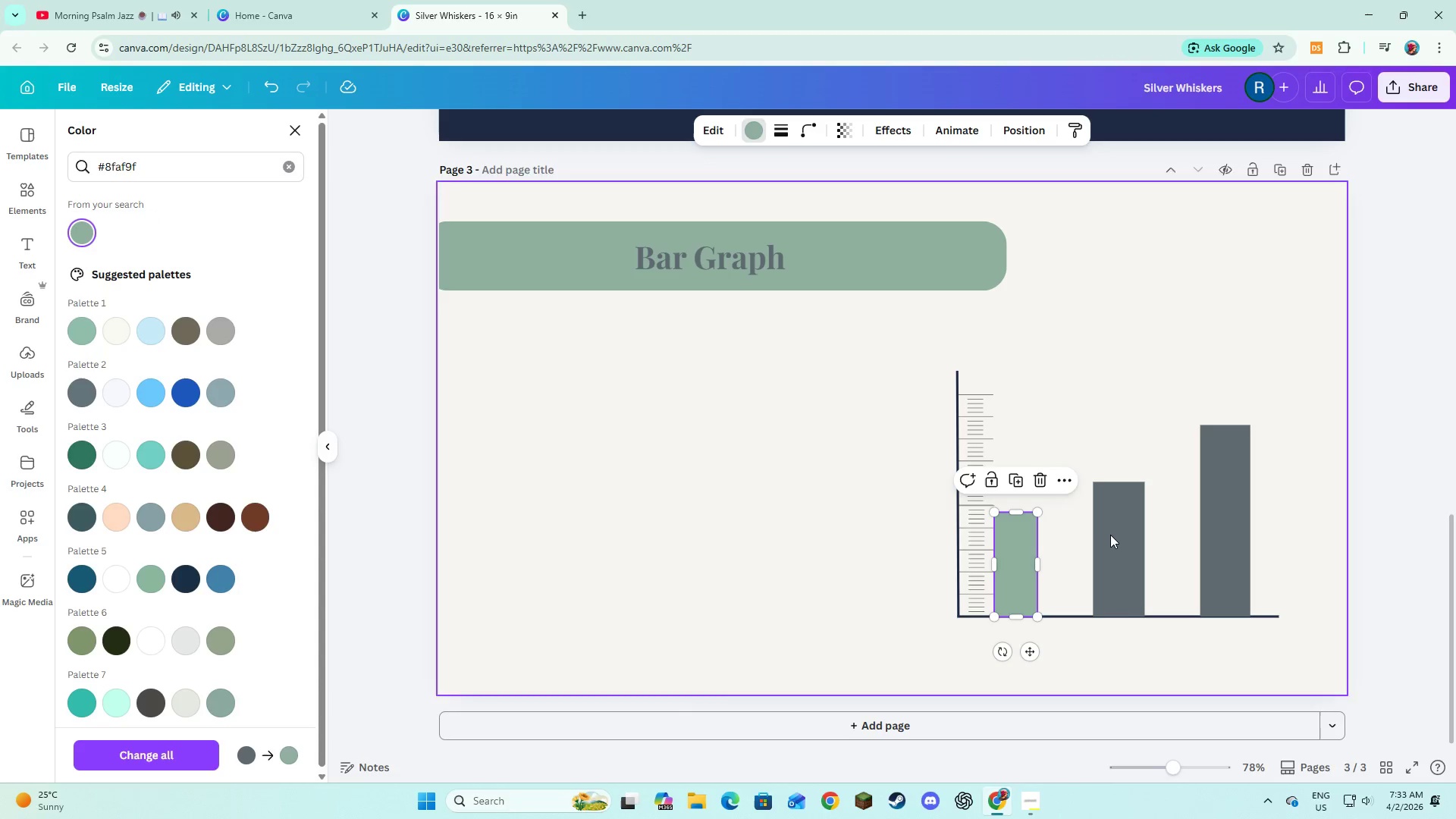 
left_click([1111, 535])
 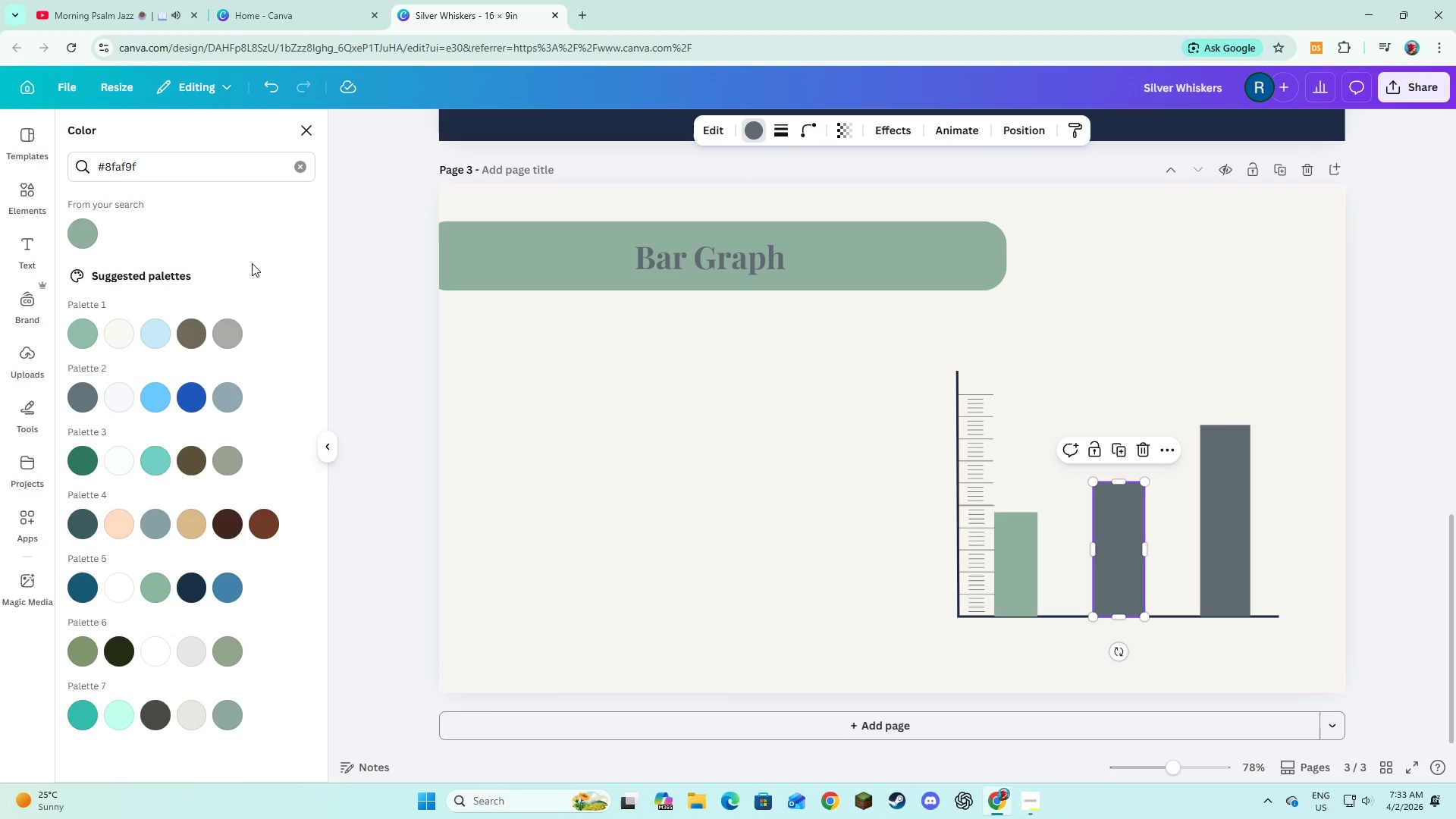 
left_click([86, 247])
 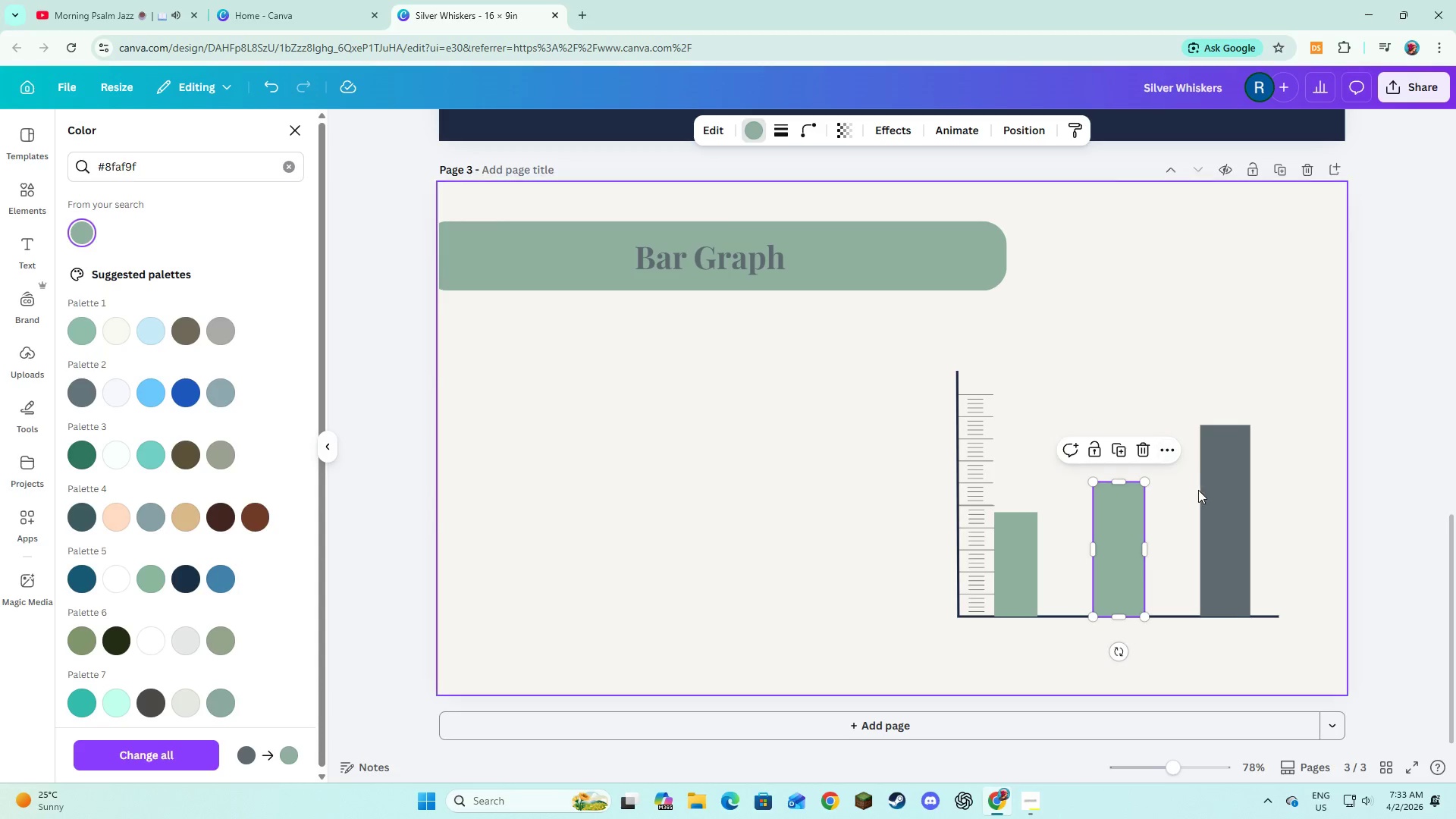 
left_click([1208, 497])
 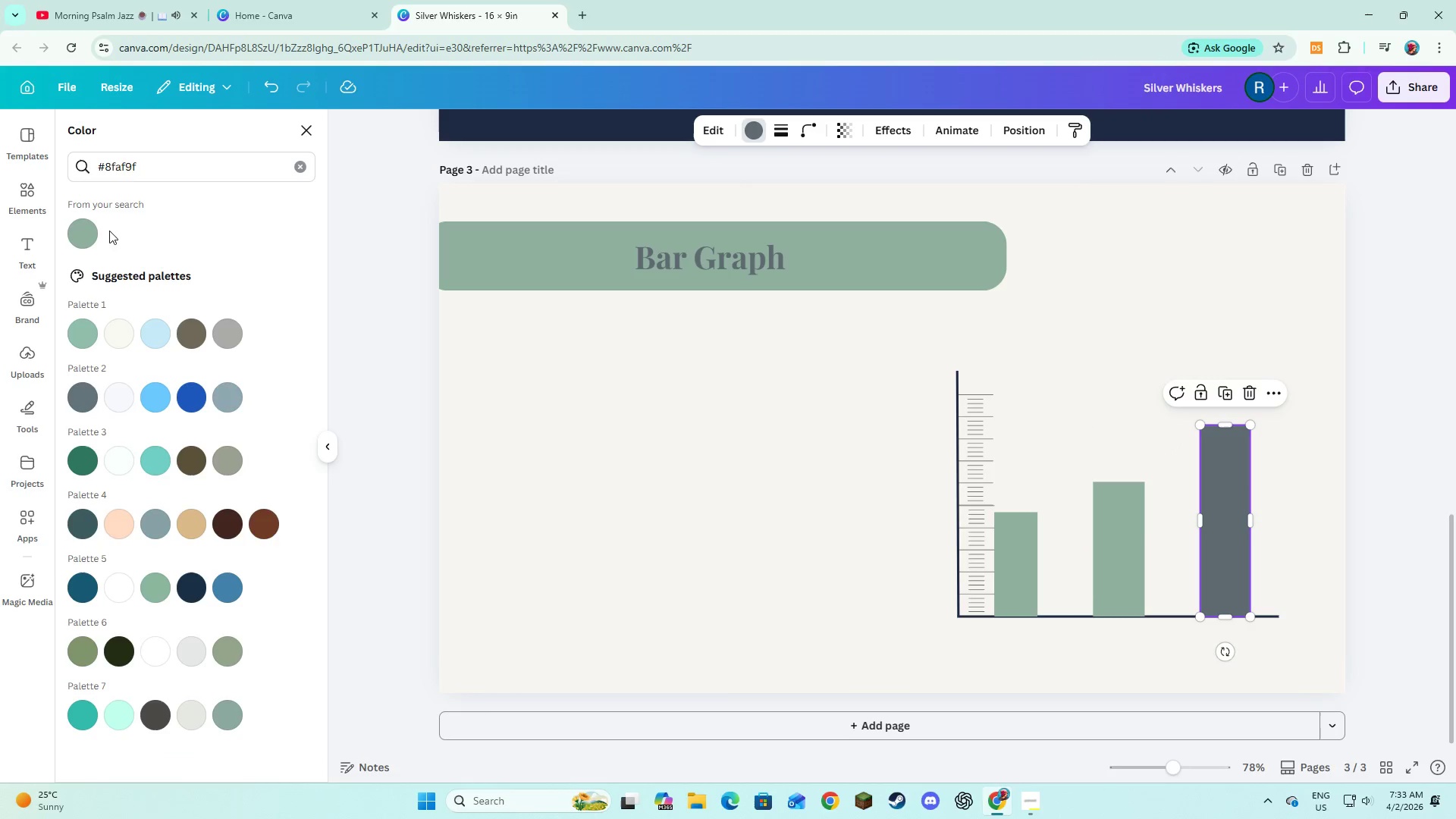 
left_click([93, 233])
 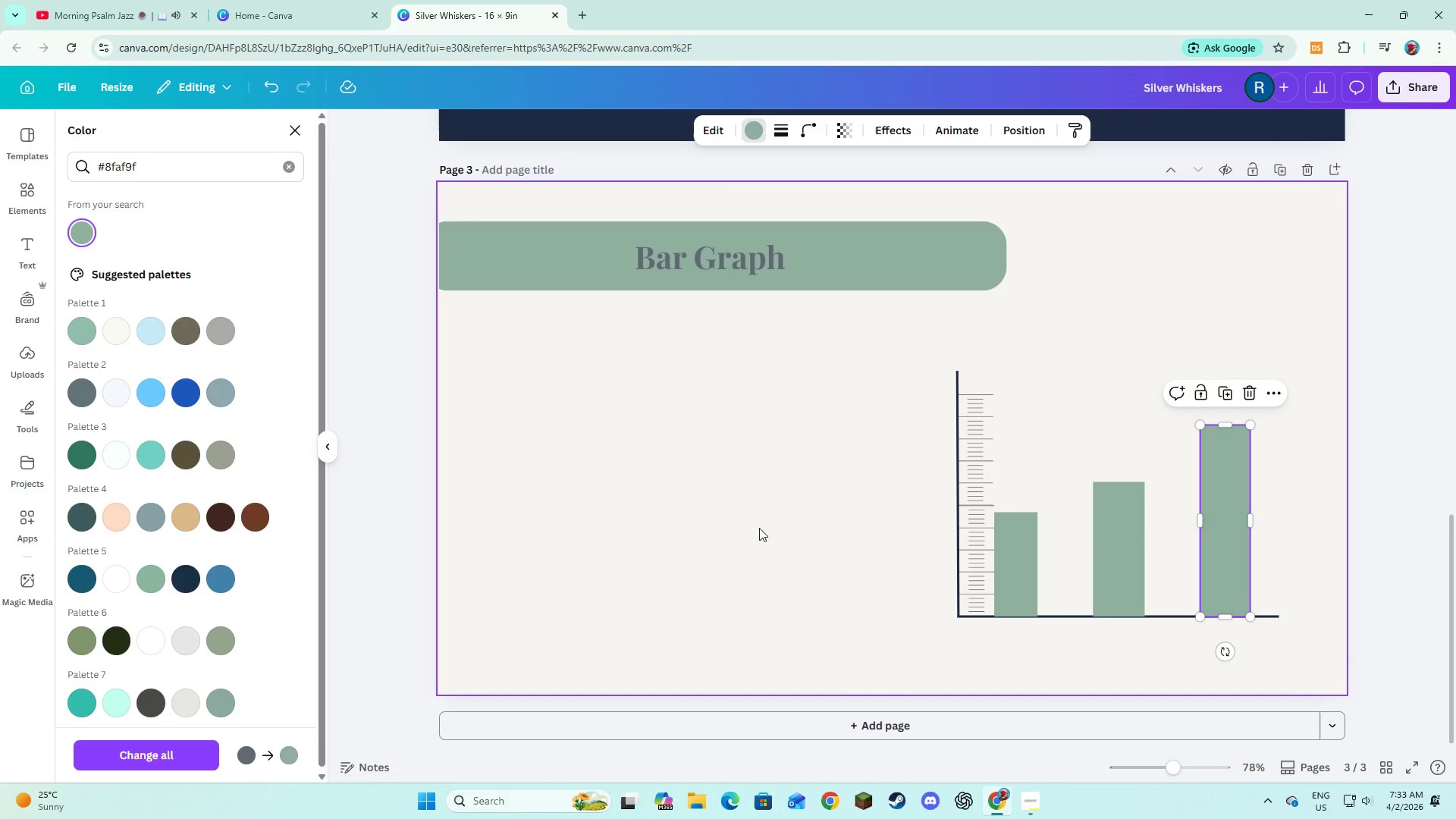 
left_click([639, 517])
 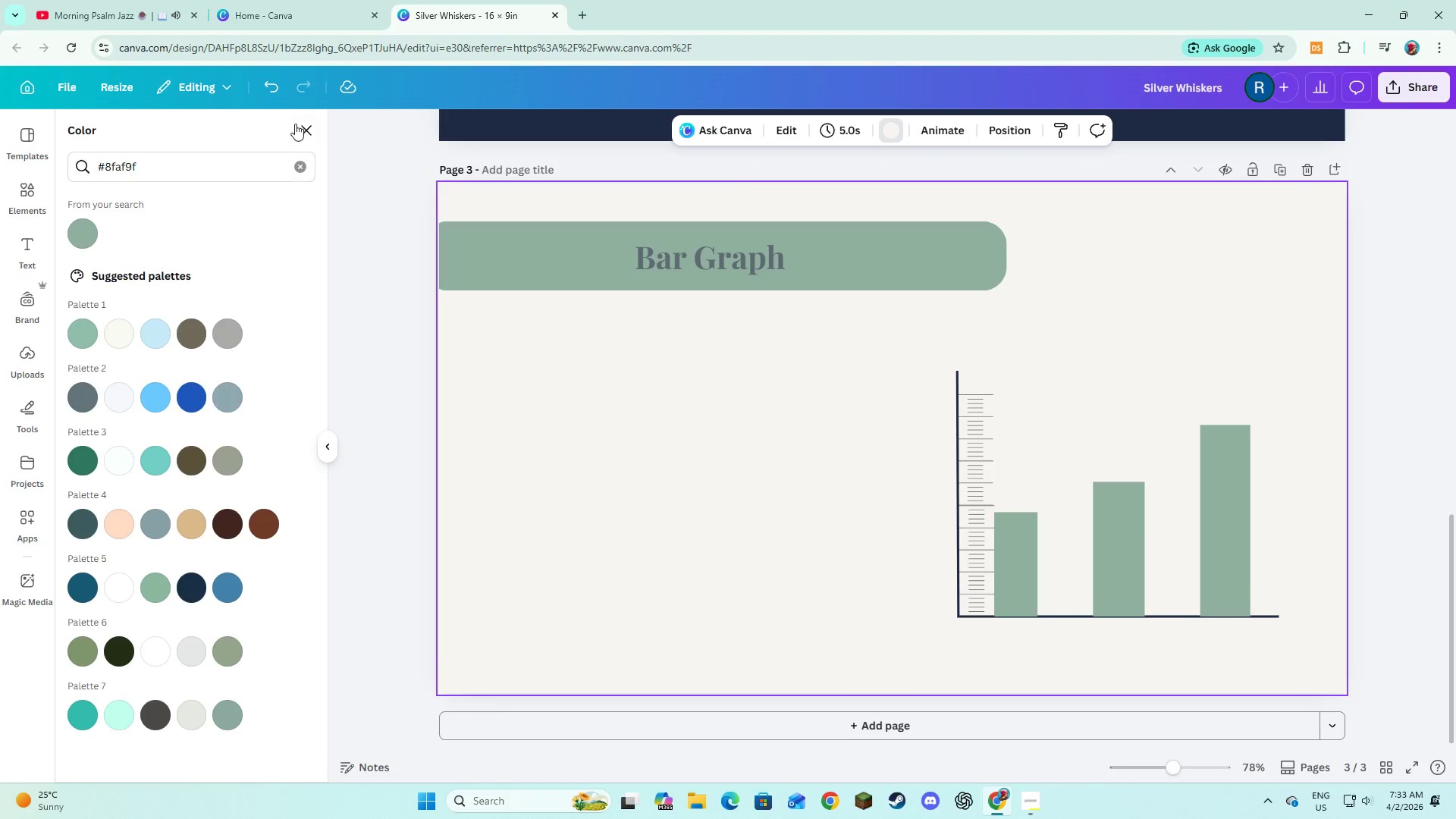 
left_click([297, 121])
 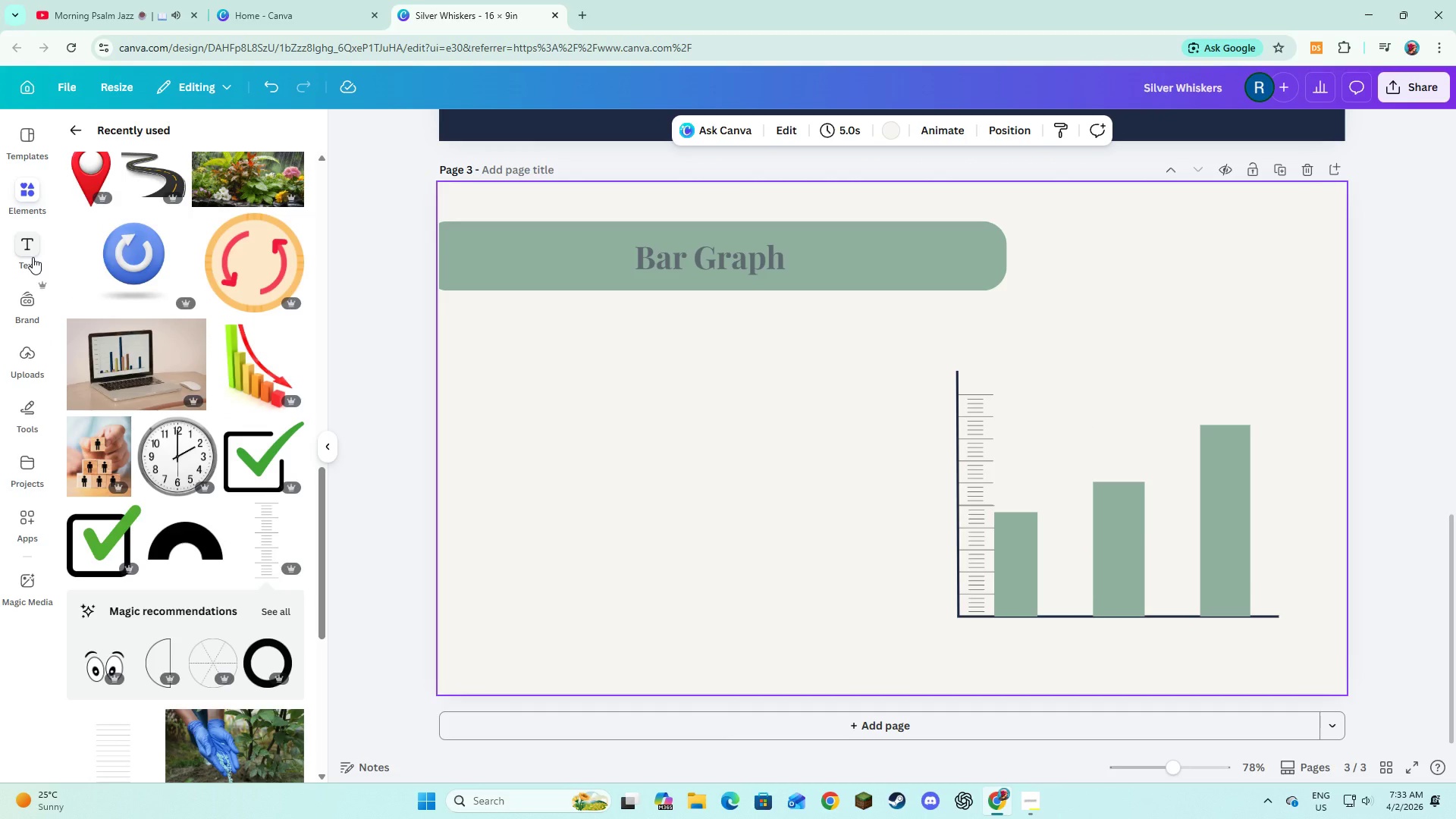 
left_click([33, 257])
 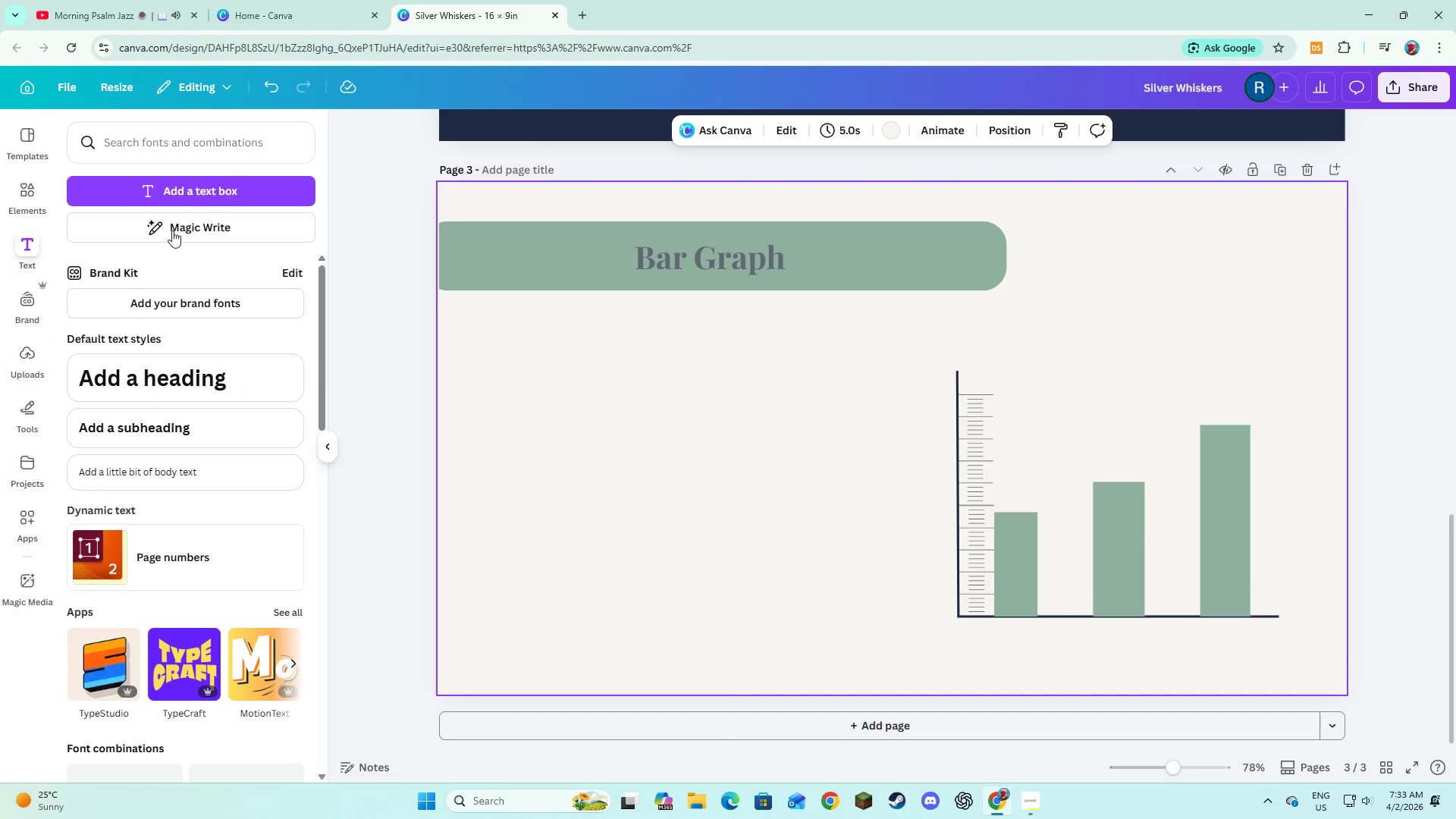 
left_click([193, 191])
 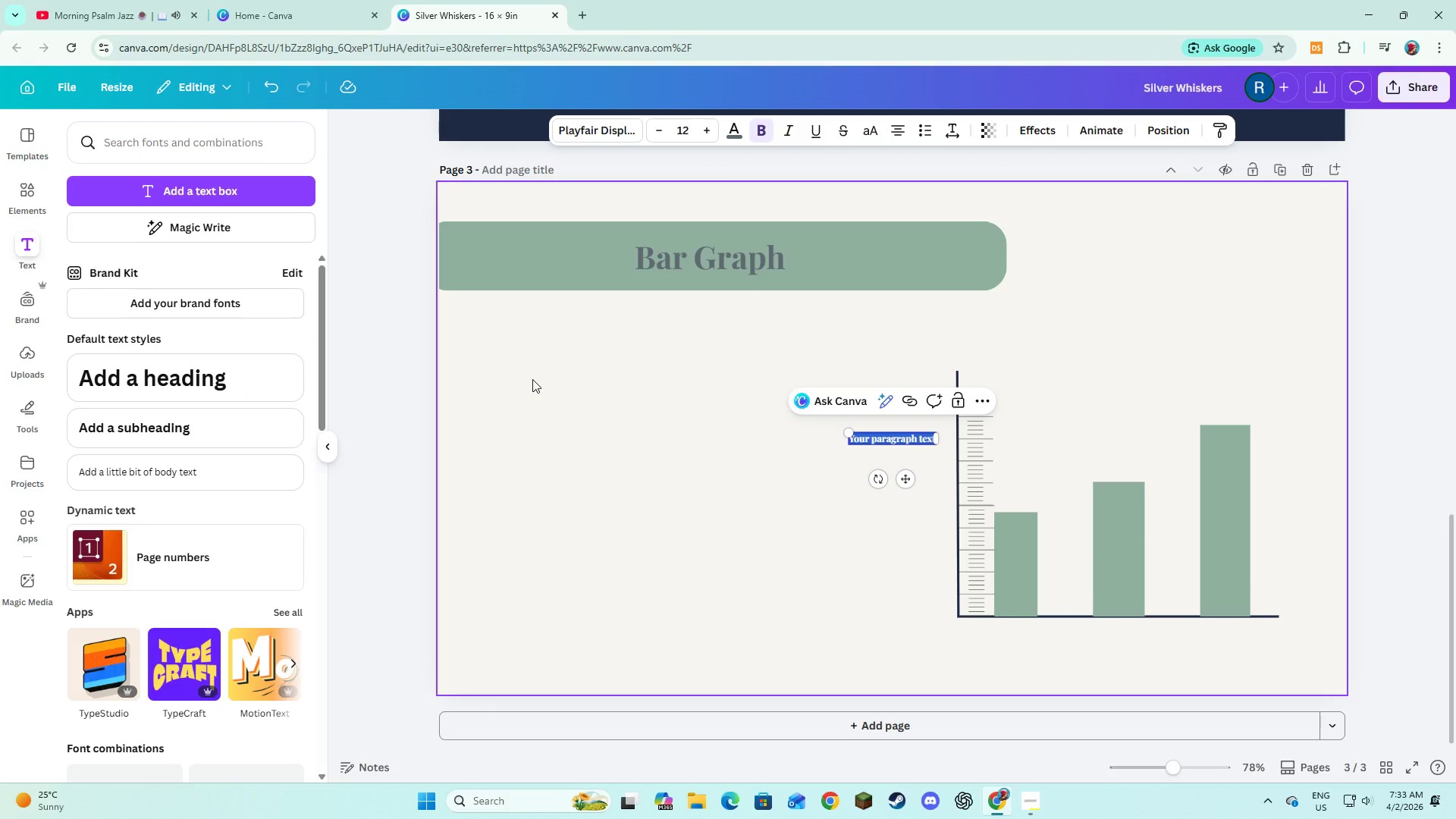 
wait(6.14)
 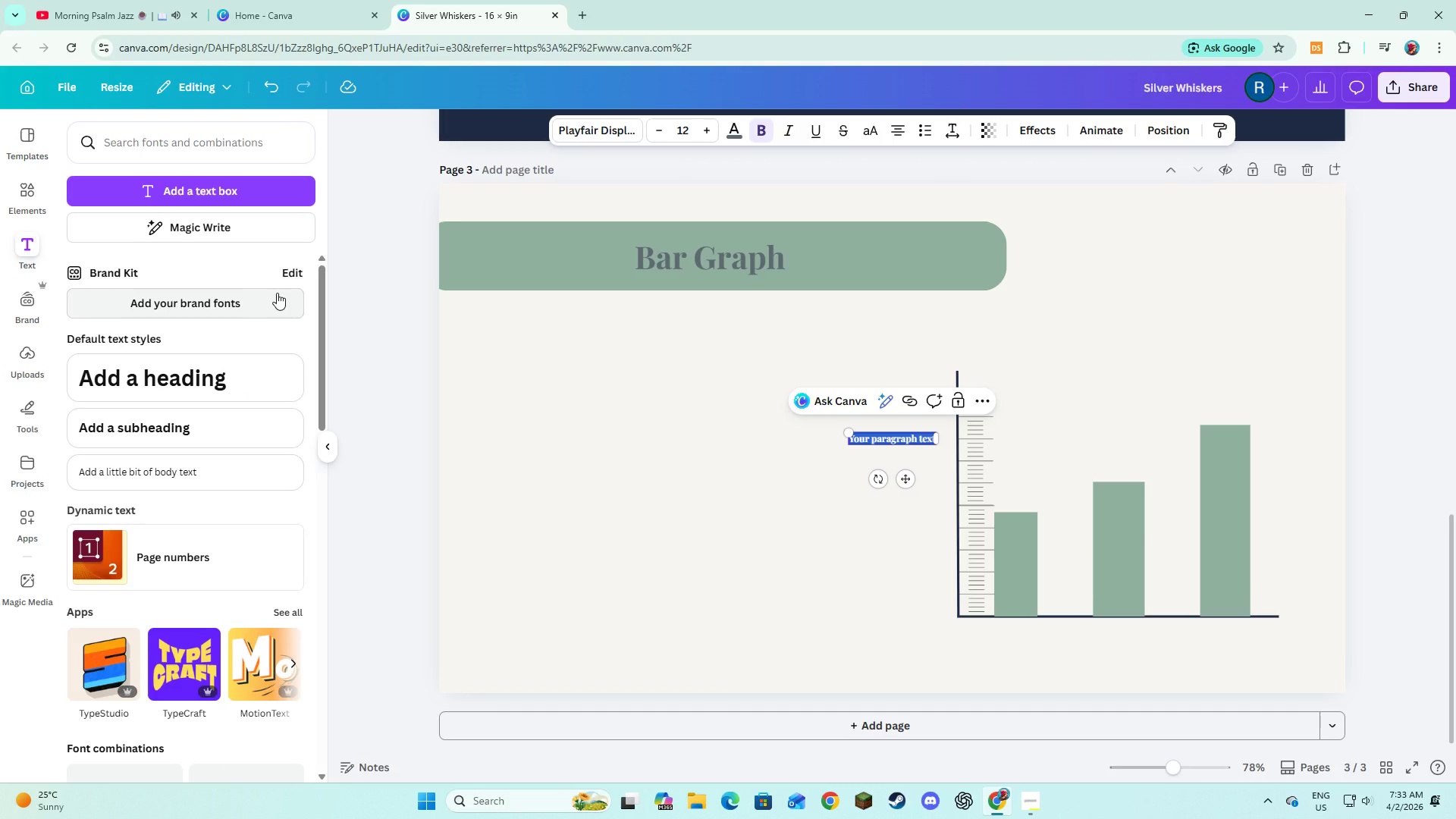 
type(Lower blood )
key(Backspace)
key(Backspace)
key(Backspace)
key(Backspace)
key(Backspace)
key(Backspace)
type(P)
key(Backspace)
type(Blood Pressure)
 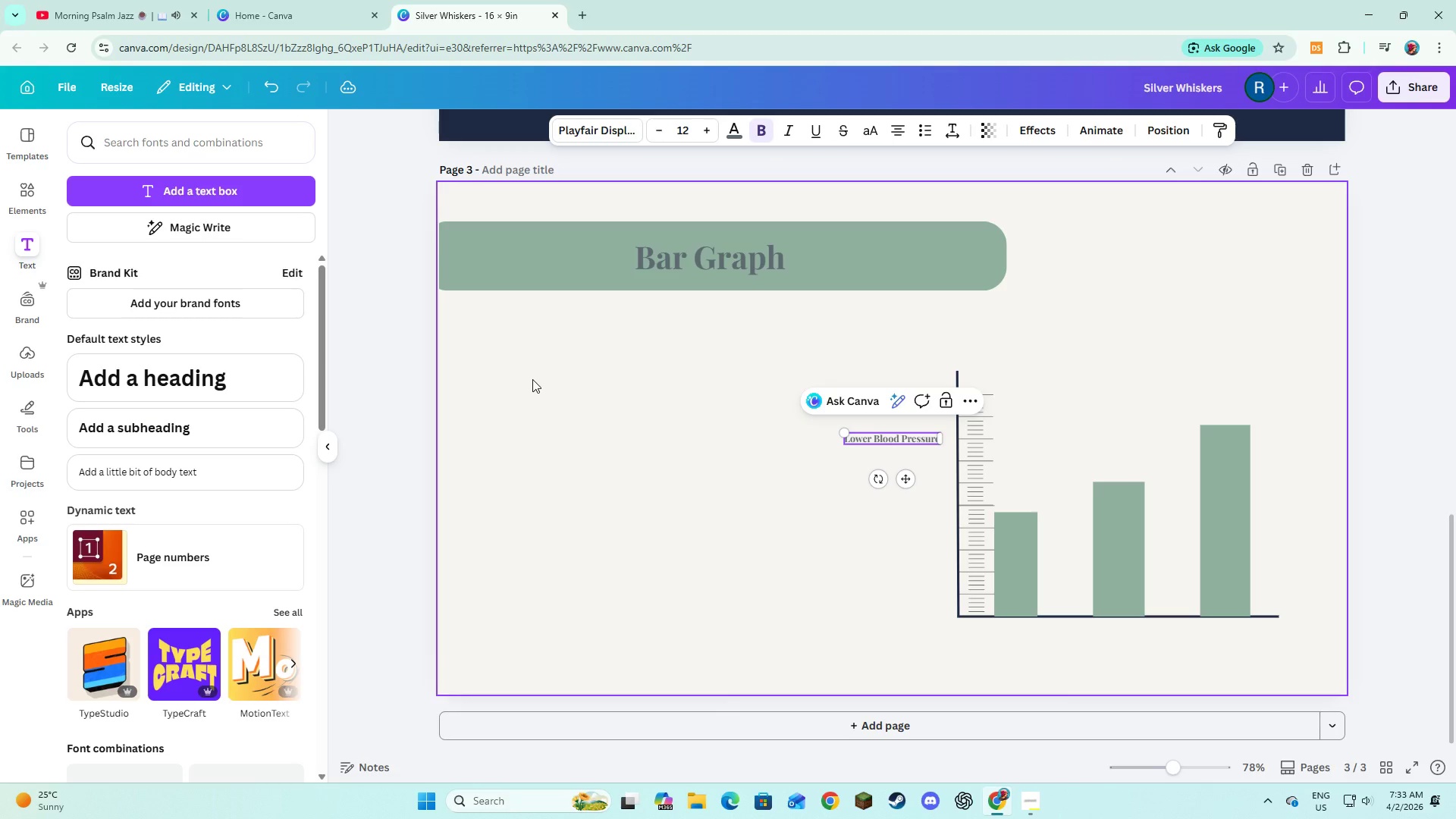 
left_click_drag(start_coordinate=[901, 479], to_coordinate=[1027, 675])
 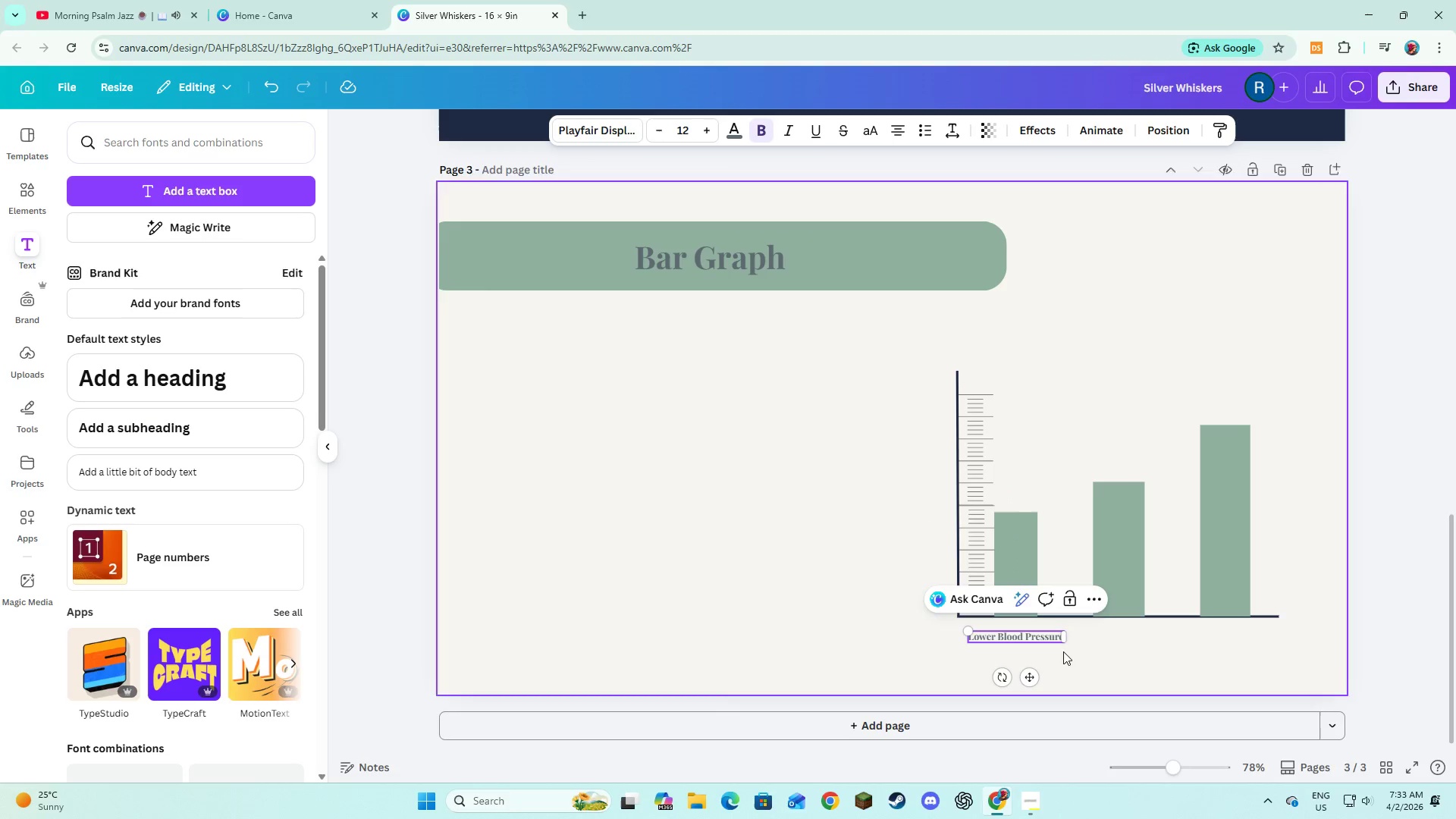 
double_click([1028, 635])
 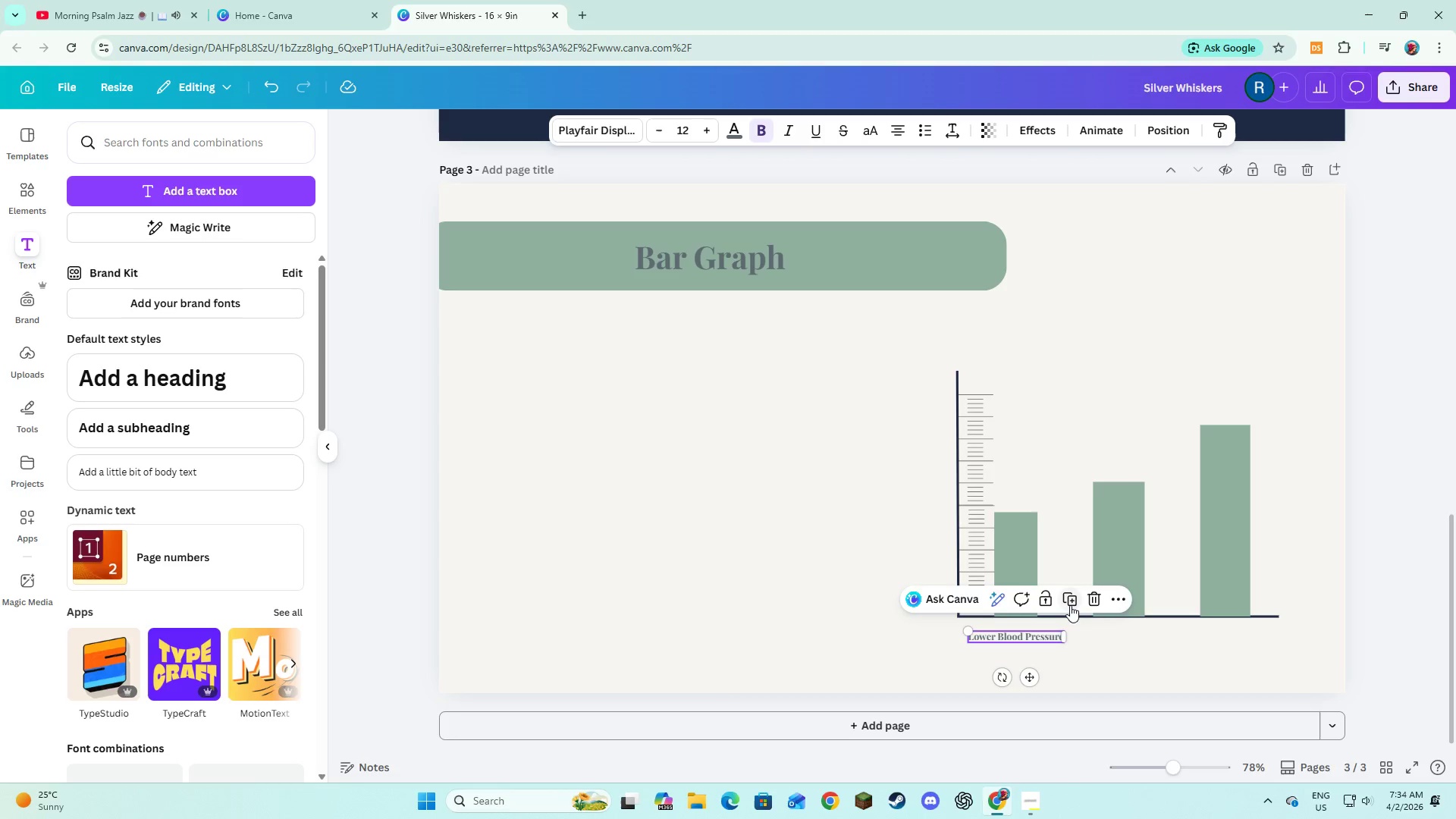 
left_click([1070, 605])
 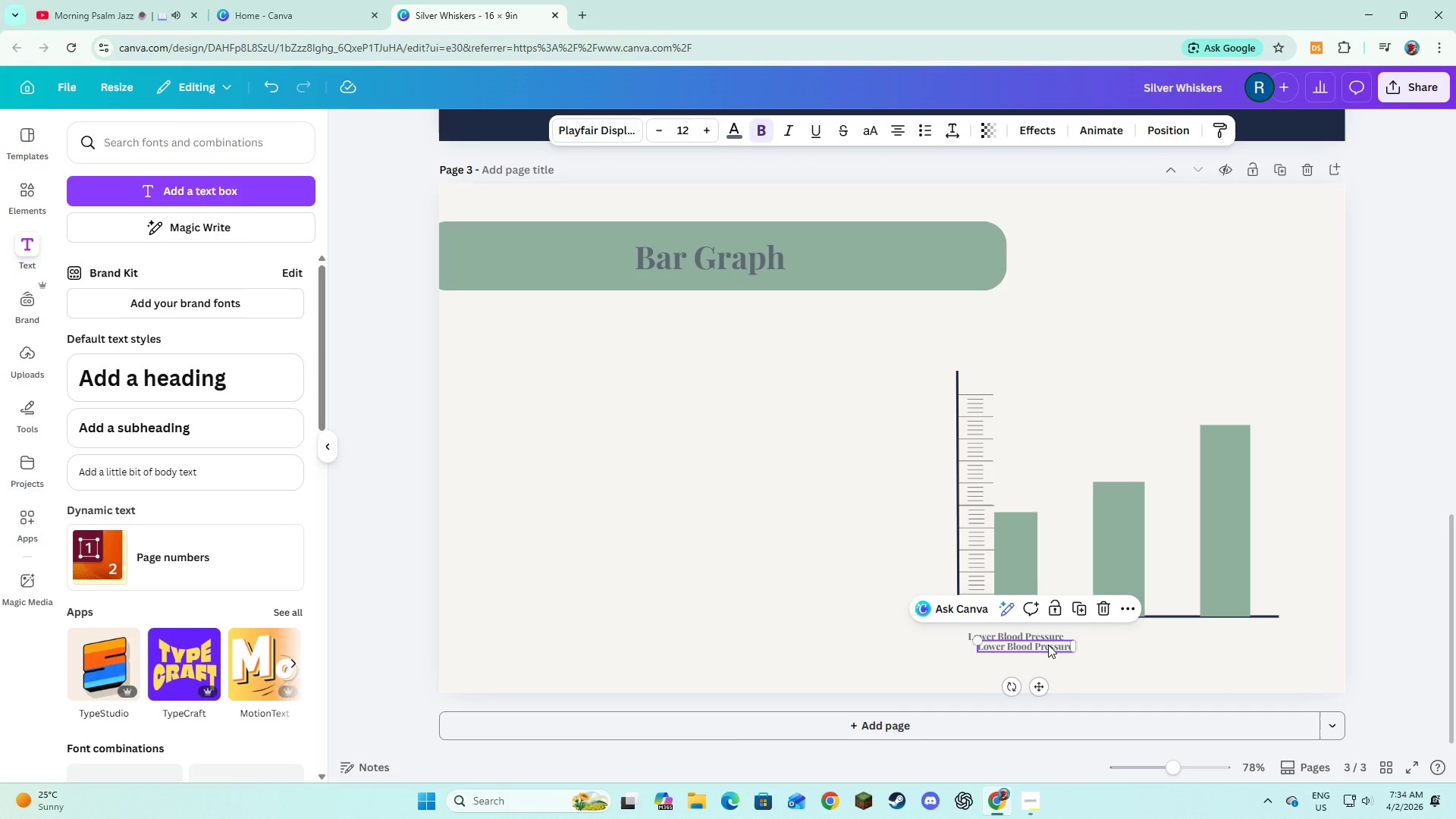 
left_click_drag(start_coordinate=[1048, 648], to_coordinate=[1146, 639])
 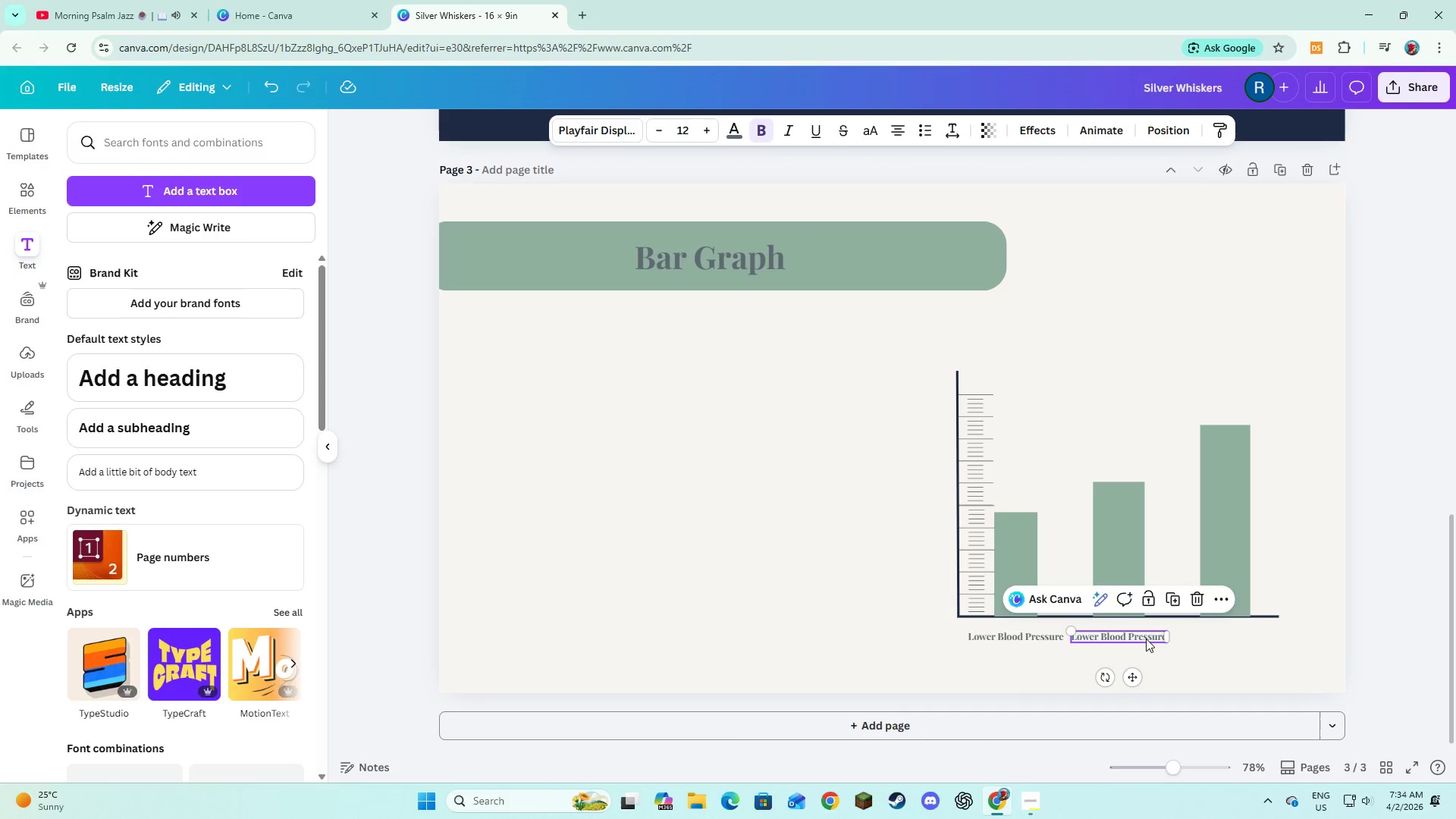 
left_click([1146, 639])
 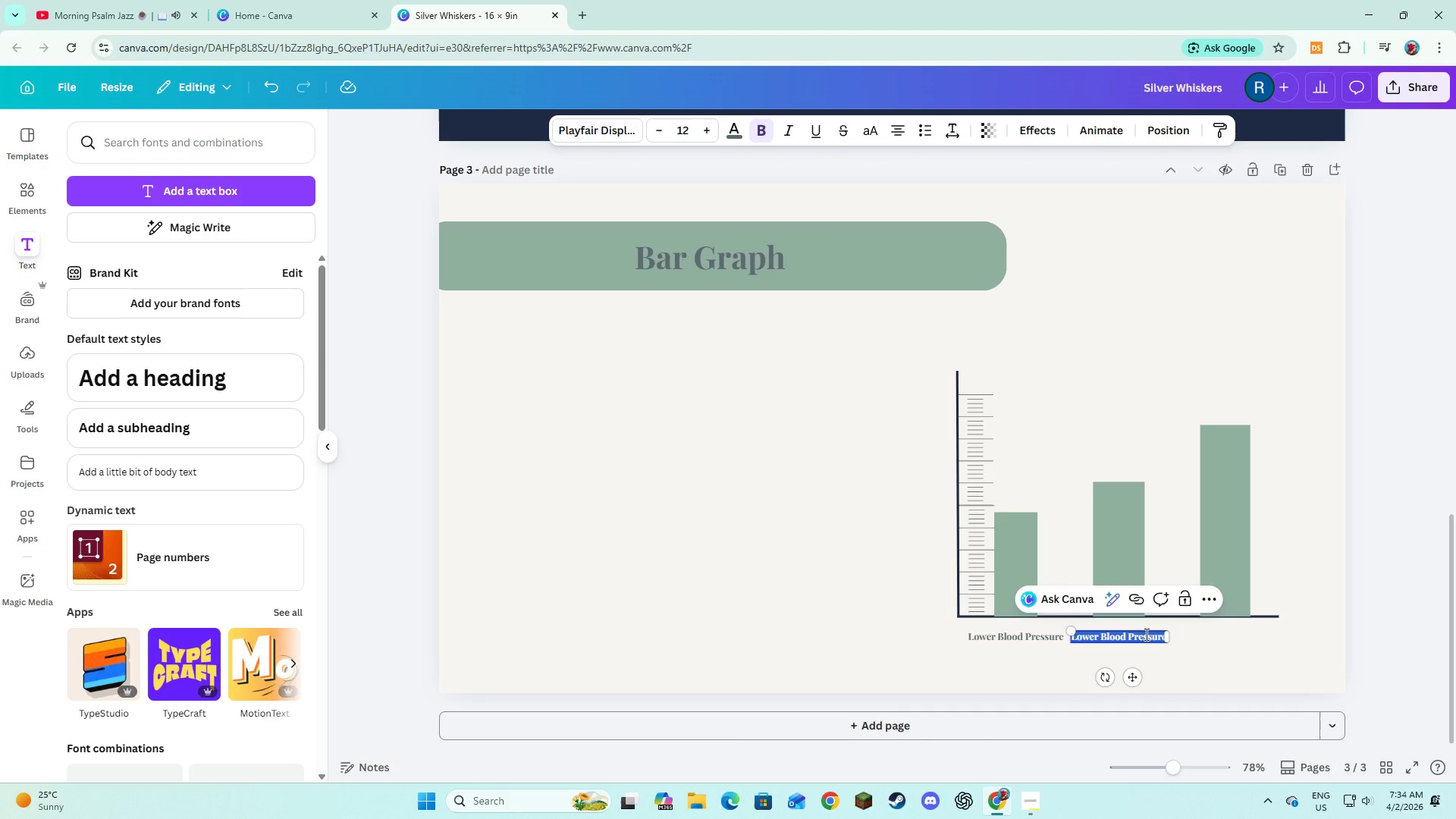 
type(Incres)
key(Backspace)
key(Backspace)
key(Backspace)
type(rease Activity)
 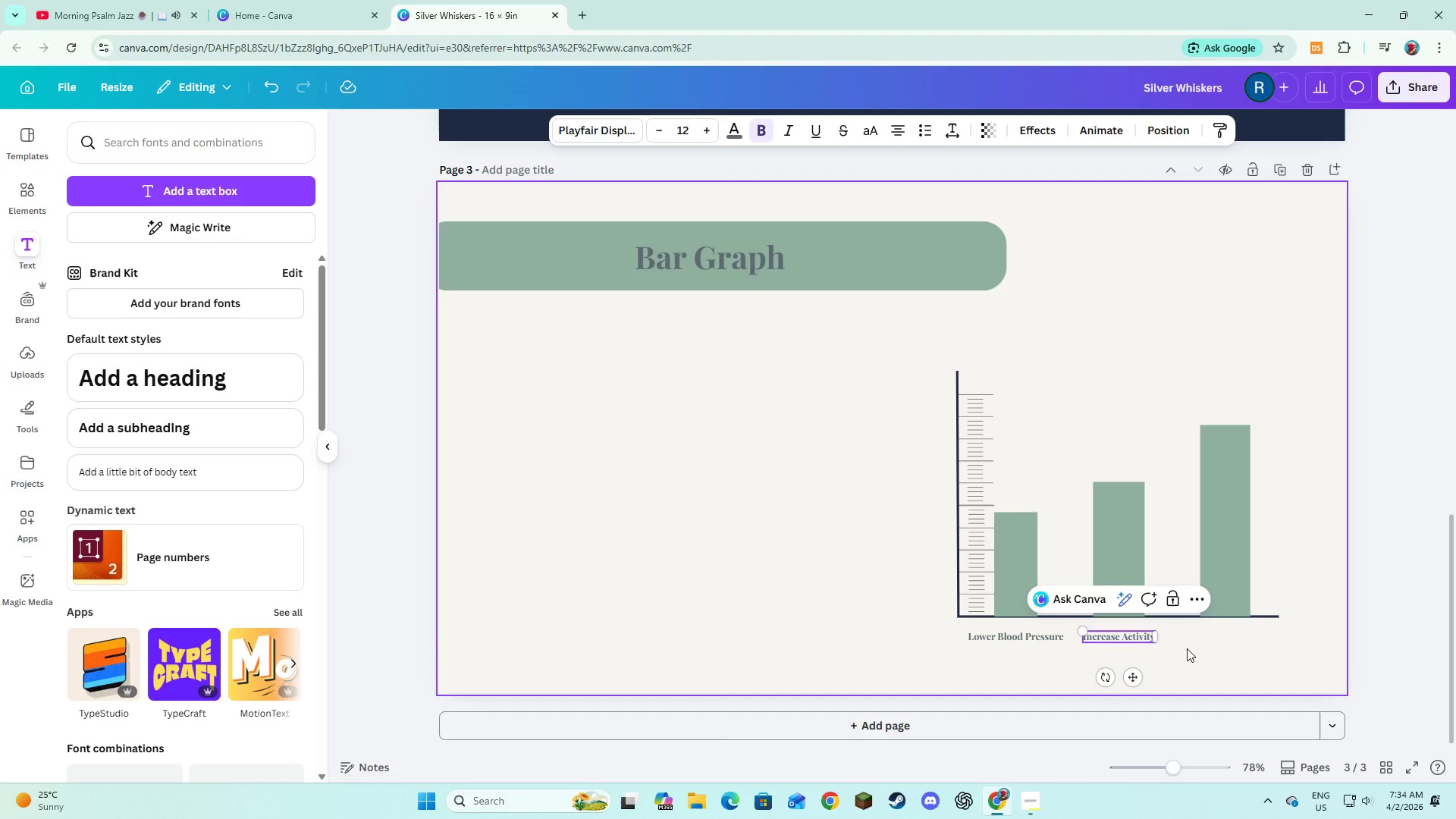 
left_click([1187, 648])
 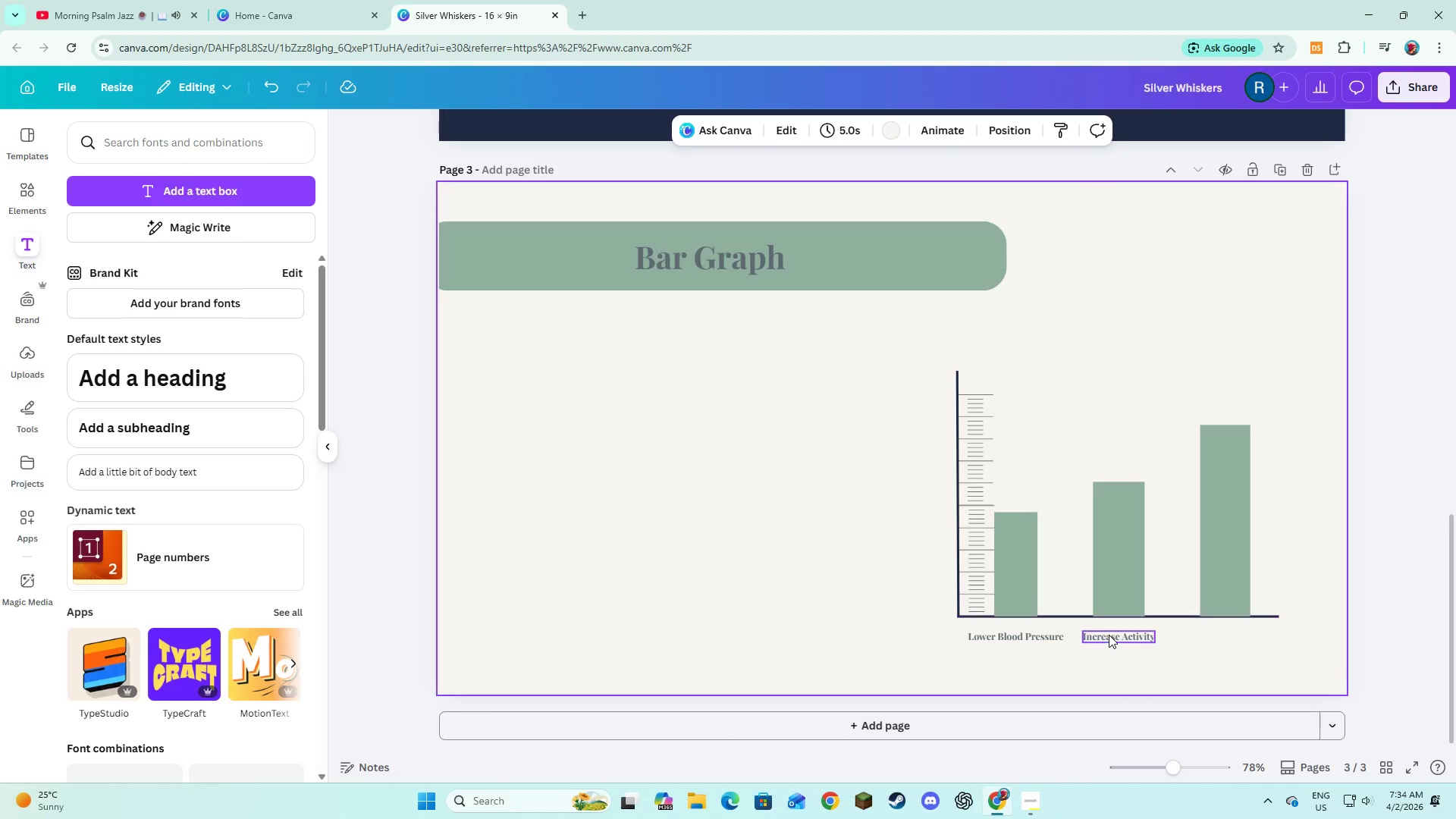 
left_click([1109, 635])
 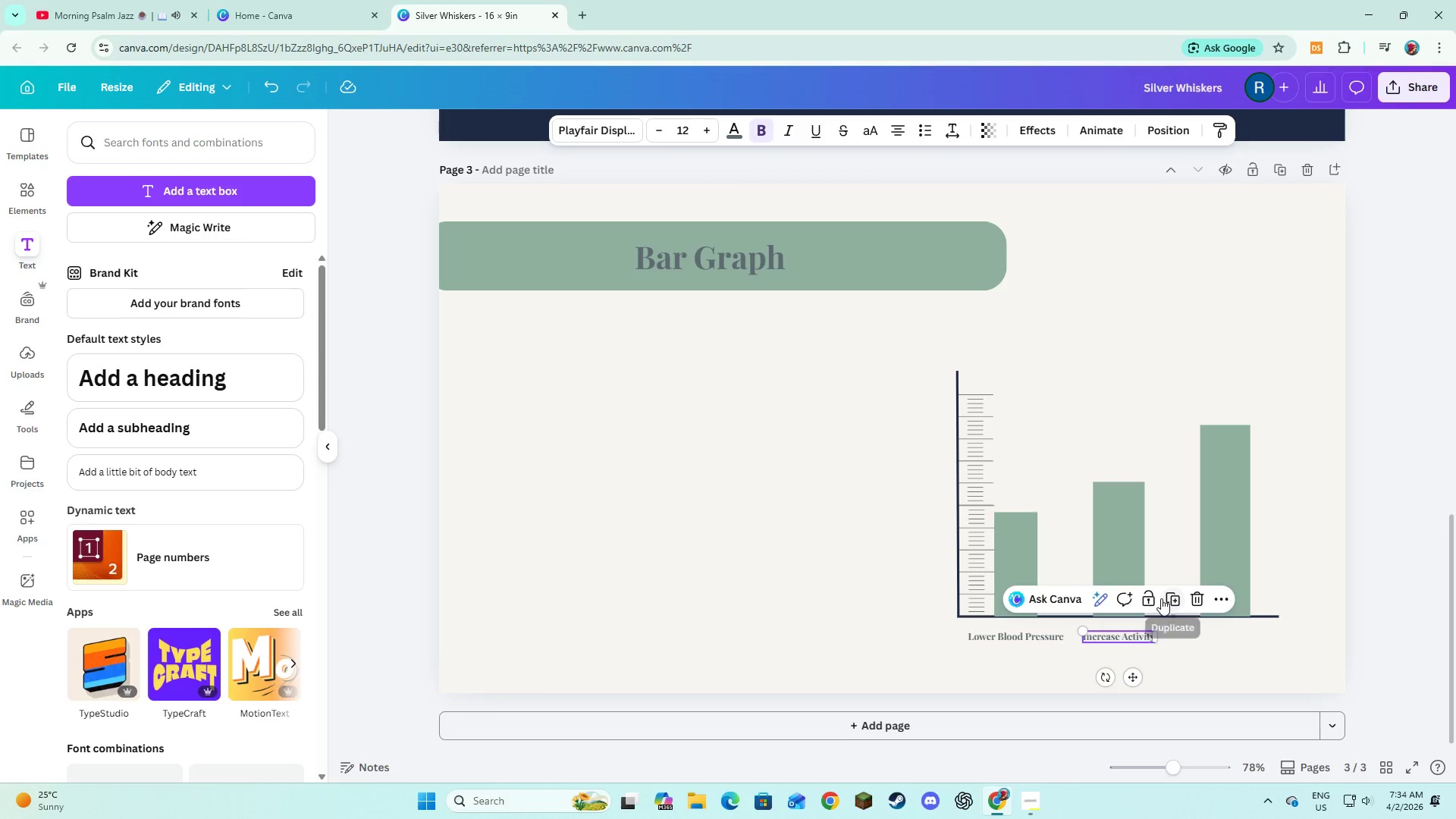 
left_click([1163, 598])
 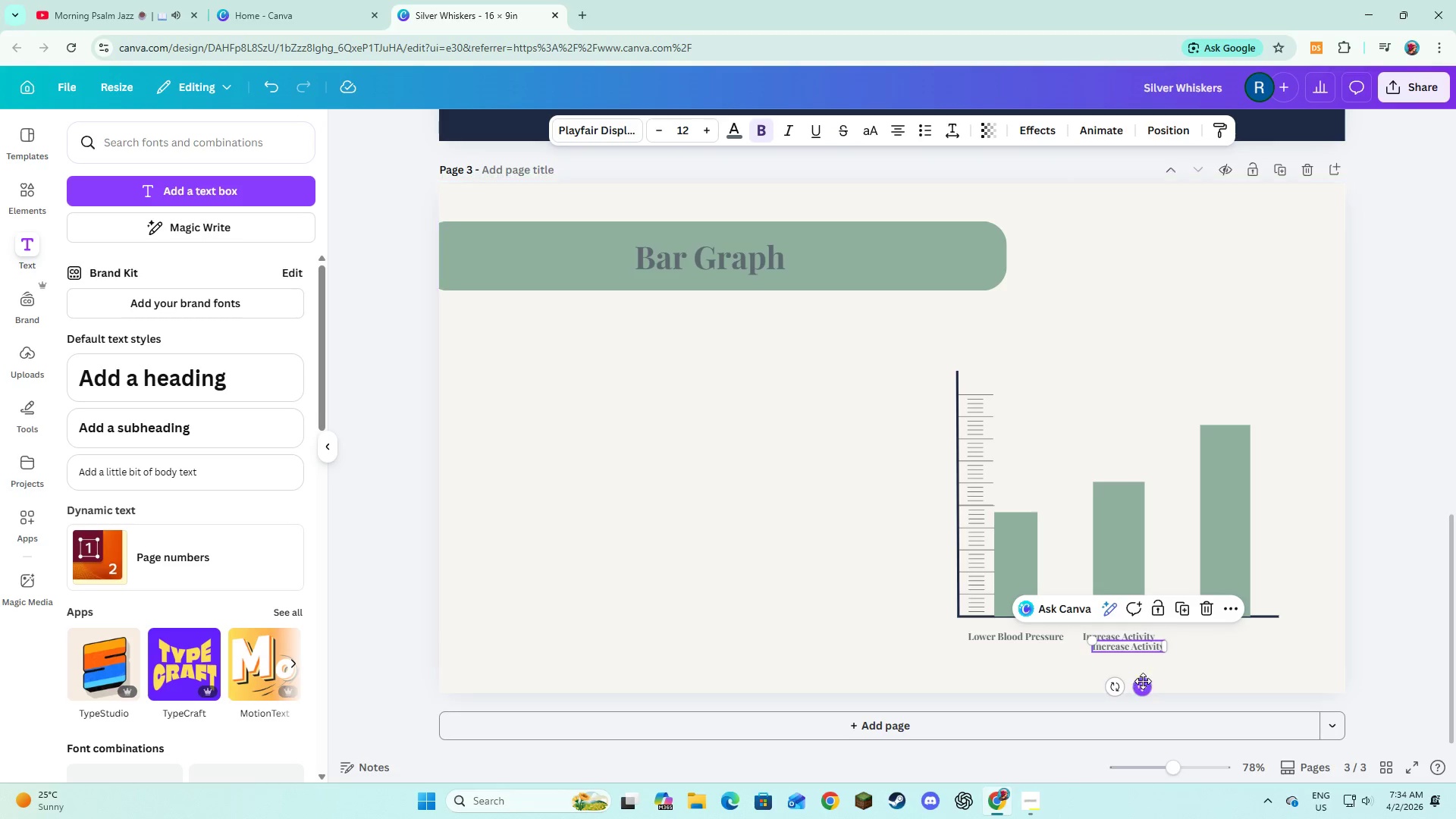 
left_click_drag(start_coordinate=[1143, 687], to_coordinate=[1236, 679])
 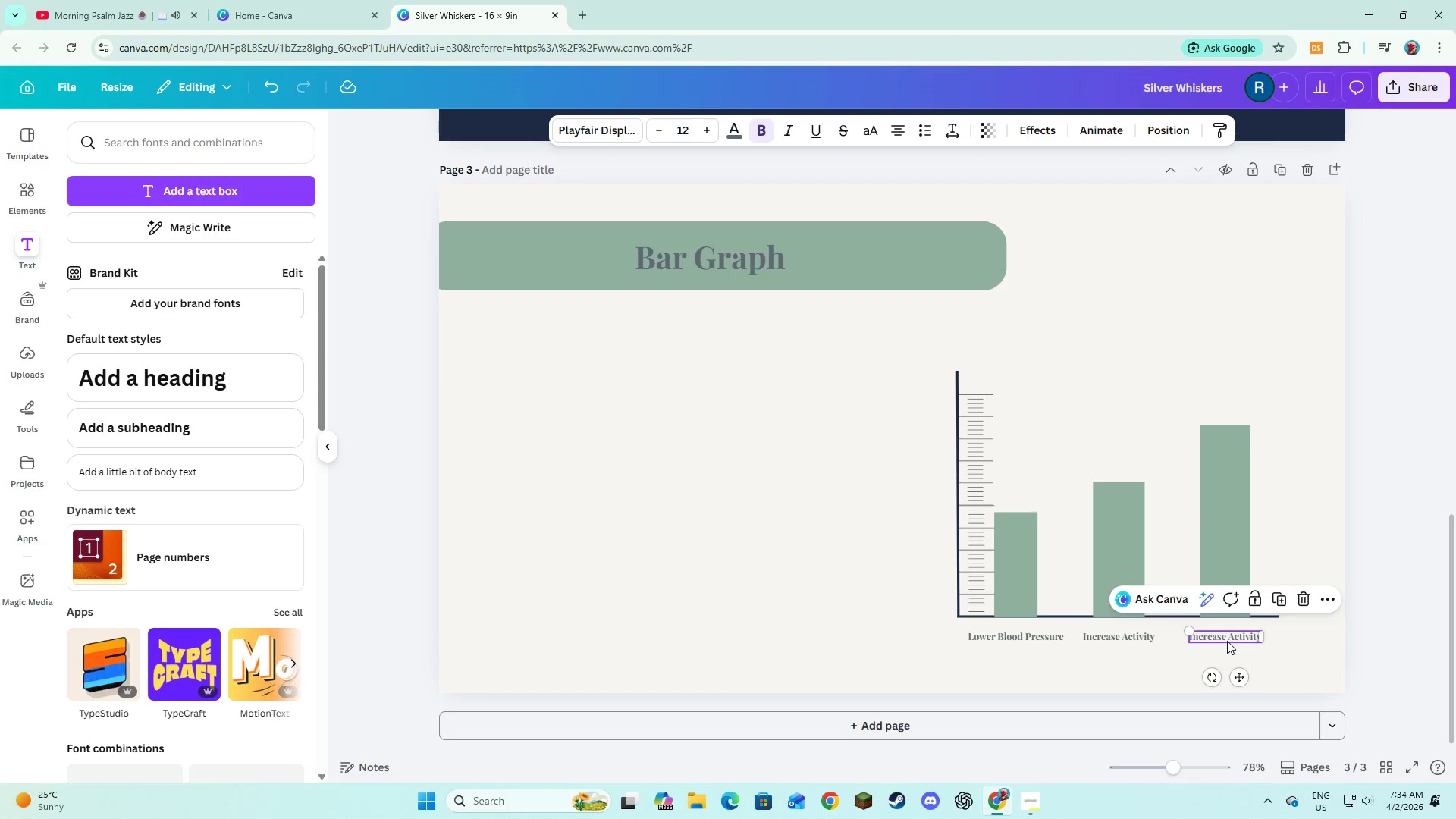 
left_click([1226, 639])
 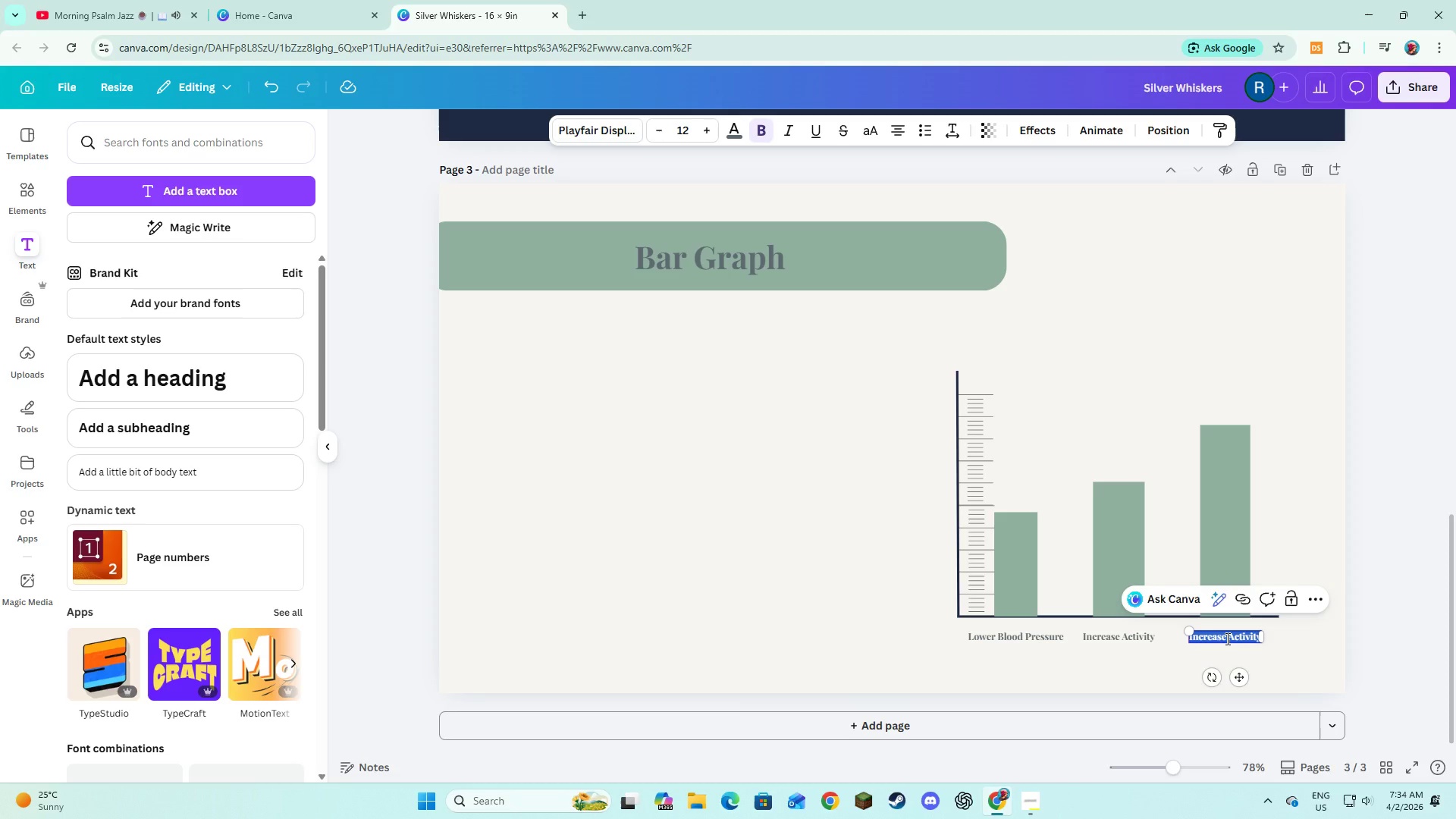 
type(Reduced Stress)
 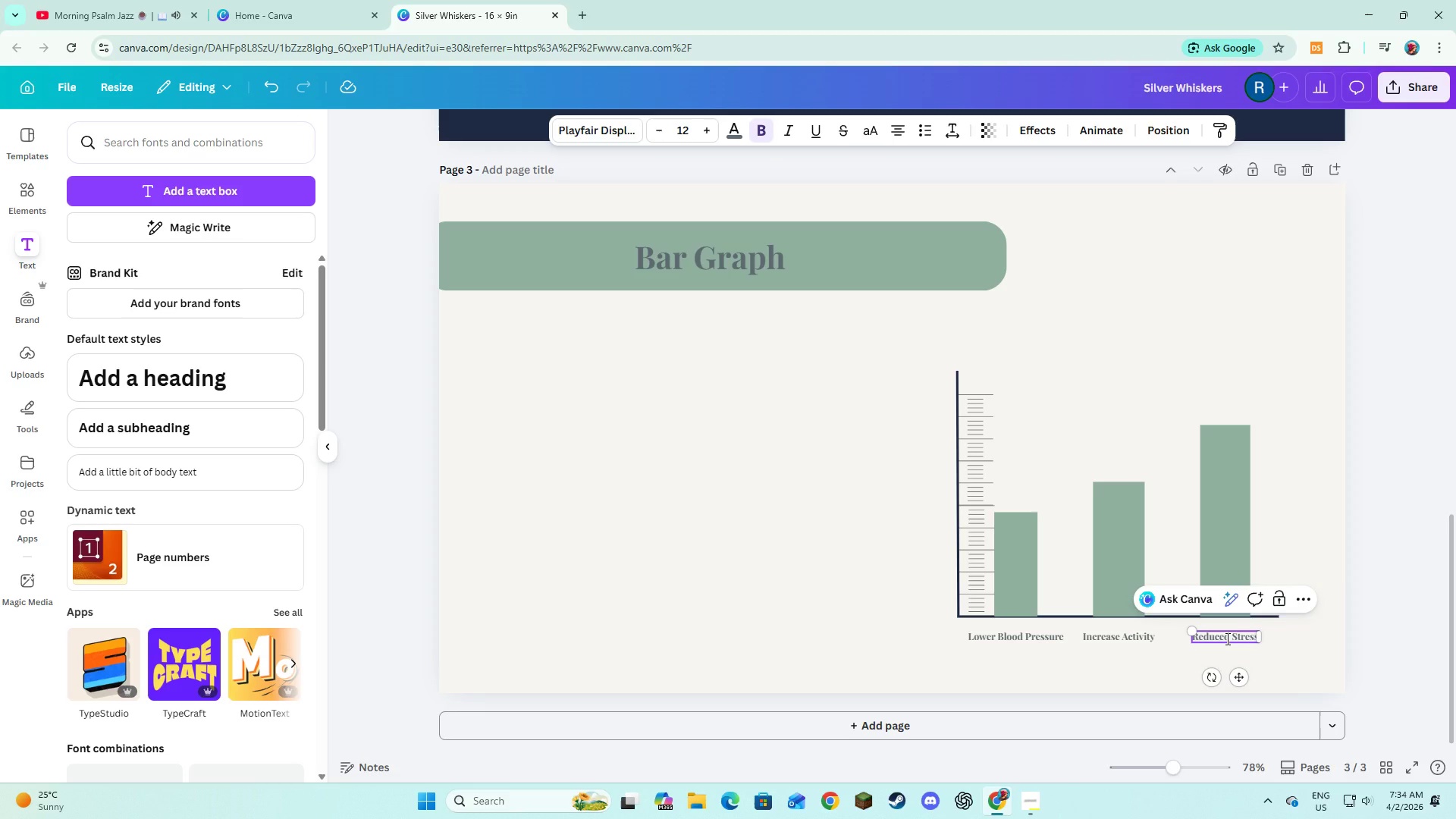 
key(Enter)
 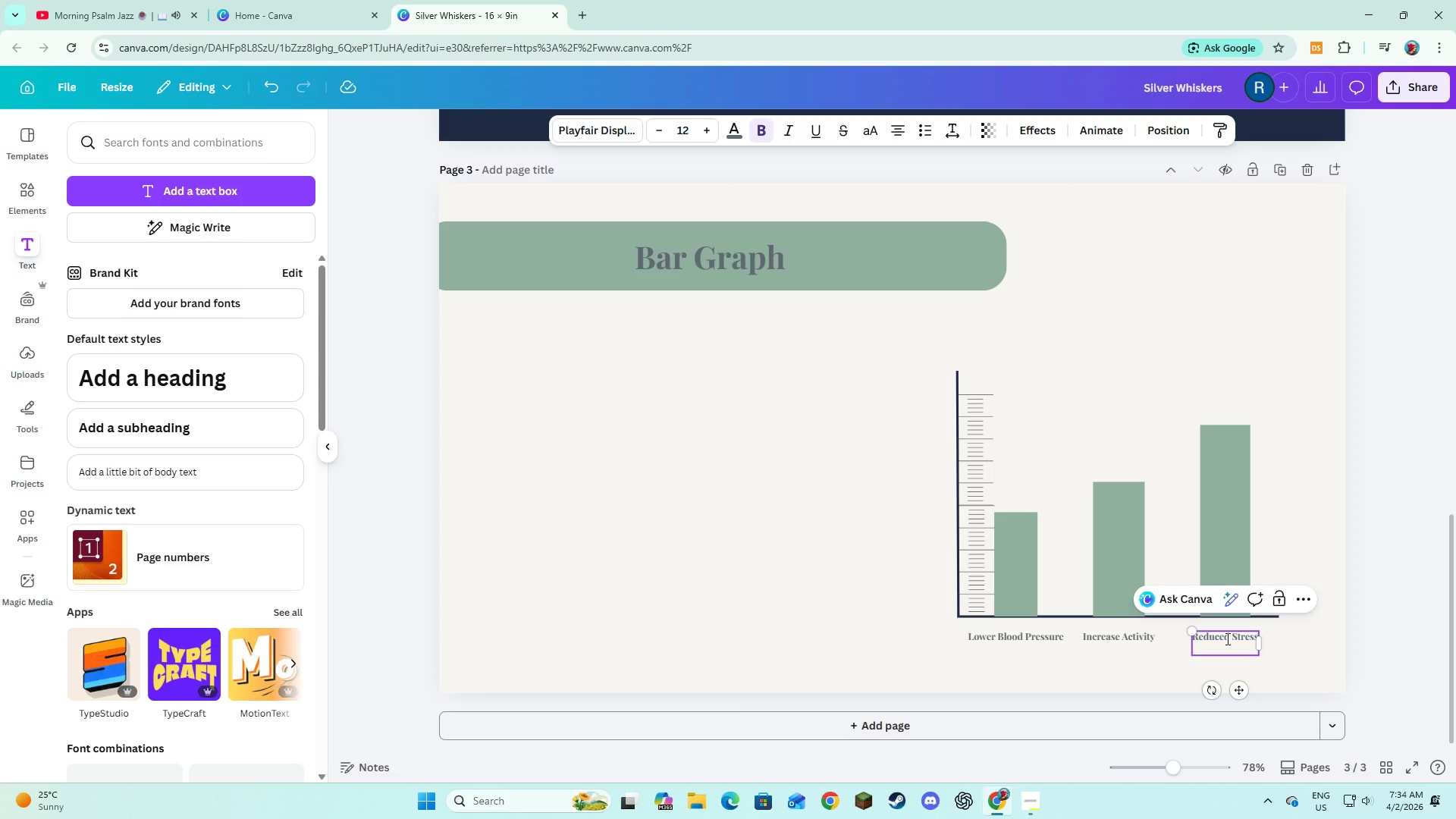 
key(Backspace)
 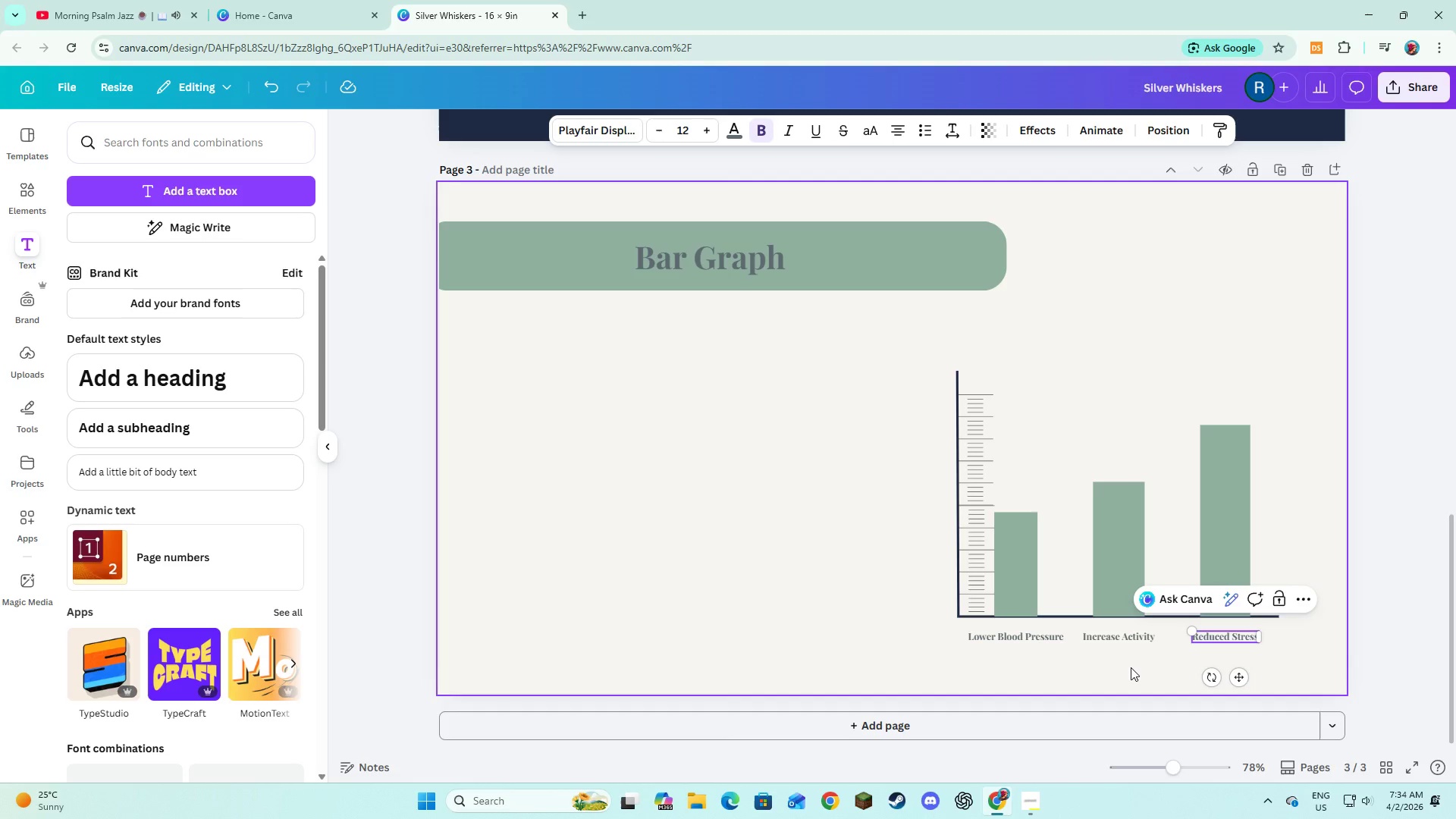 
left_click([1131, 667])
 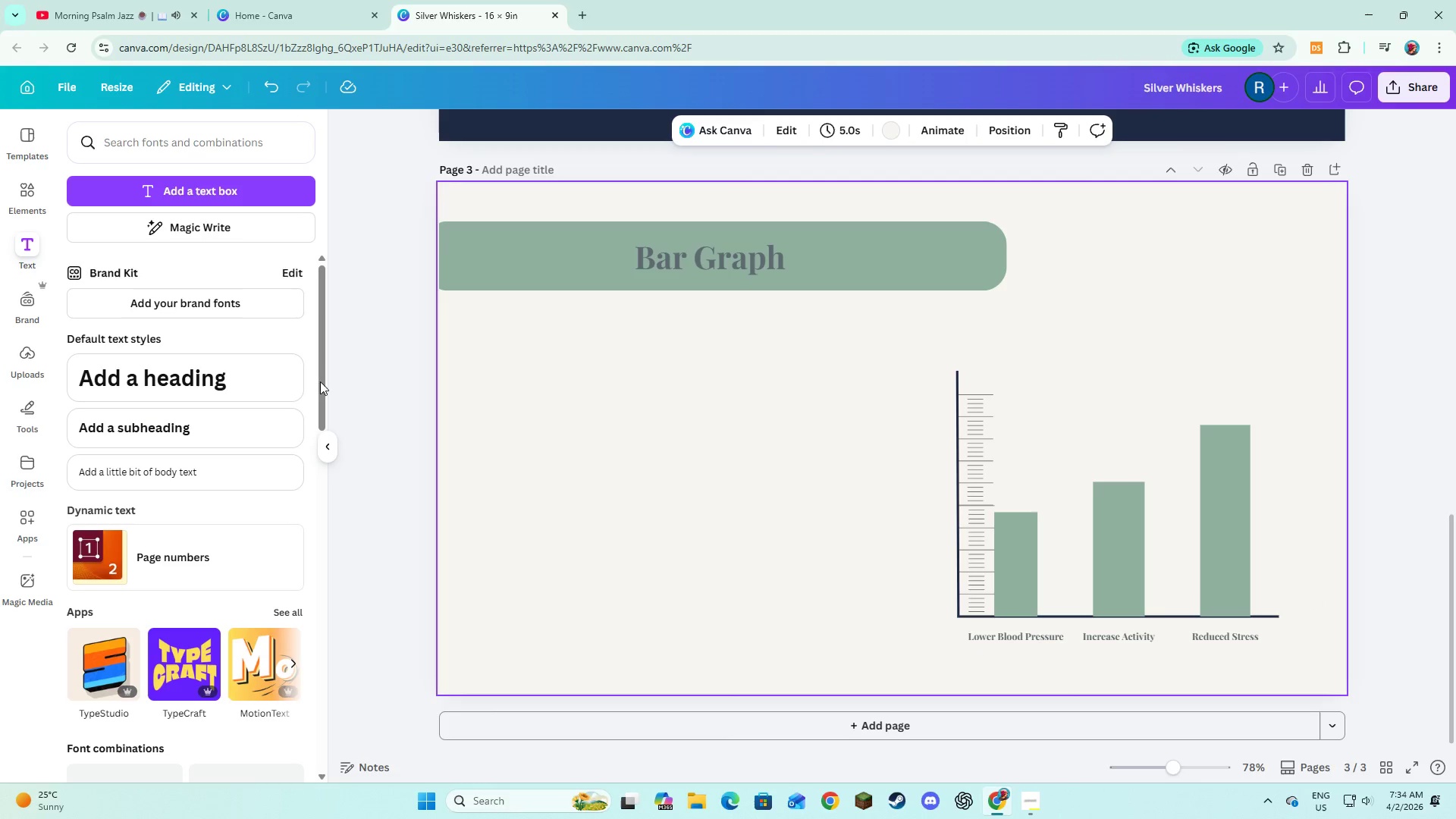 
left_click([180, 193])
 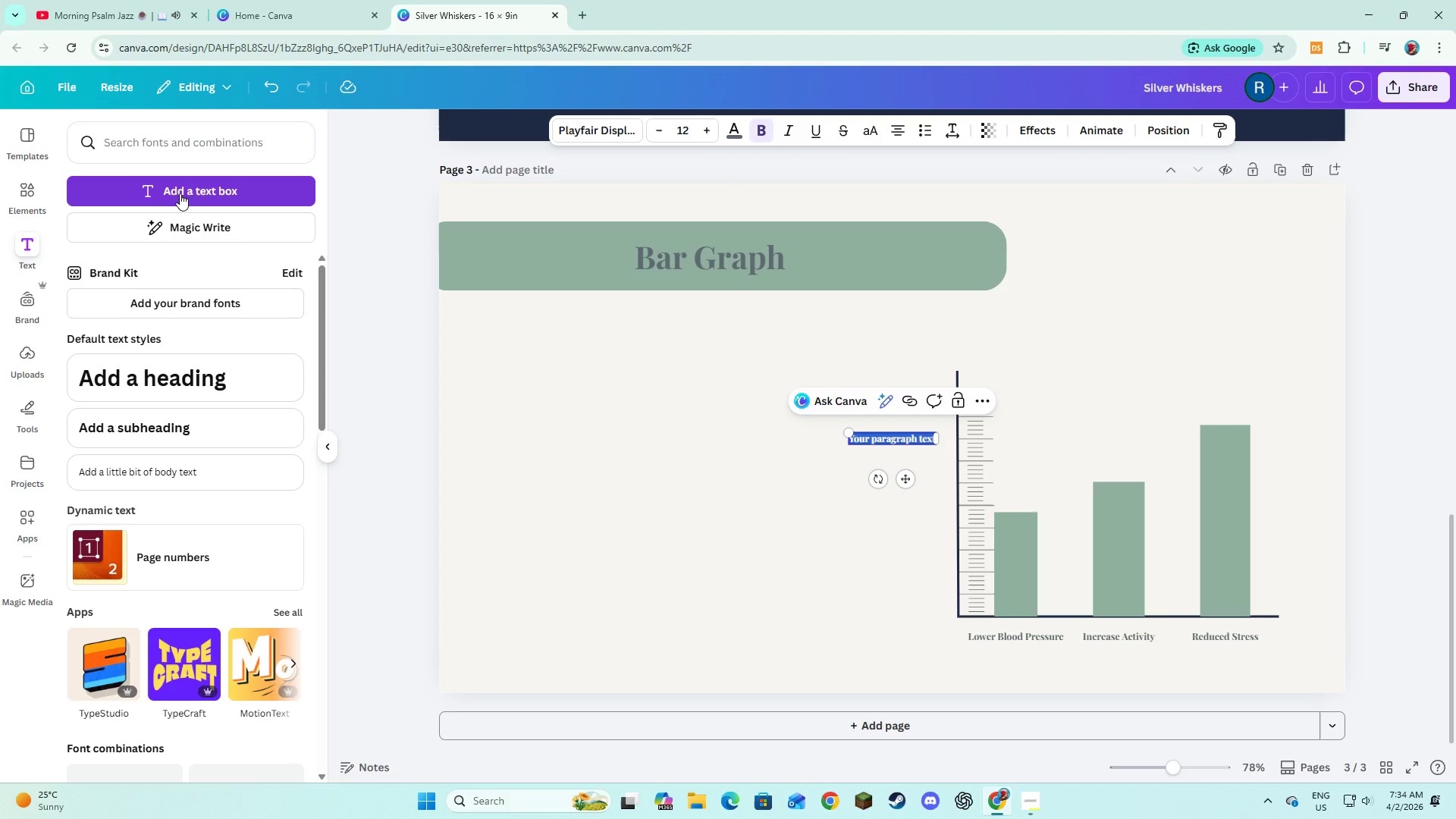 
type(30%)
 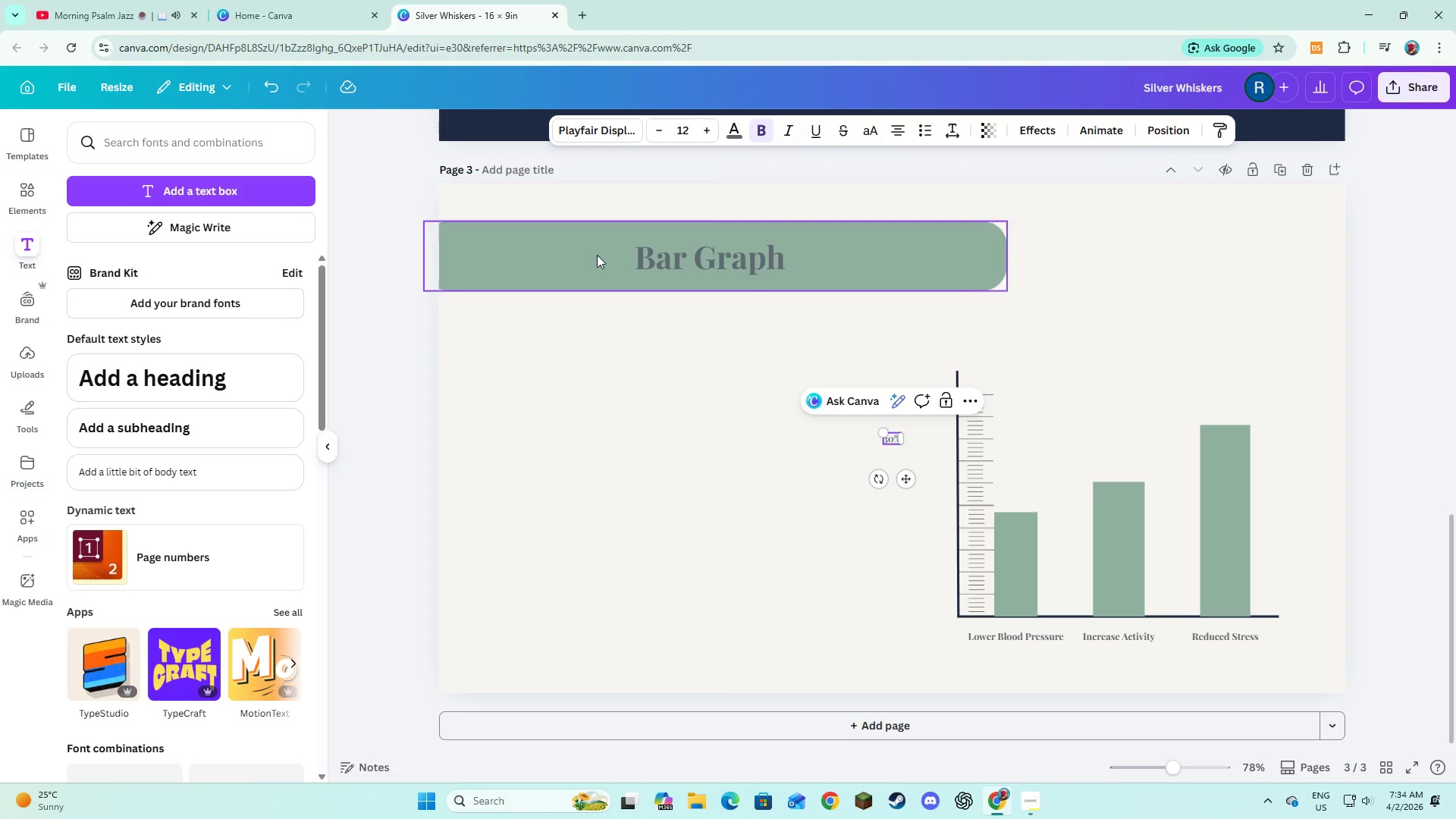 
left_click([736, 122])
 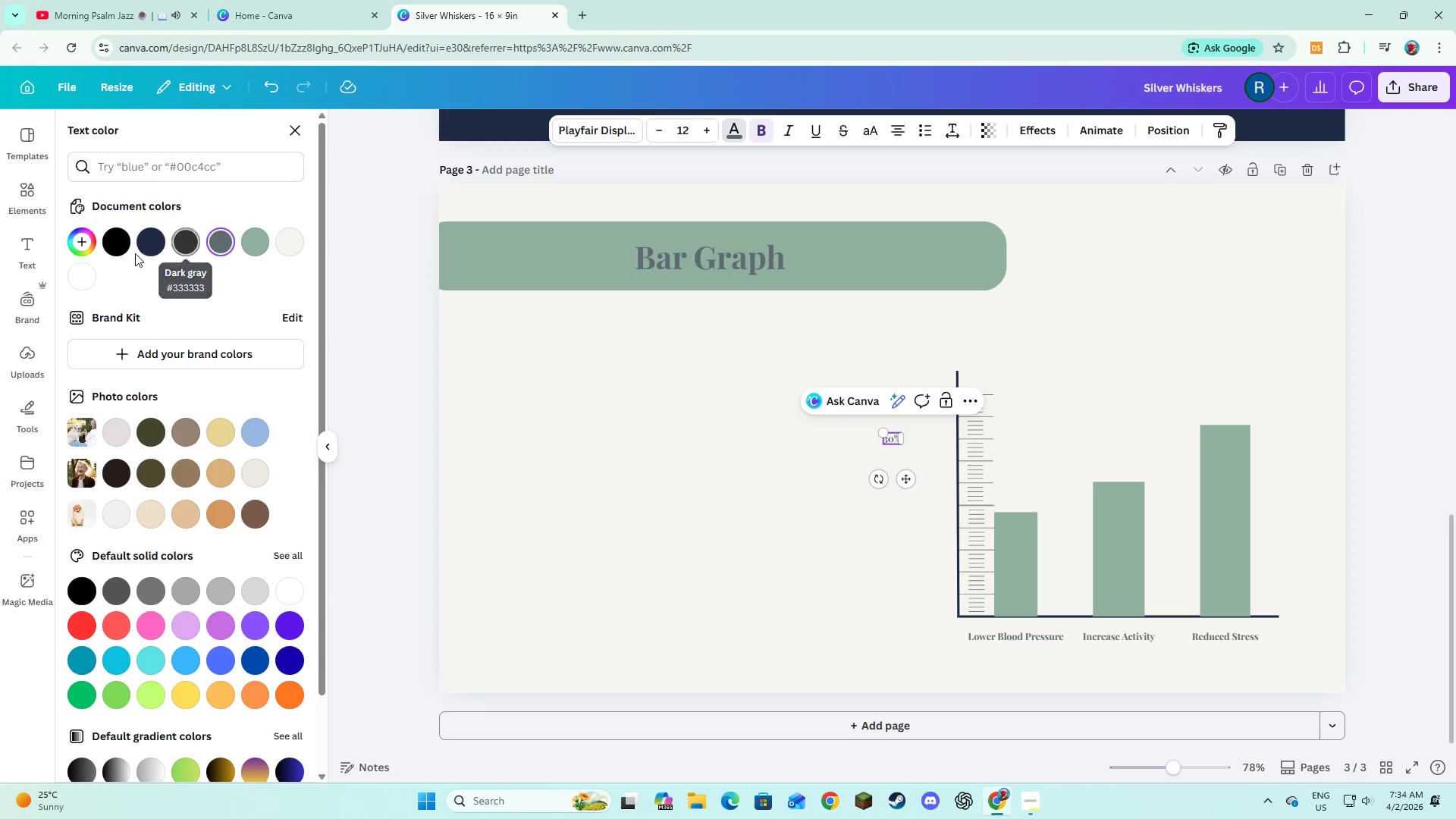 
left_click([148, 248])
 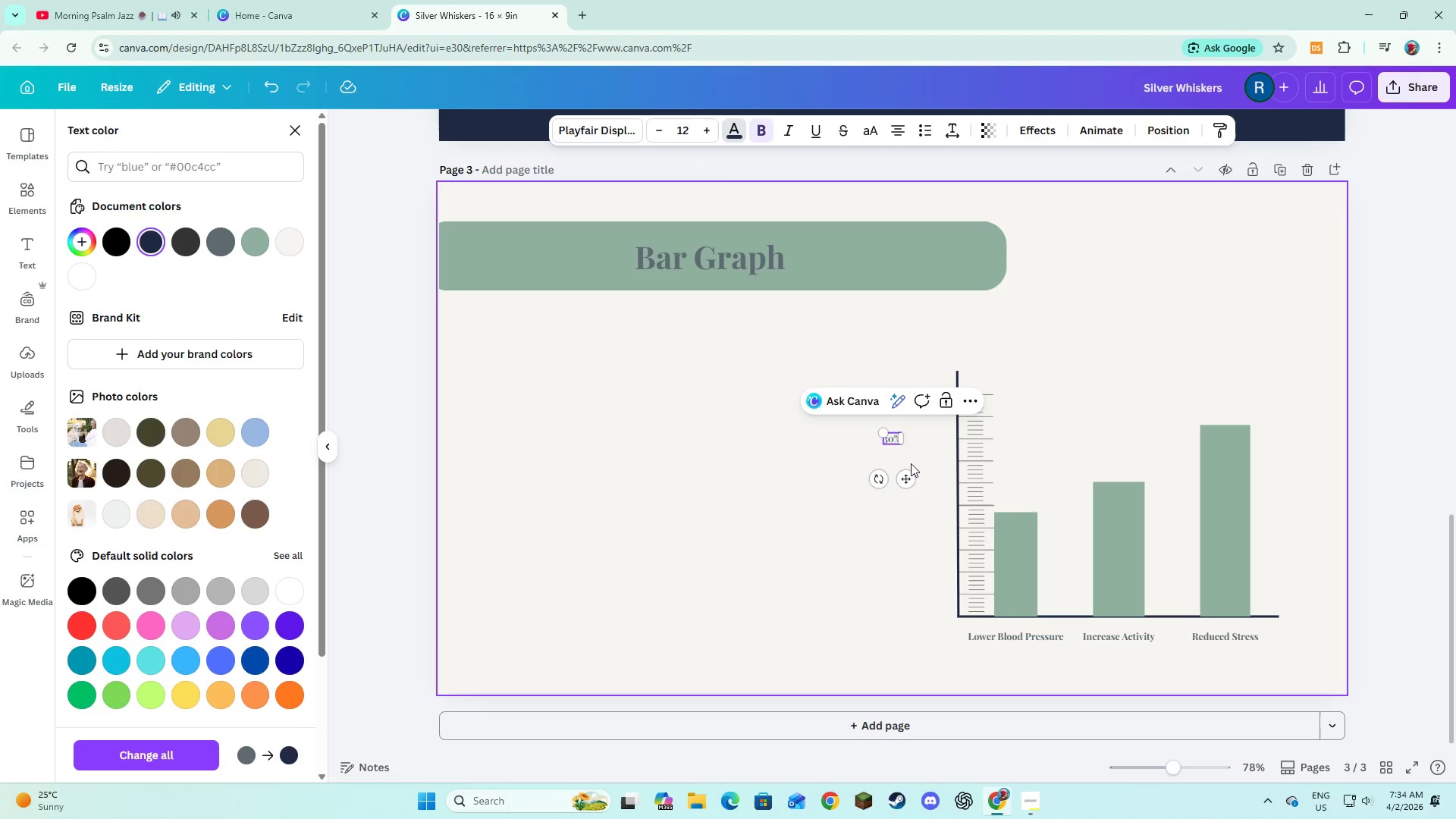 
left_click([893, 443])
 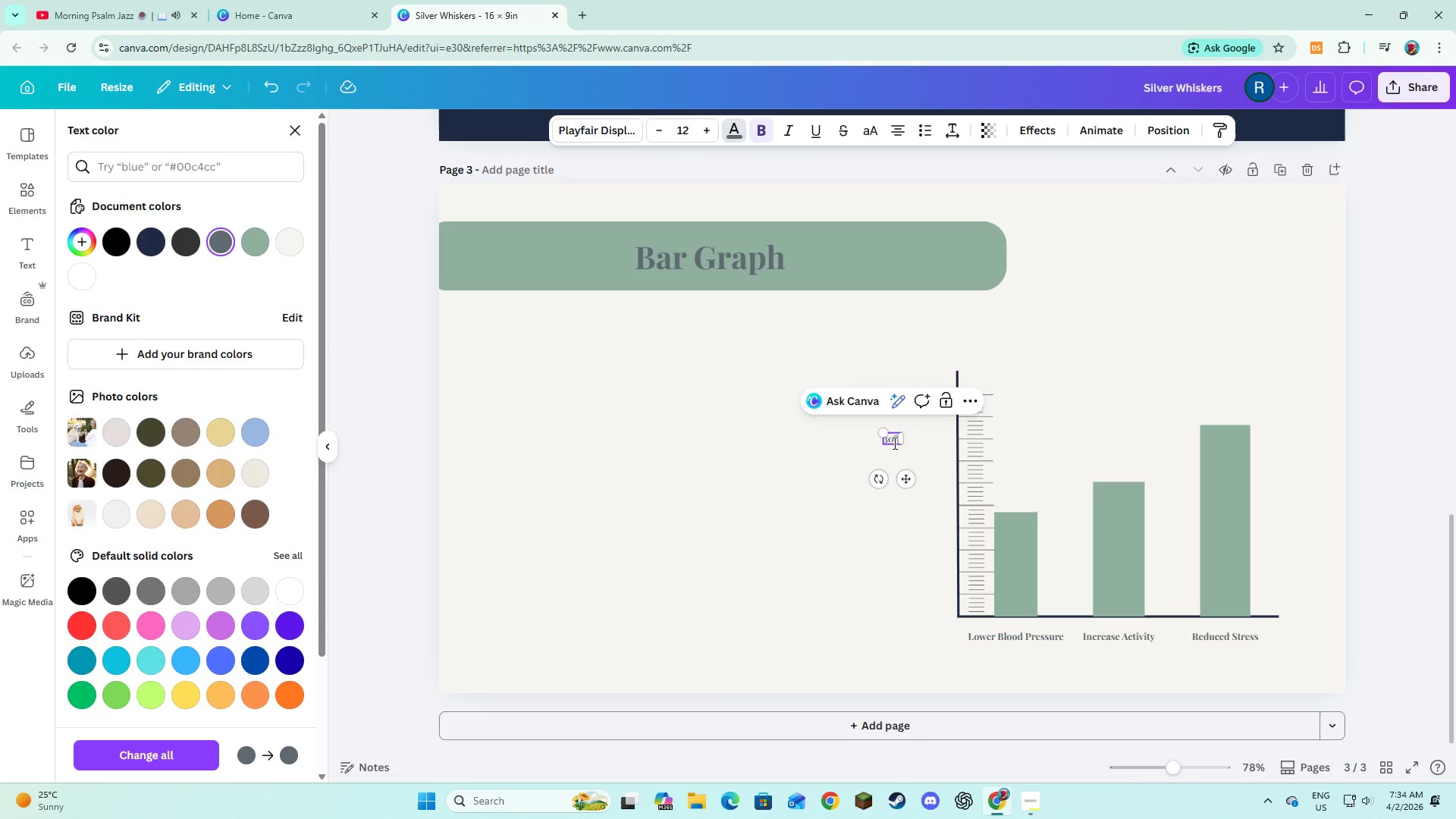 
key(Control+A)
 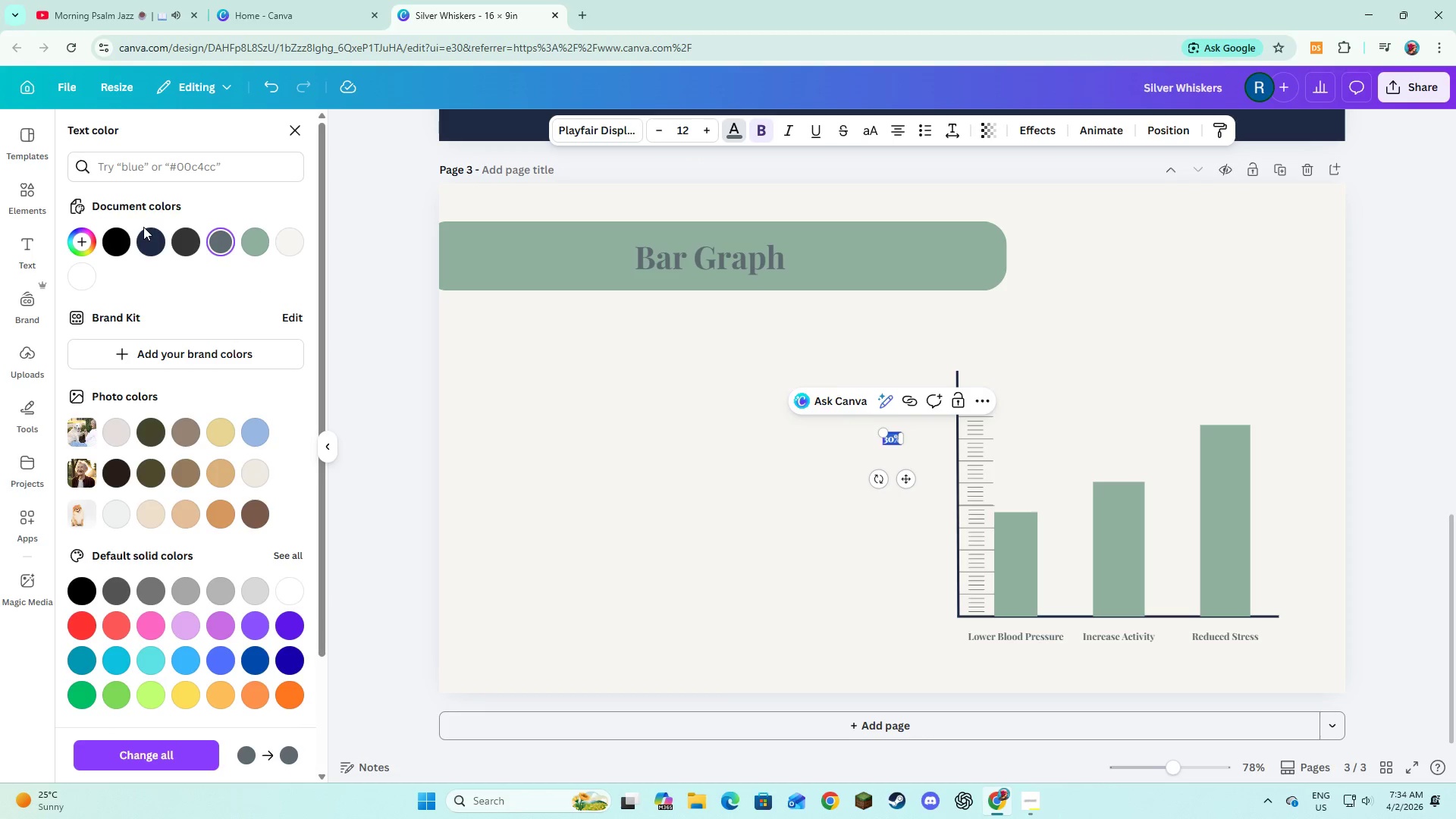 
left_click([145, 240])
 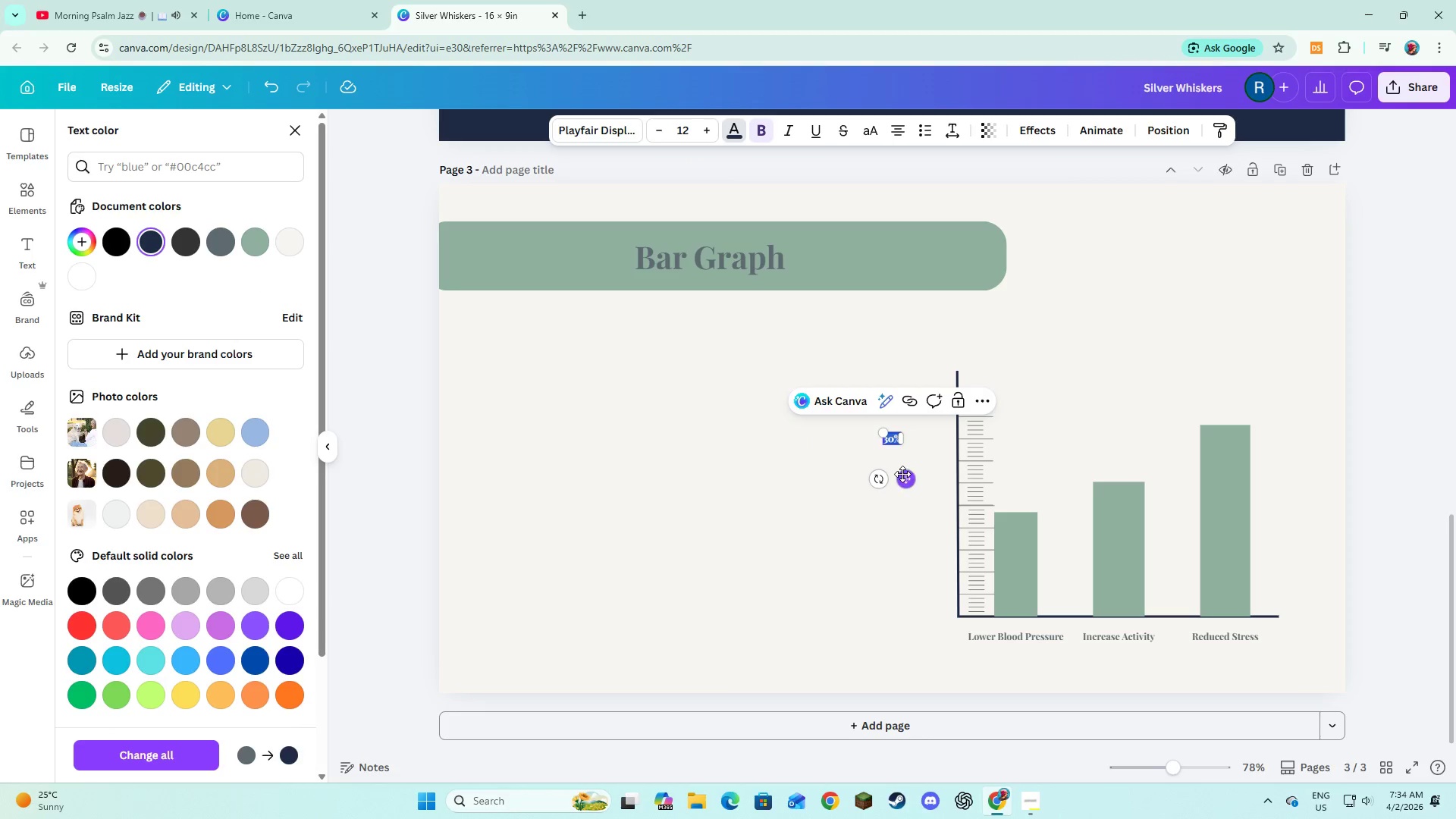 
left_click_drag(start_coordinate=[904, 475], to_coordinate=[1026, 560])
 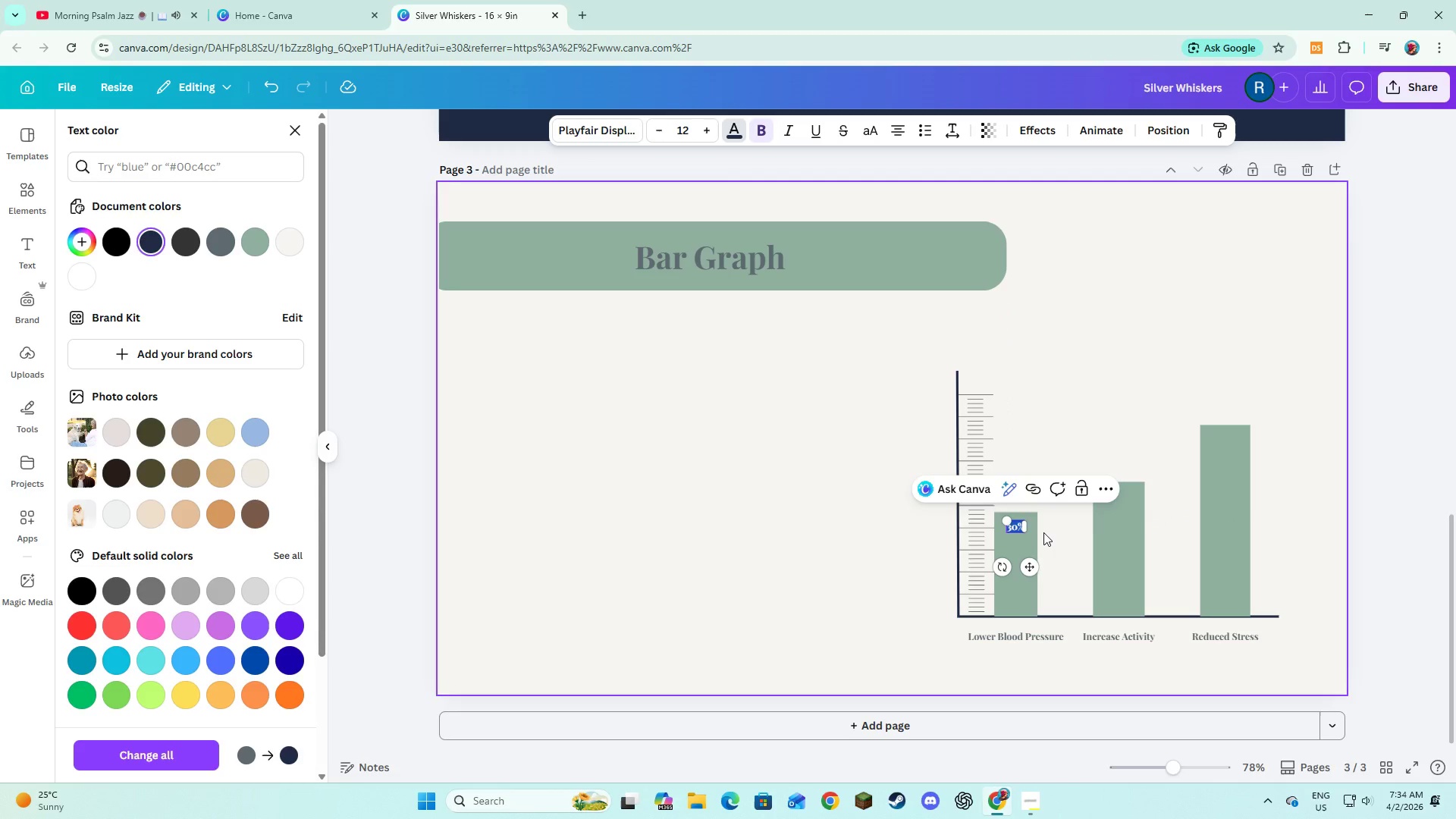 
left_click([1043, 532])
 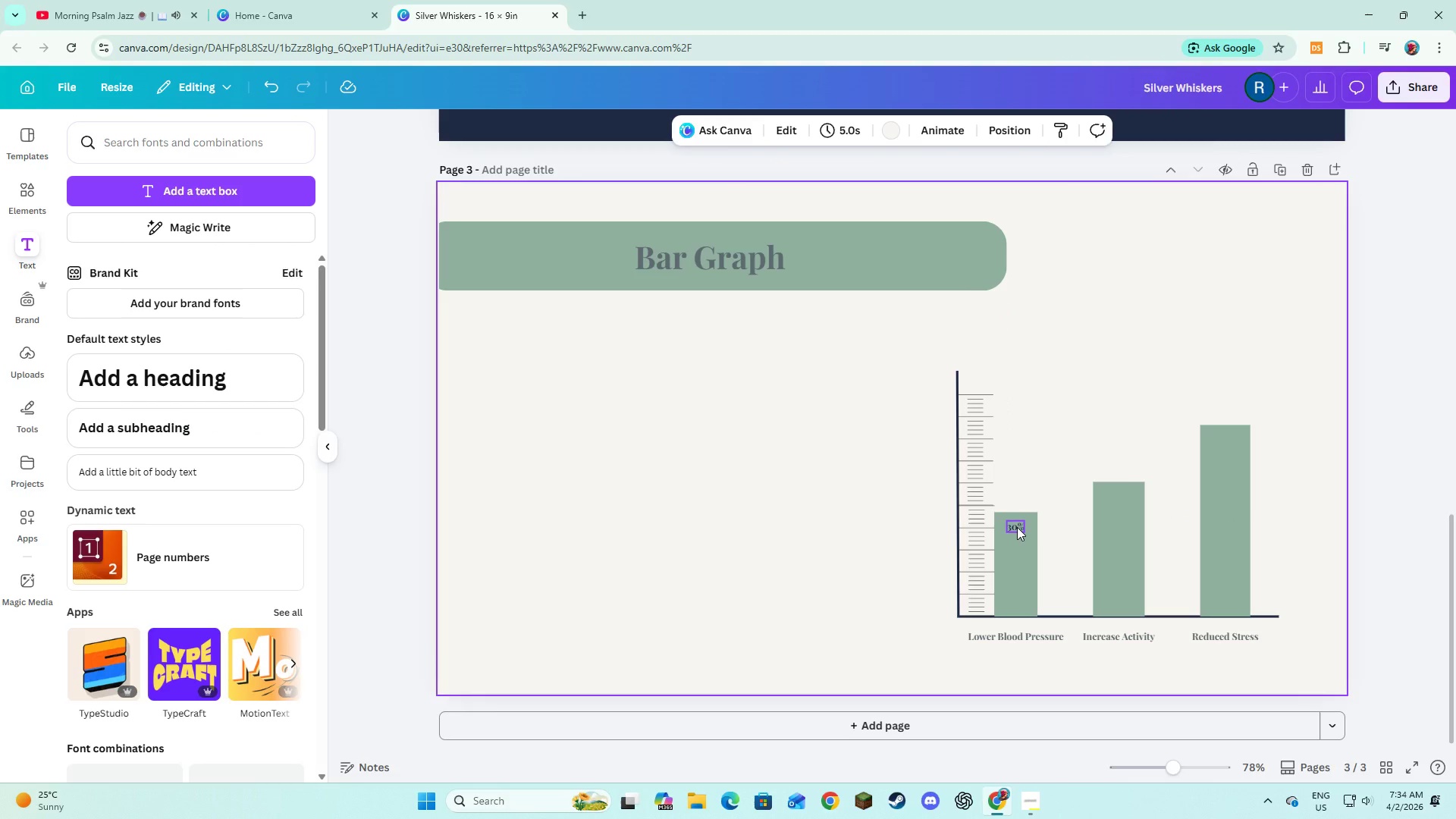 
left_click([1017, 527])
 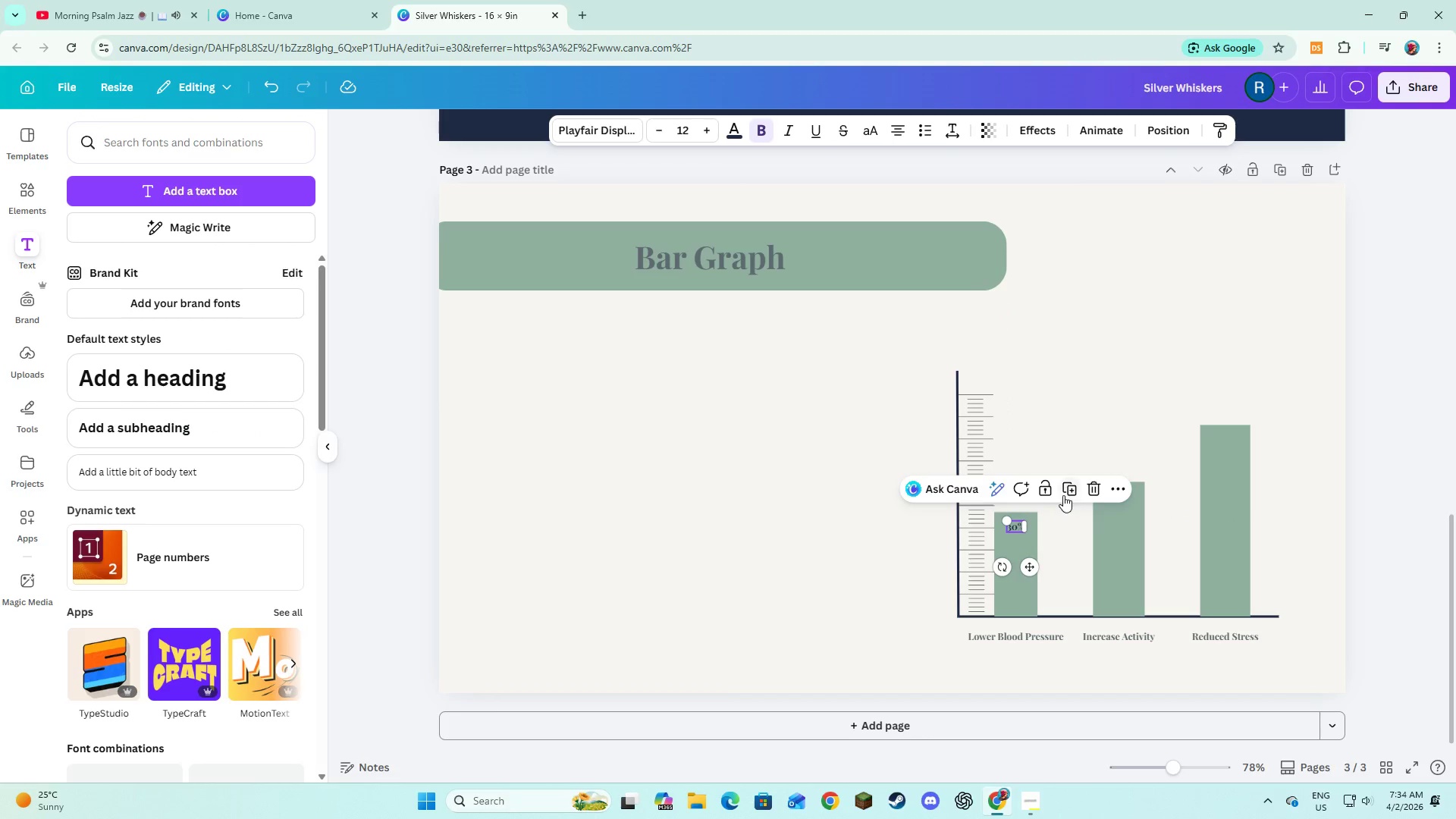 
left_click([1068, 491])
 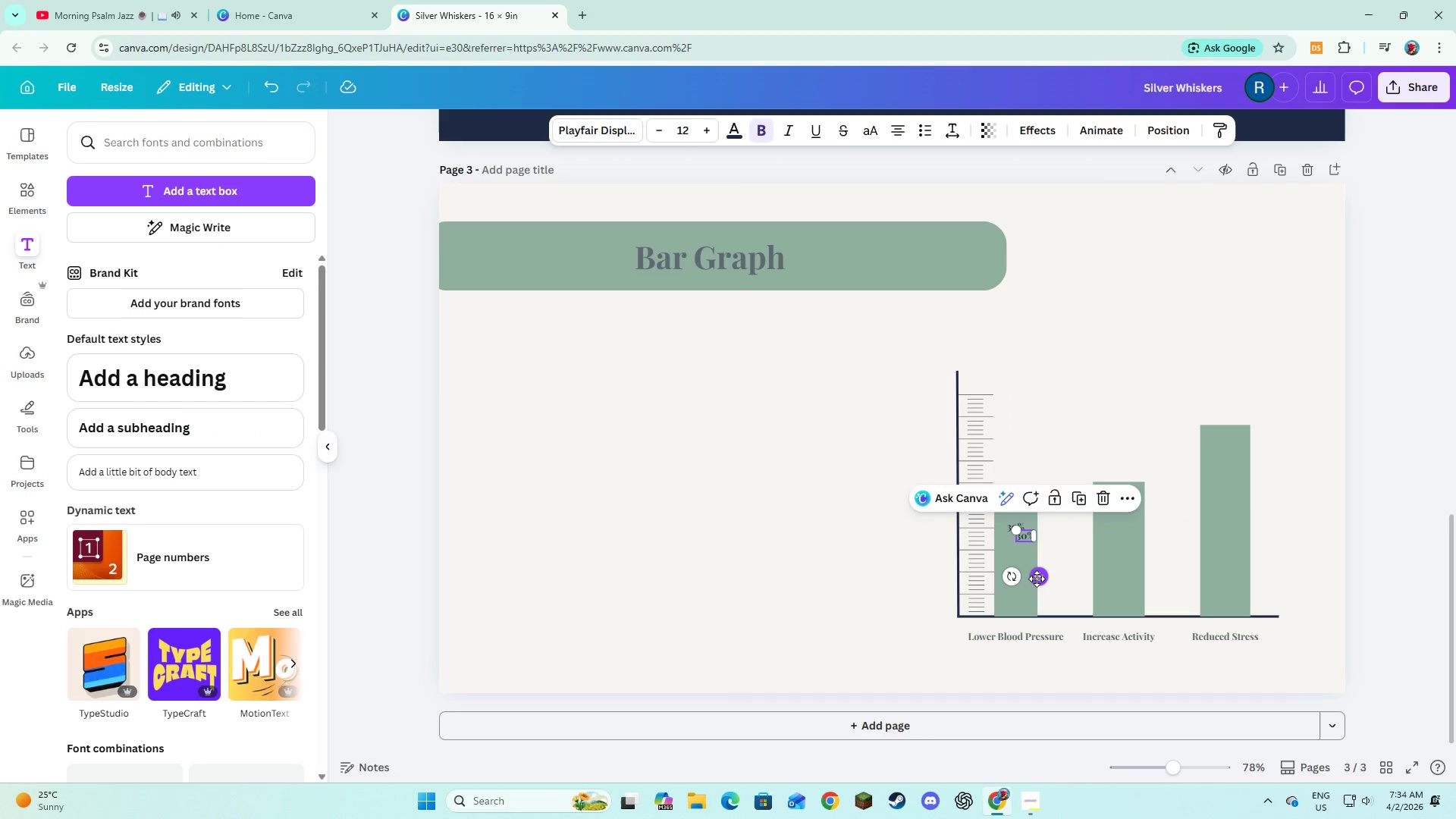 
left_click_drag(start_coordinate=[1037, 579], to_coordinate=[1116, 545])
 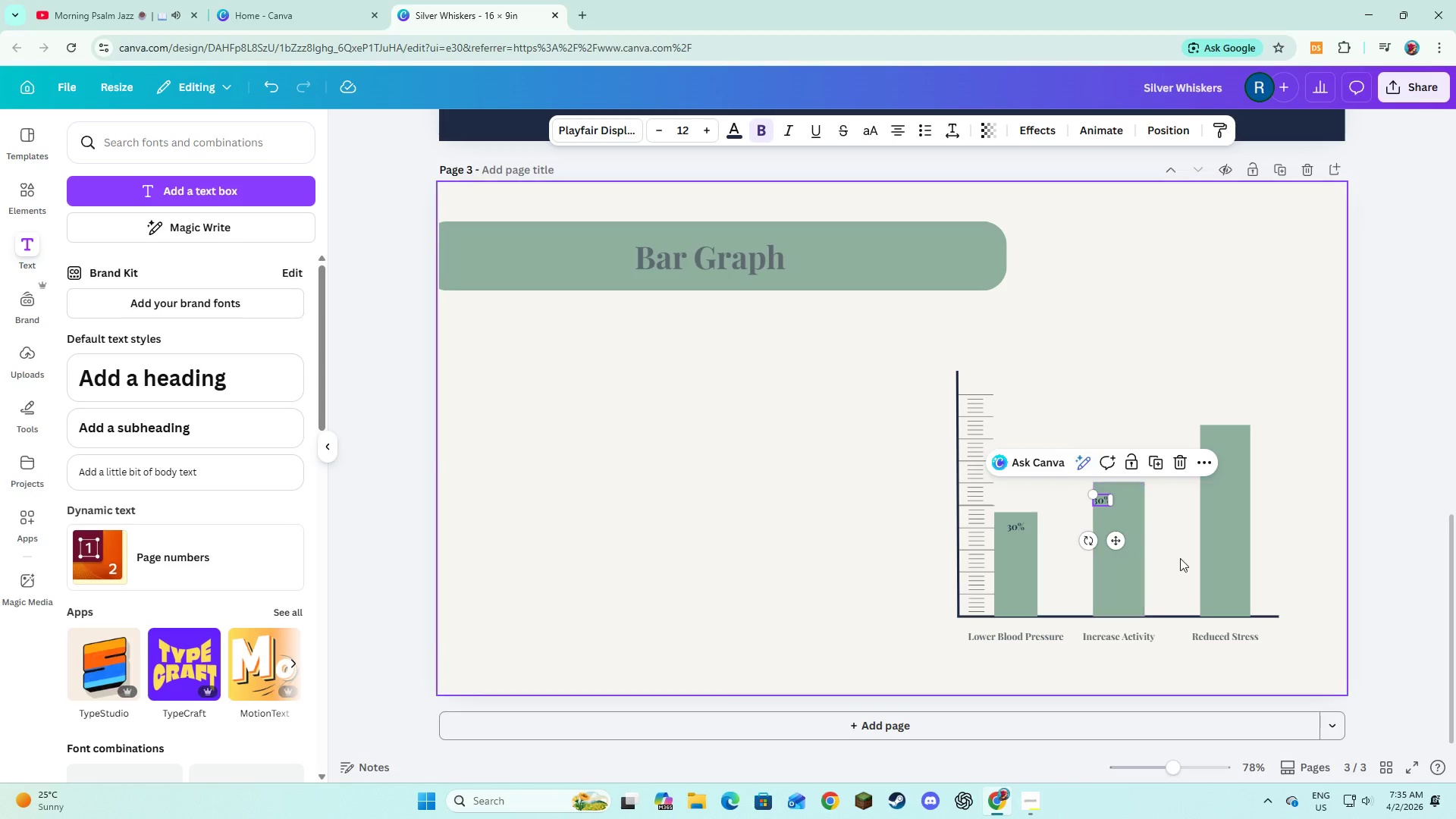 
left_click_drag(start_coordinate=[1116, 537], to_coordinate=[1136, 532])
 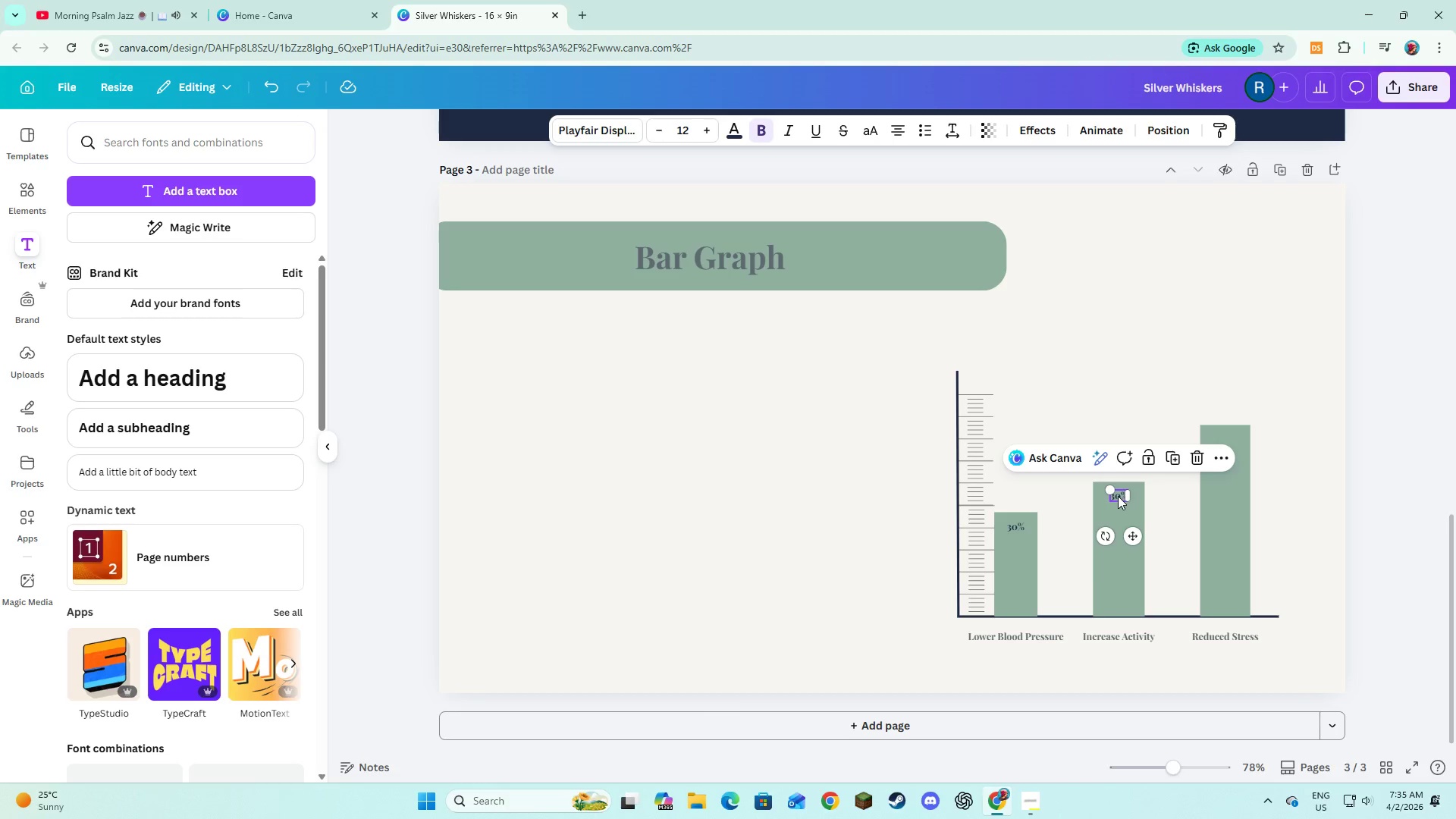 
left_click([1118, 496])
 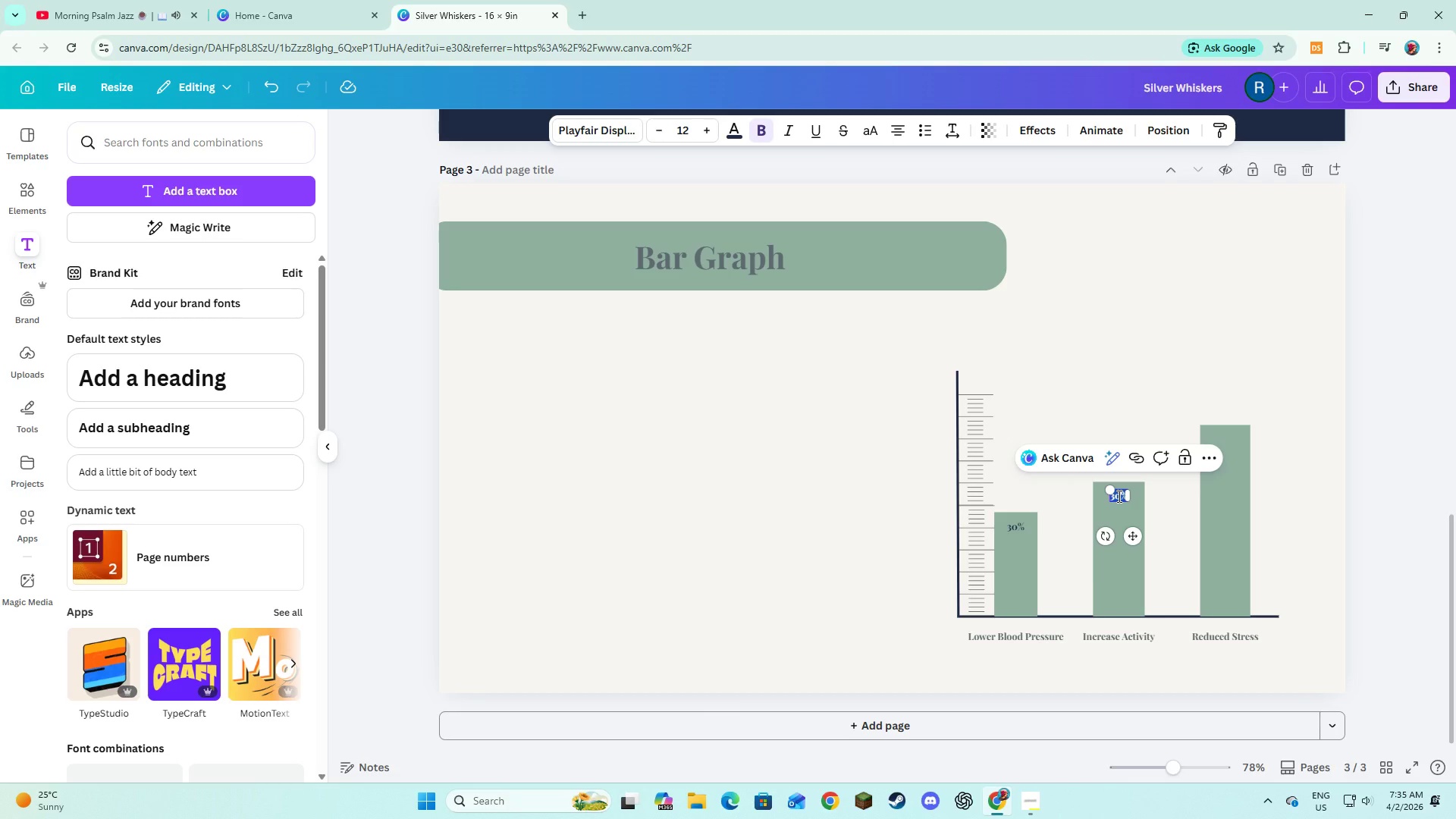 
type(45%)
 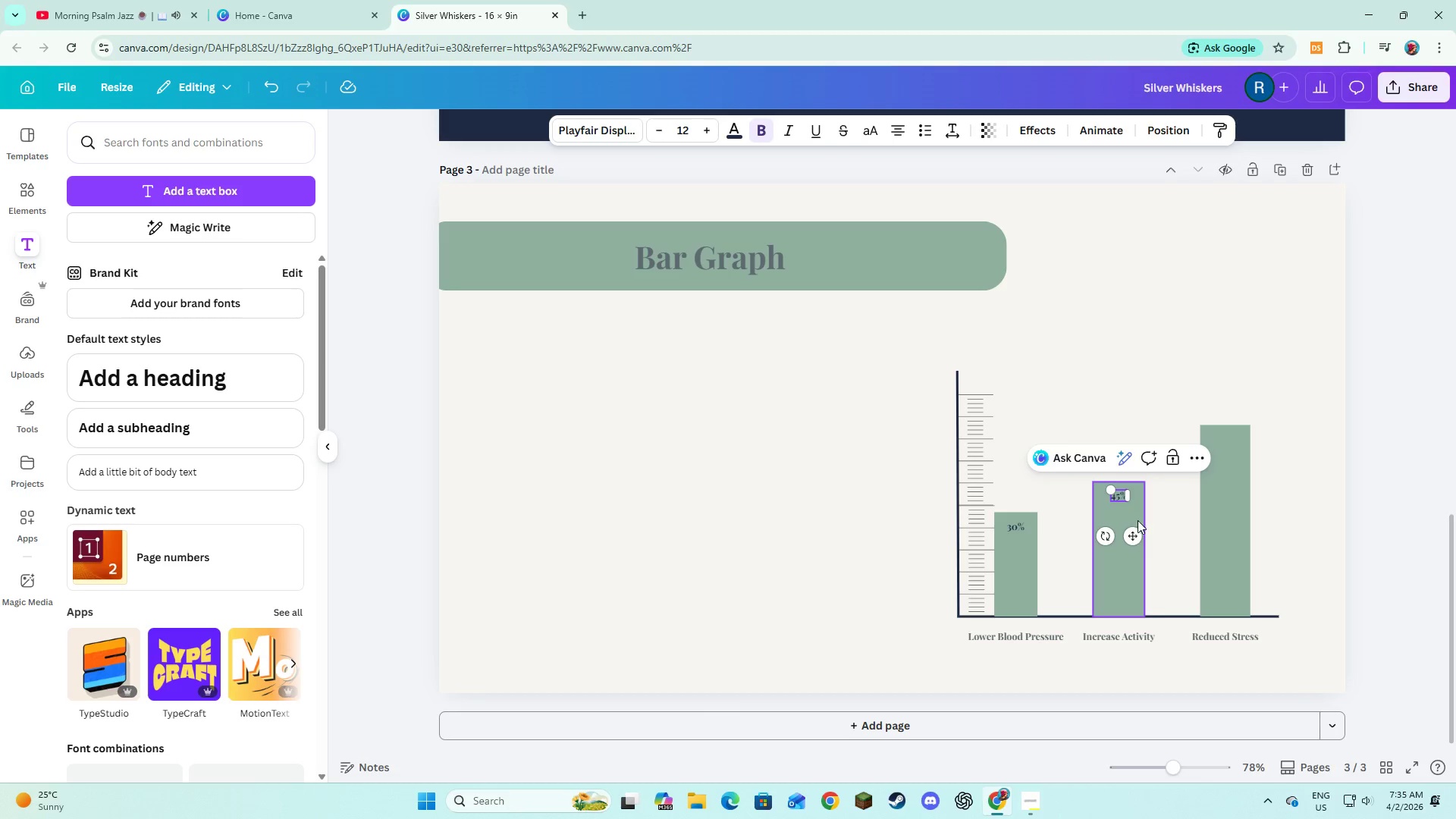 
left_click([1159, 523])
 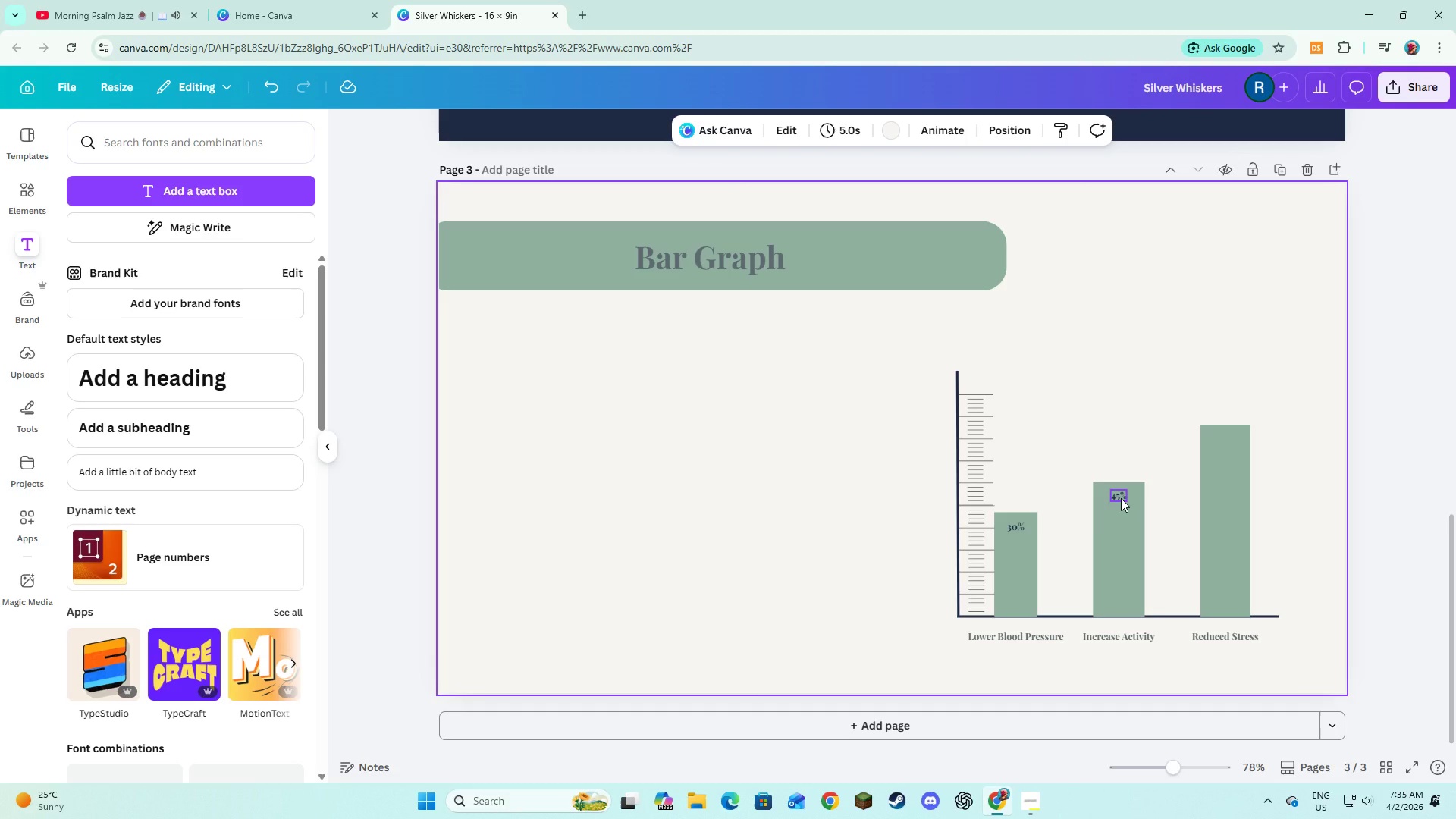 
left_click([1121, 498])
 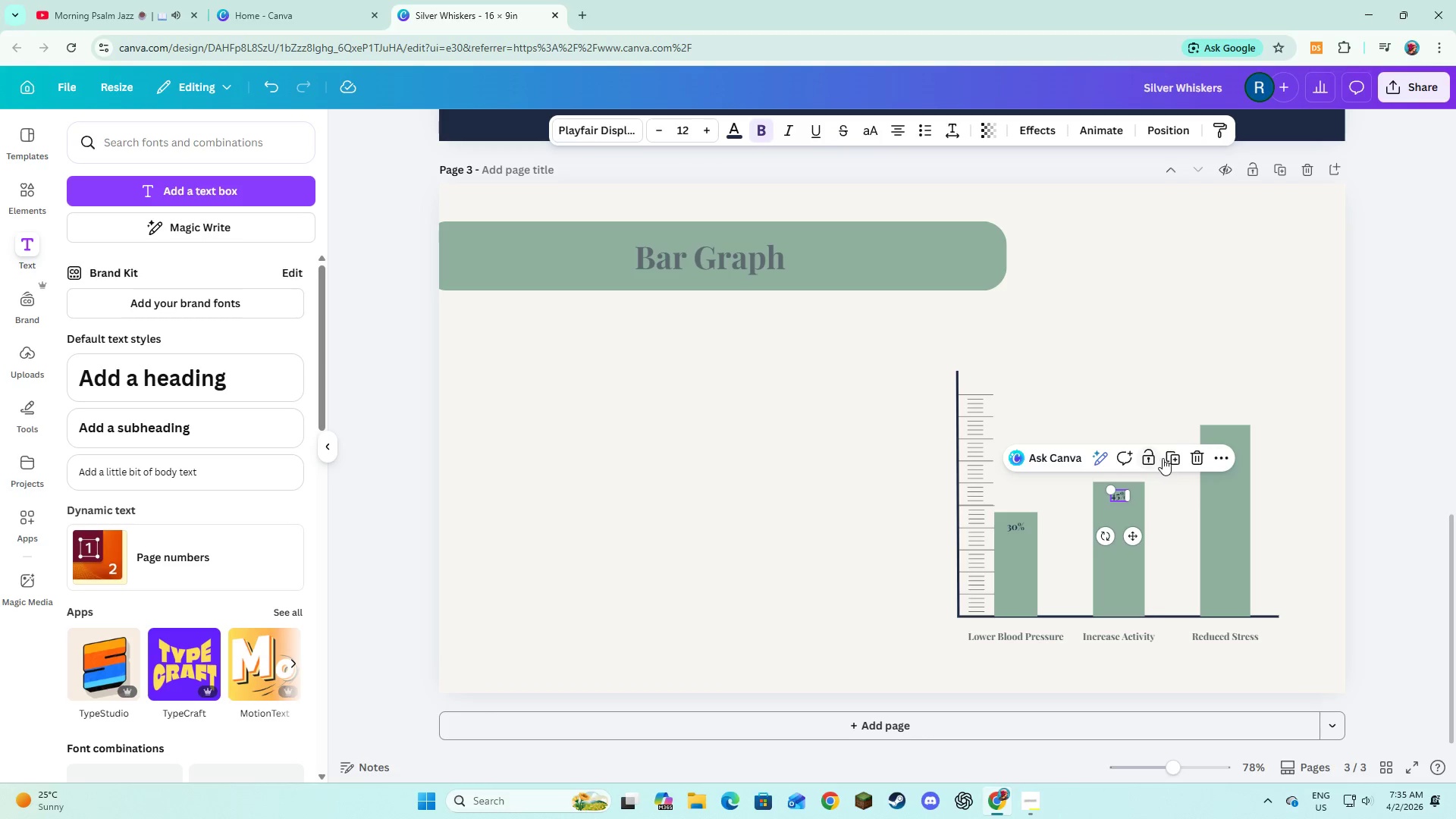 
left_click([1170, 458])
 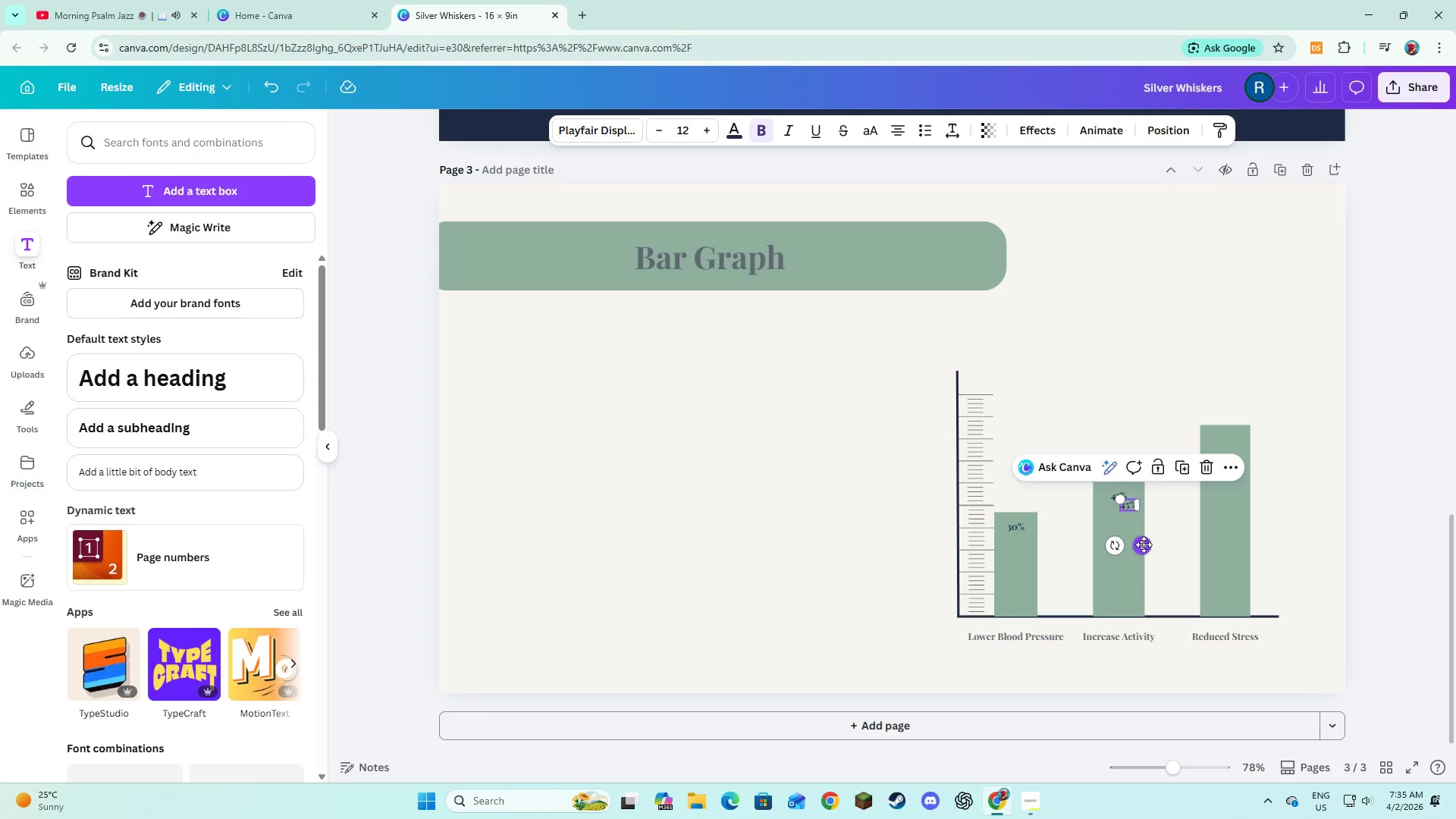 
left_click_drag(start_coordinate=[1144, 544], to_coordinate=[1242, 479])
 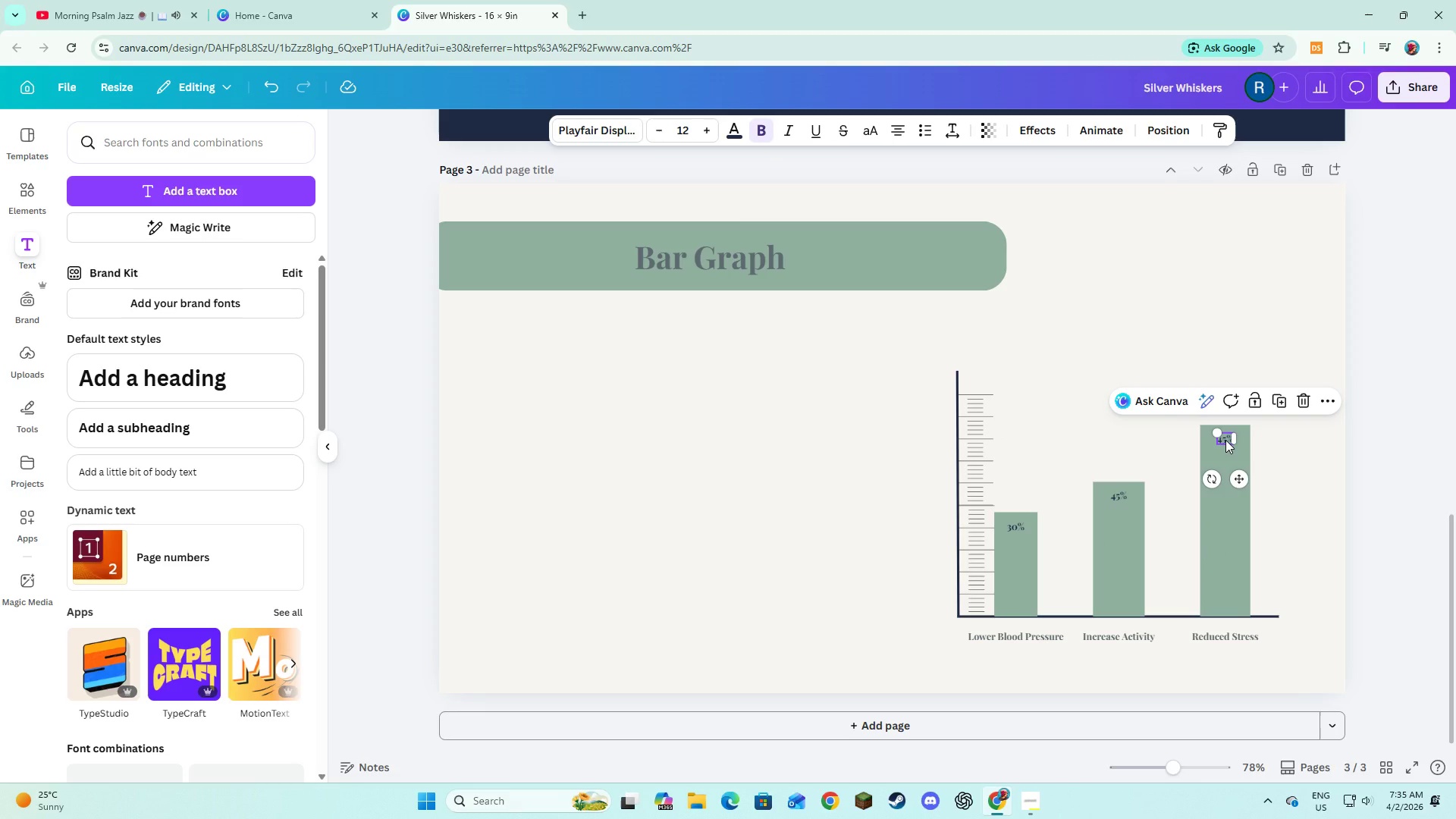 
left_click([1225, 440])
 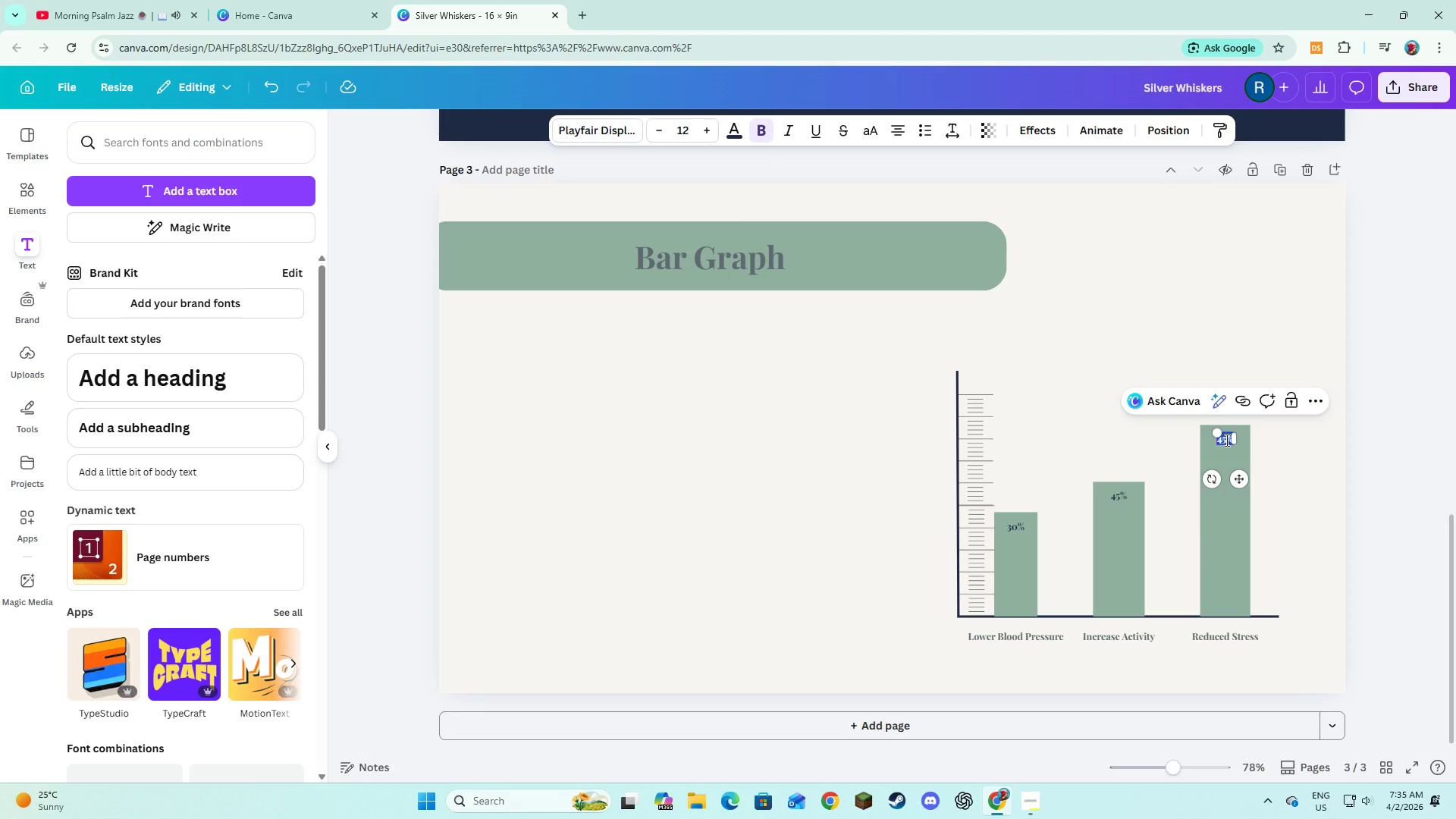 
type(60%)
 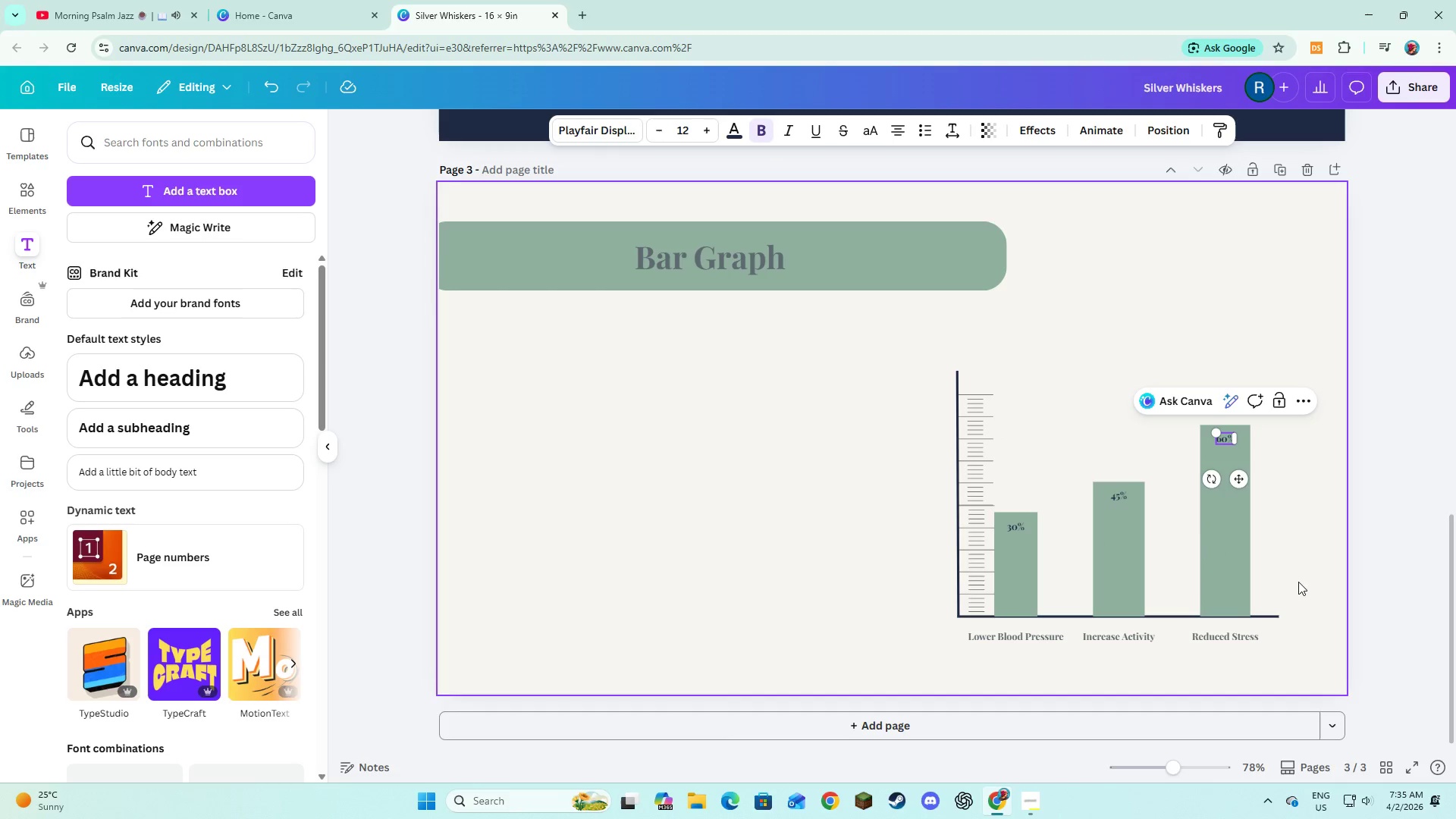 
left_click([1301, 585])
 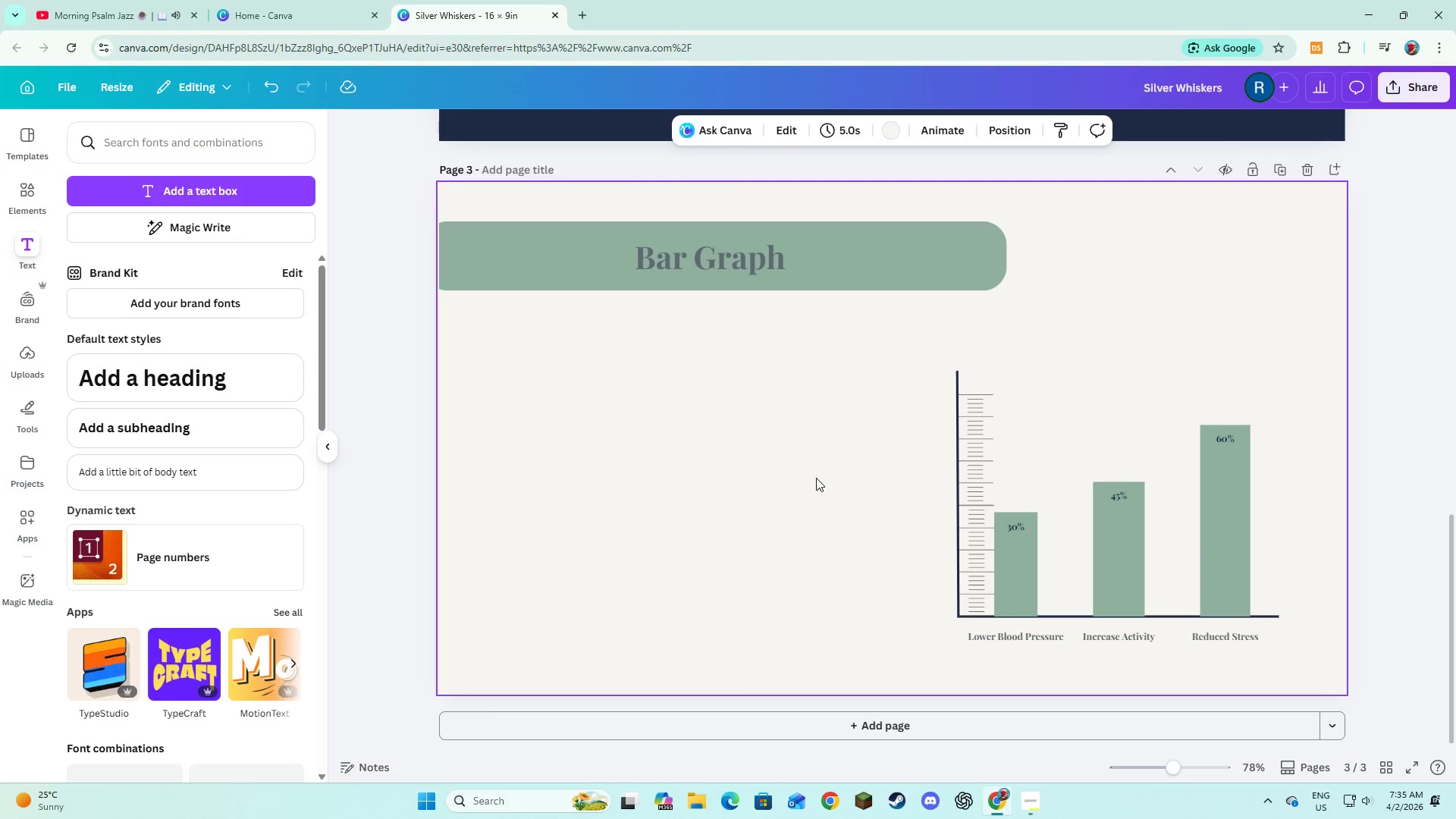 
left_click([803, 500])
 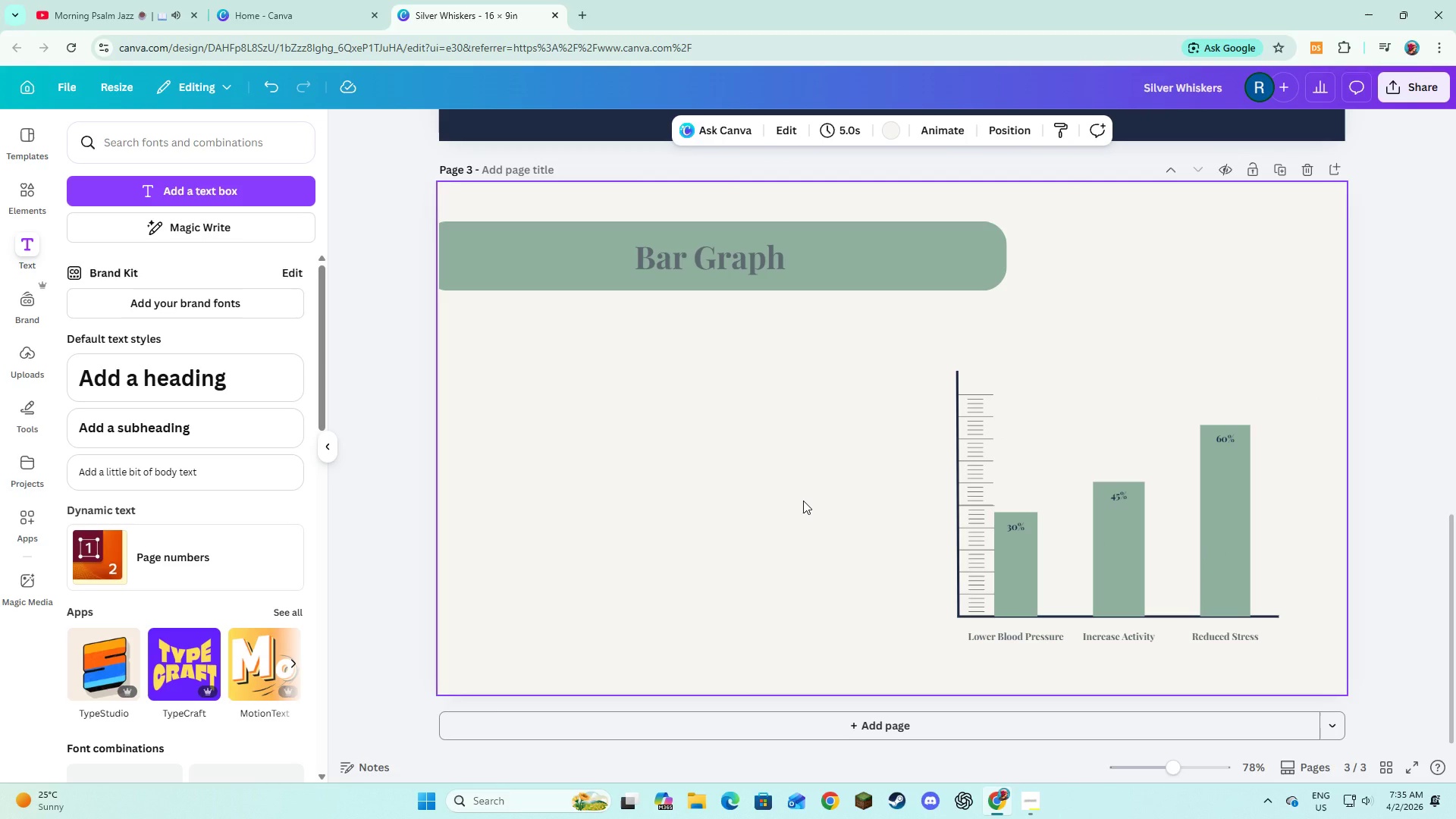 
wait(5.31)
 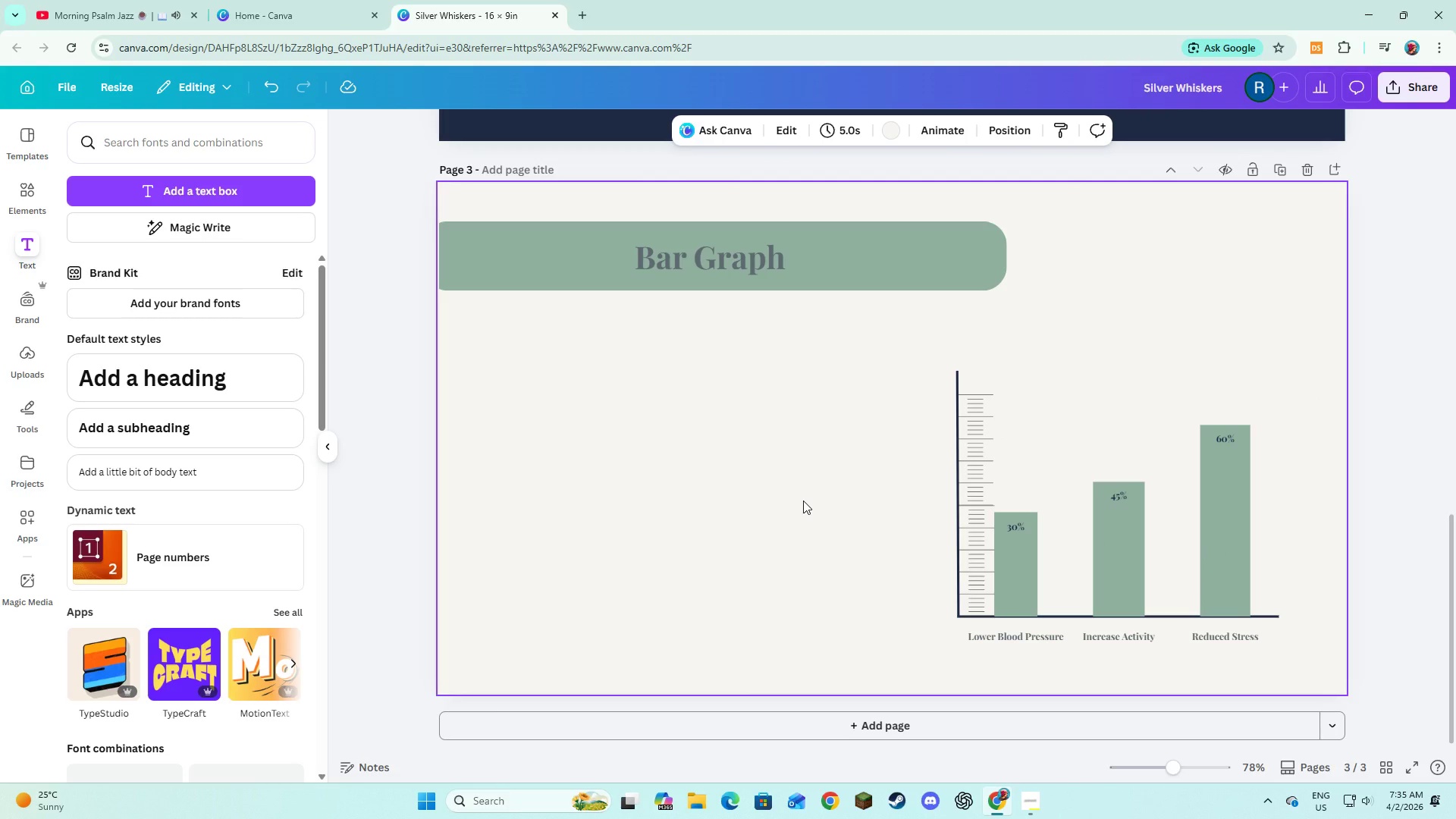 
left_click_drag(start_coordinate=[770, 357], to_coordinate=[1338, 667])
 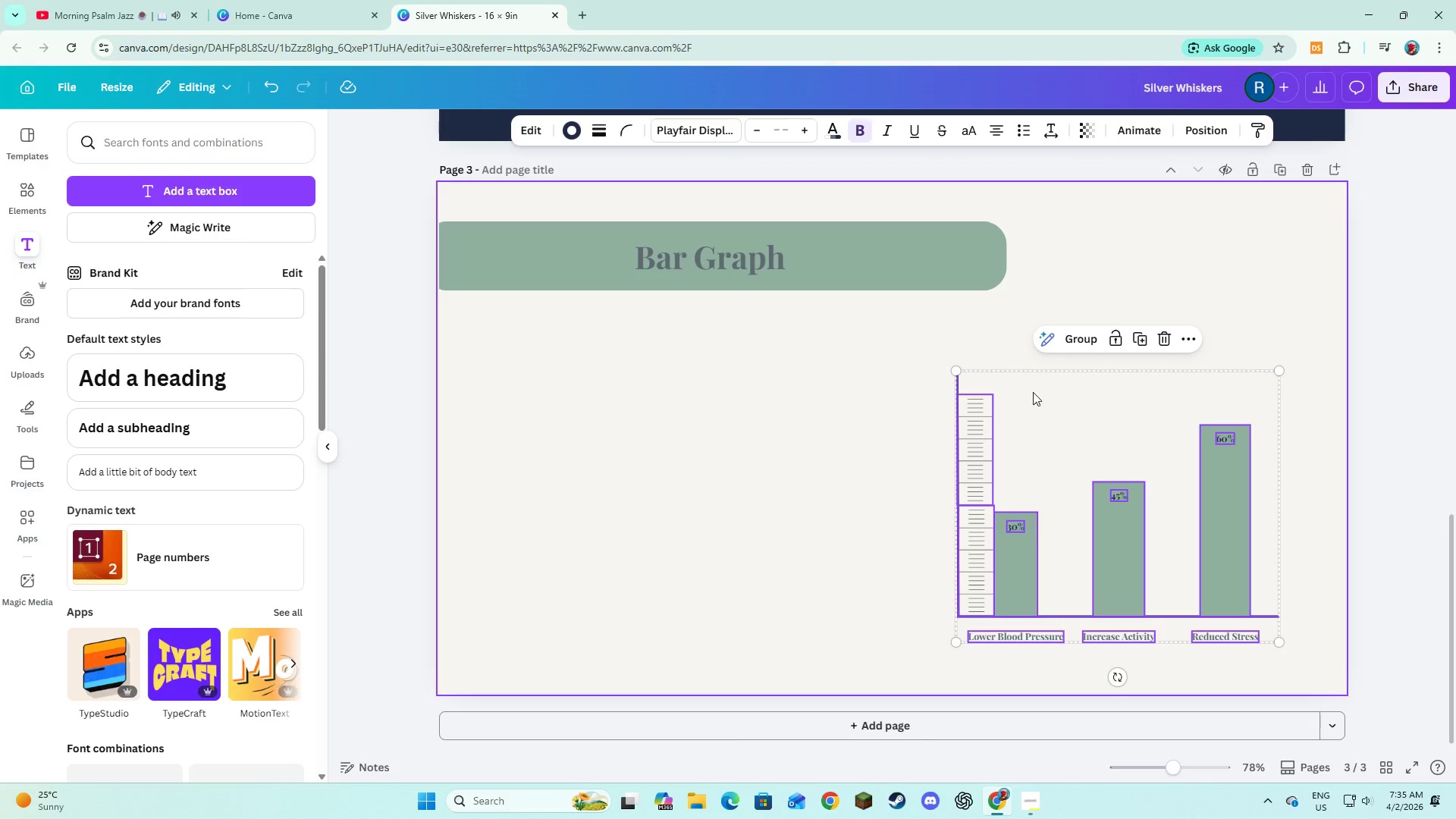 
left_click_drag(start_coordinate=[1035, 393], to_coordinate=[700, 376])
 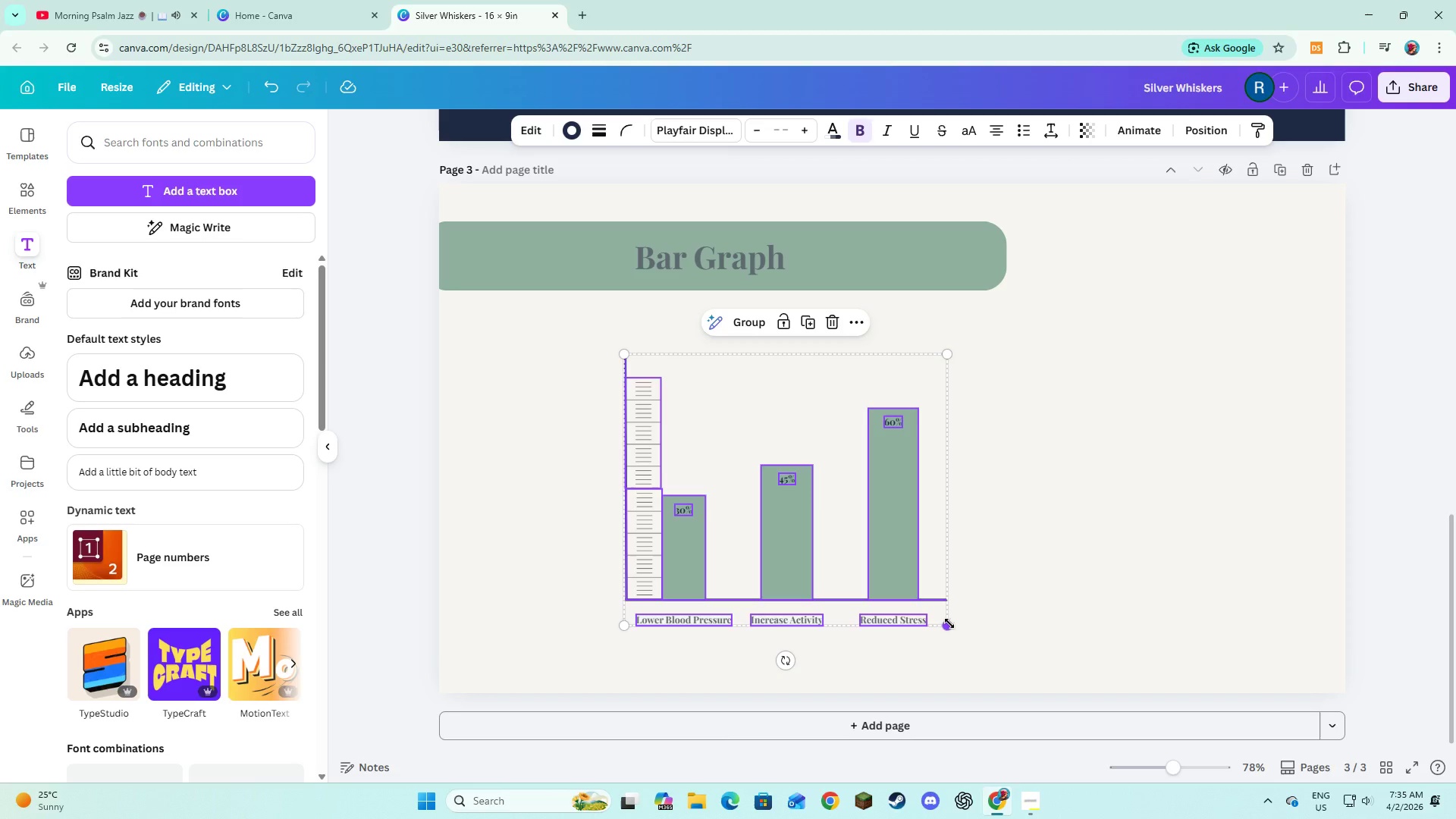 
wait(10.92)
 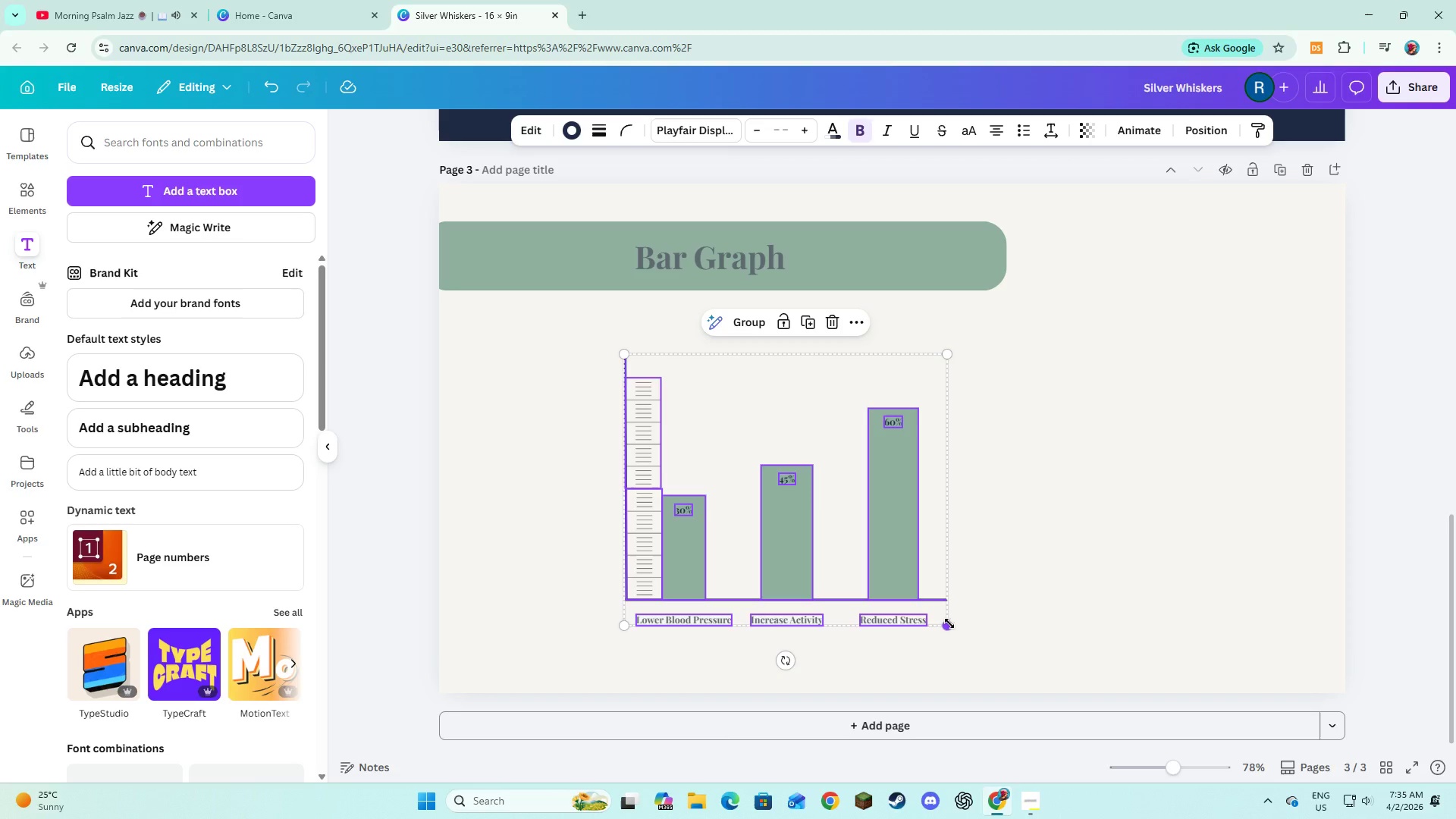 
left_click_drag(start_coordinate=[948, 626], to_coordinate=[1008, 655])
 